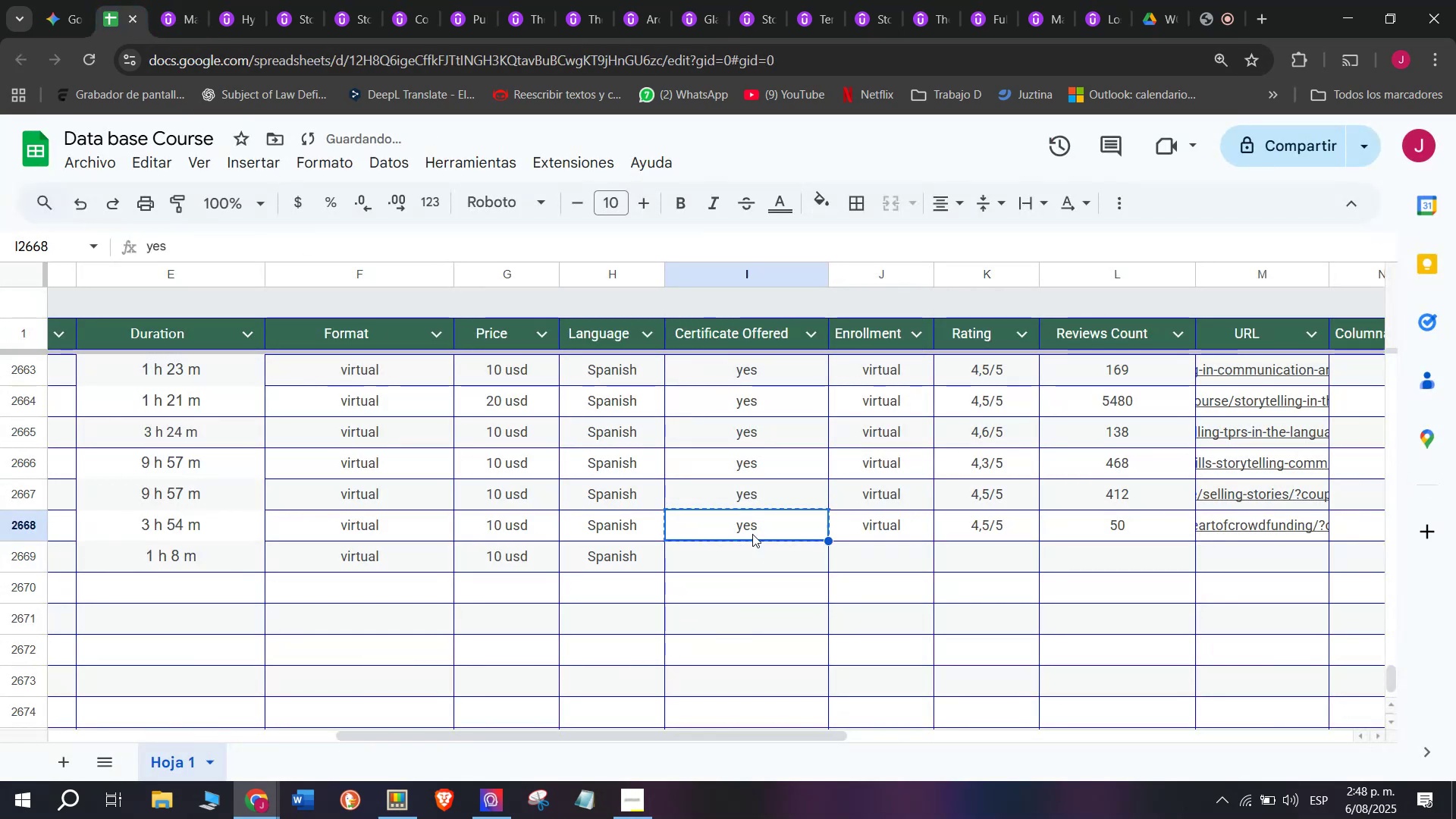 
key(Control+C)
 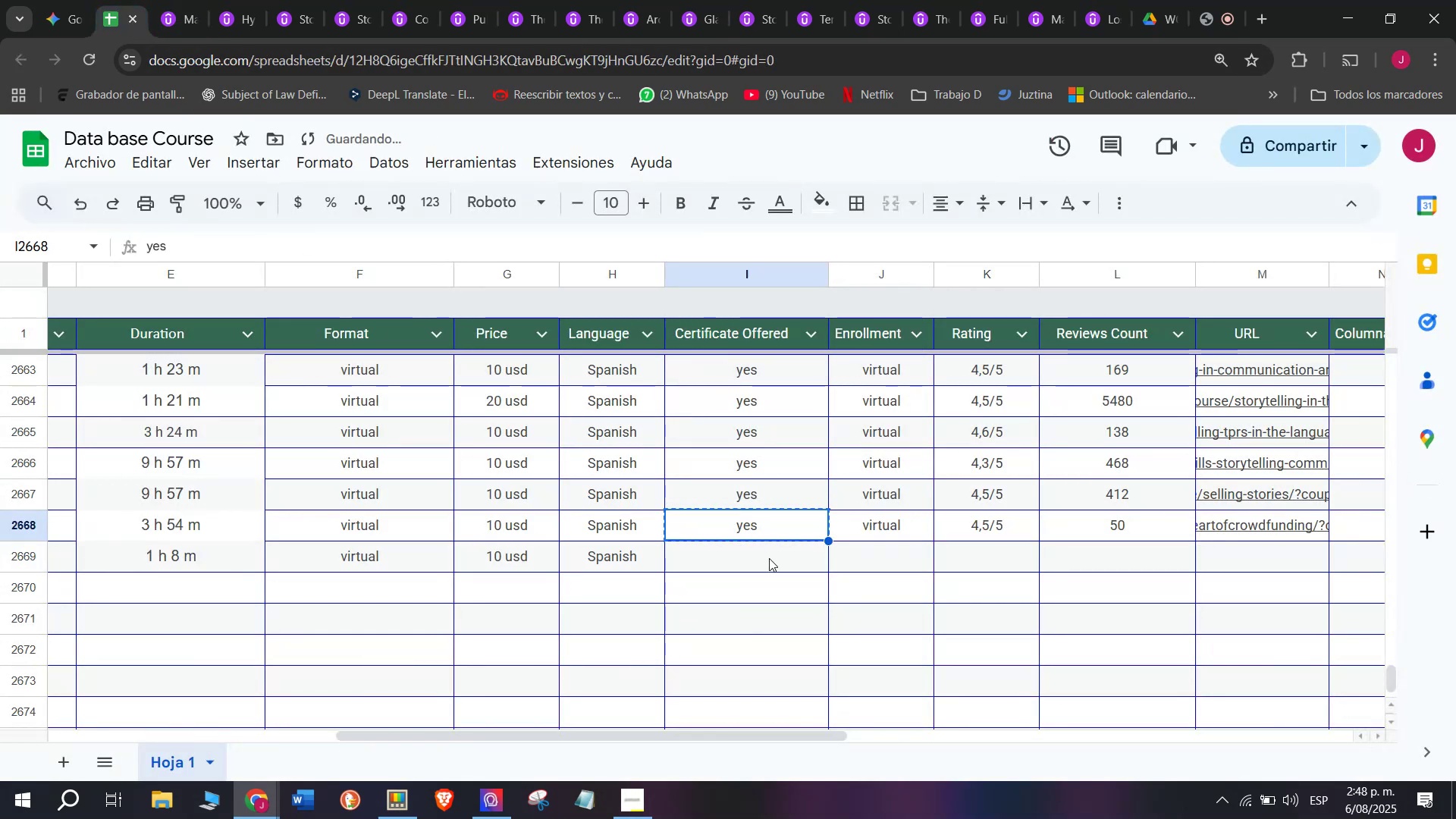 
key(Z)
 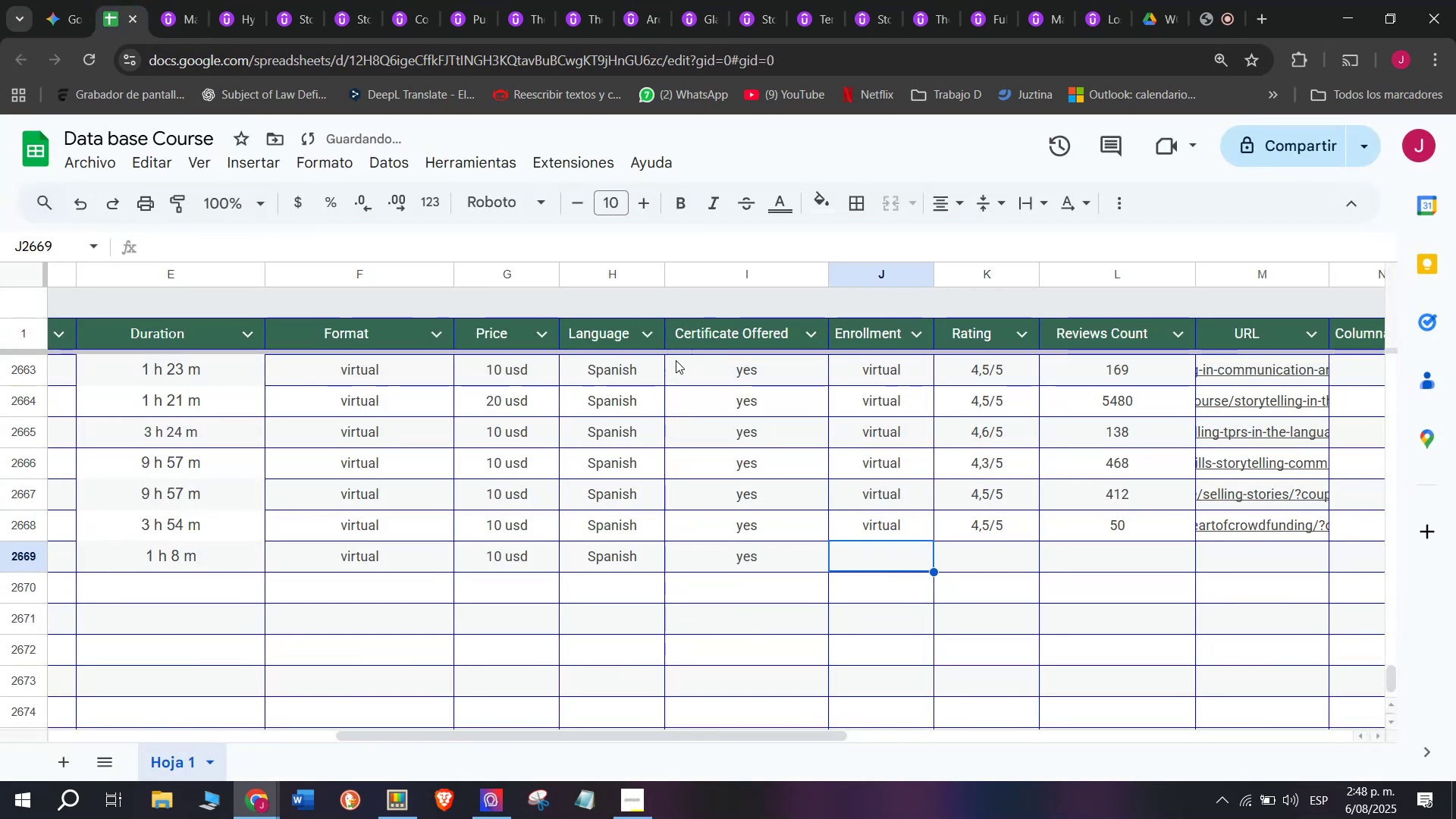 
key(Control+ControlLeft)
 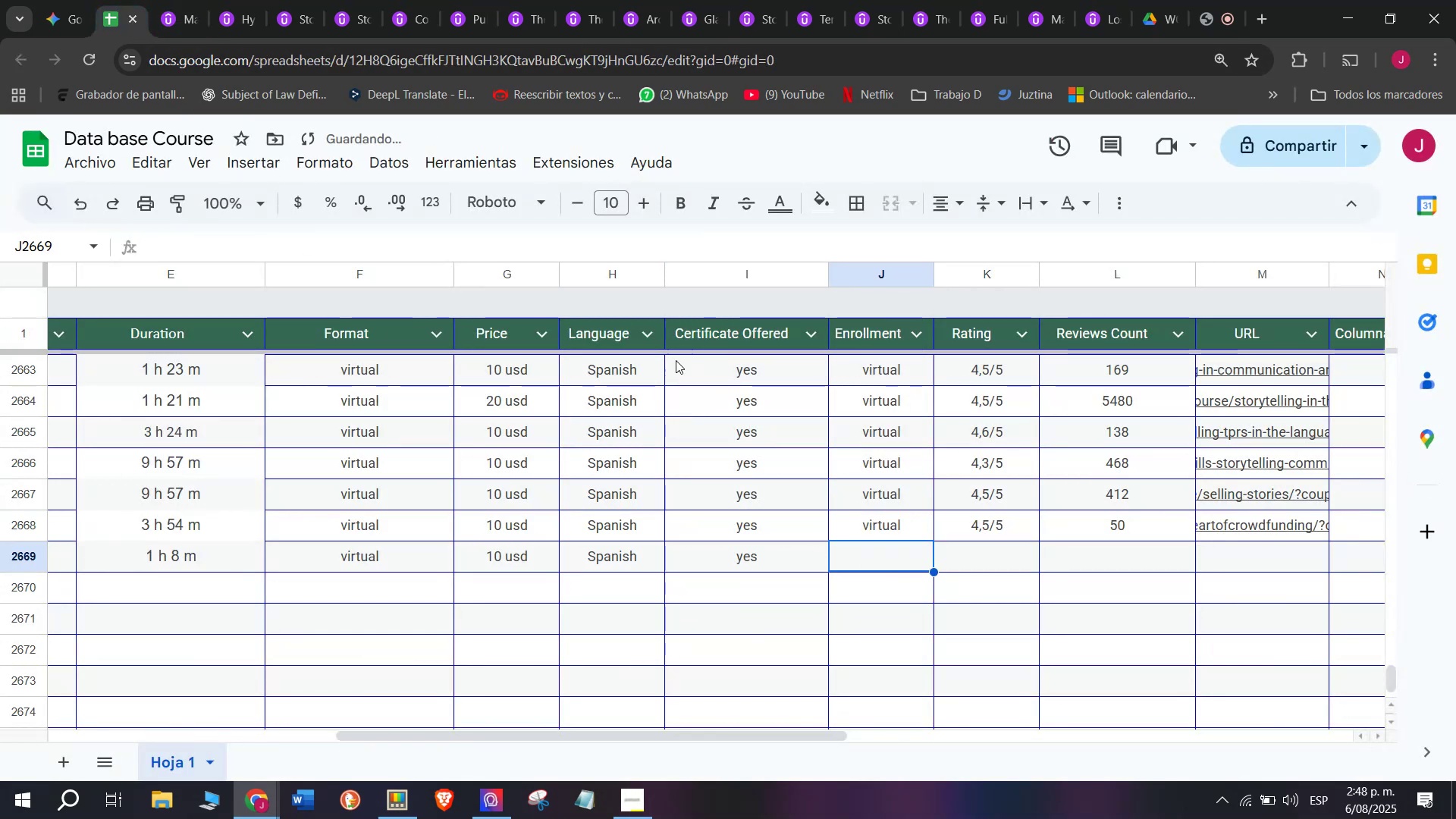 
triple_click([770, 558])
 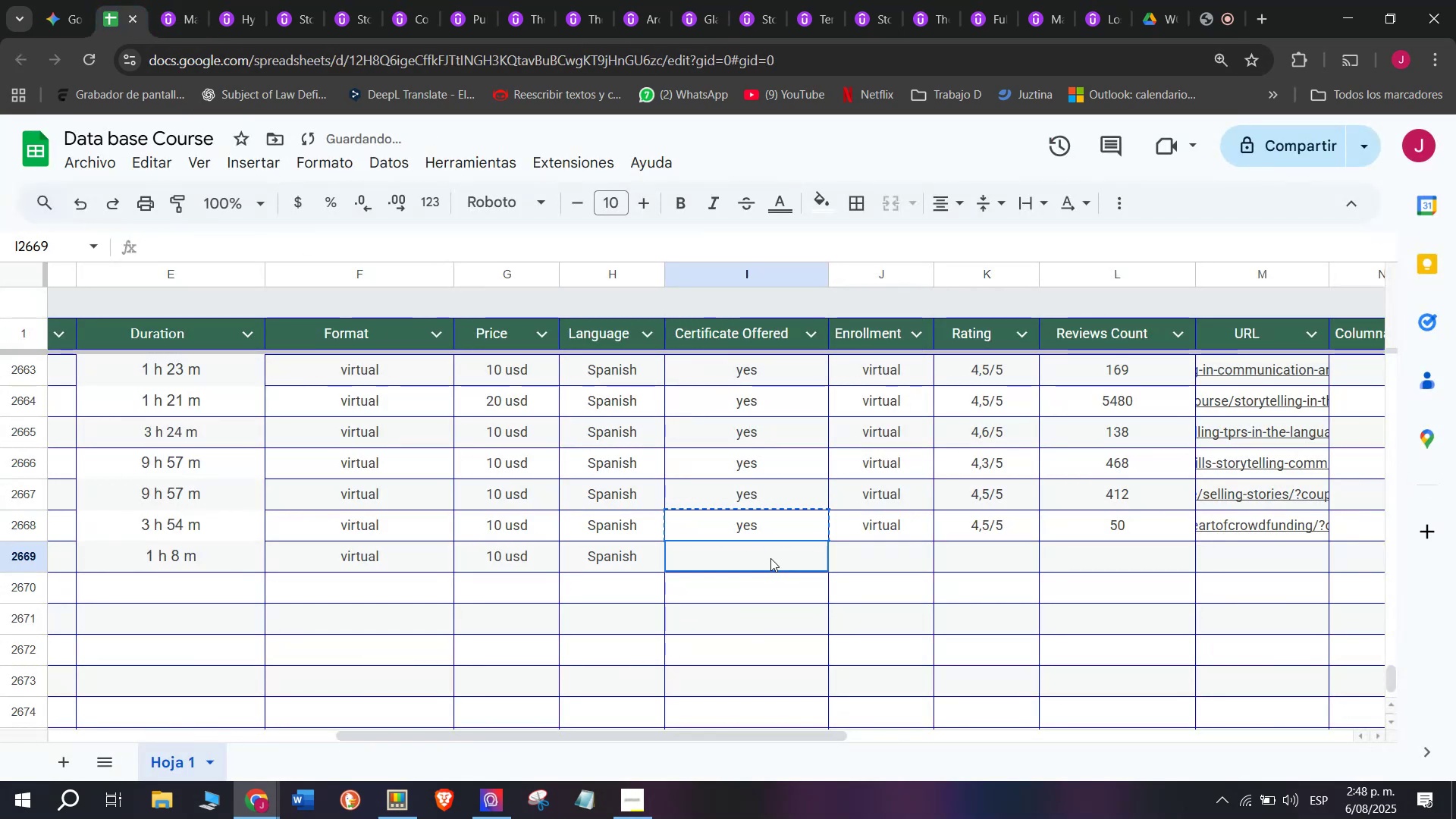 
key(Control+V)
 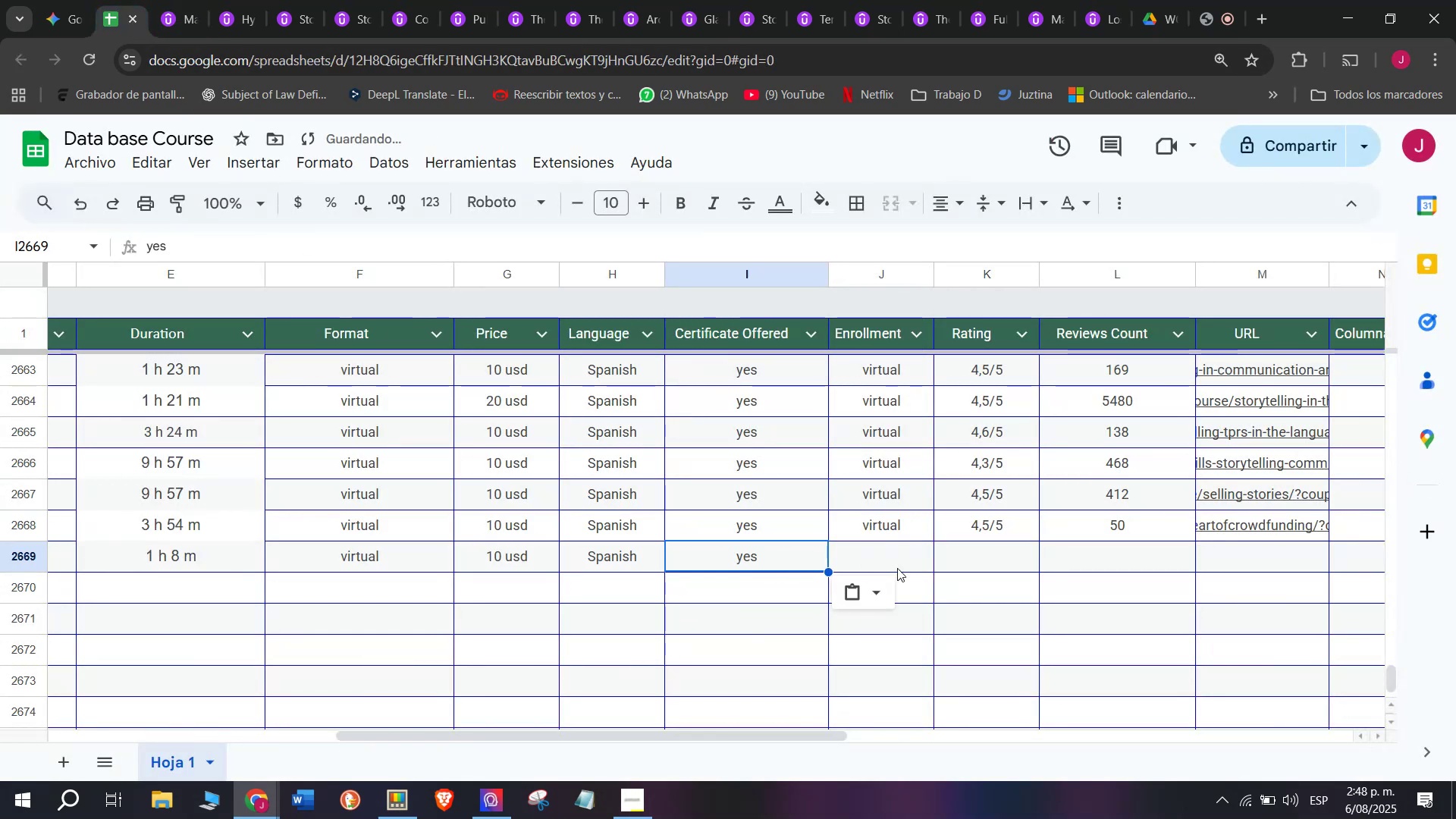 
triple_click([897, 568])
 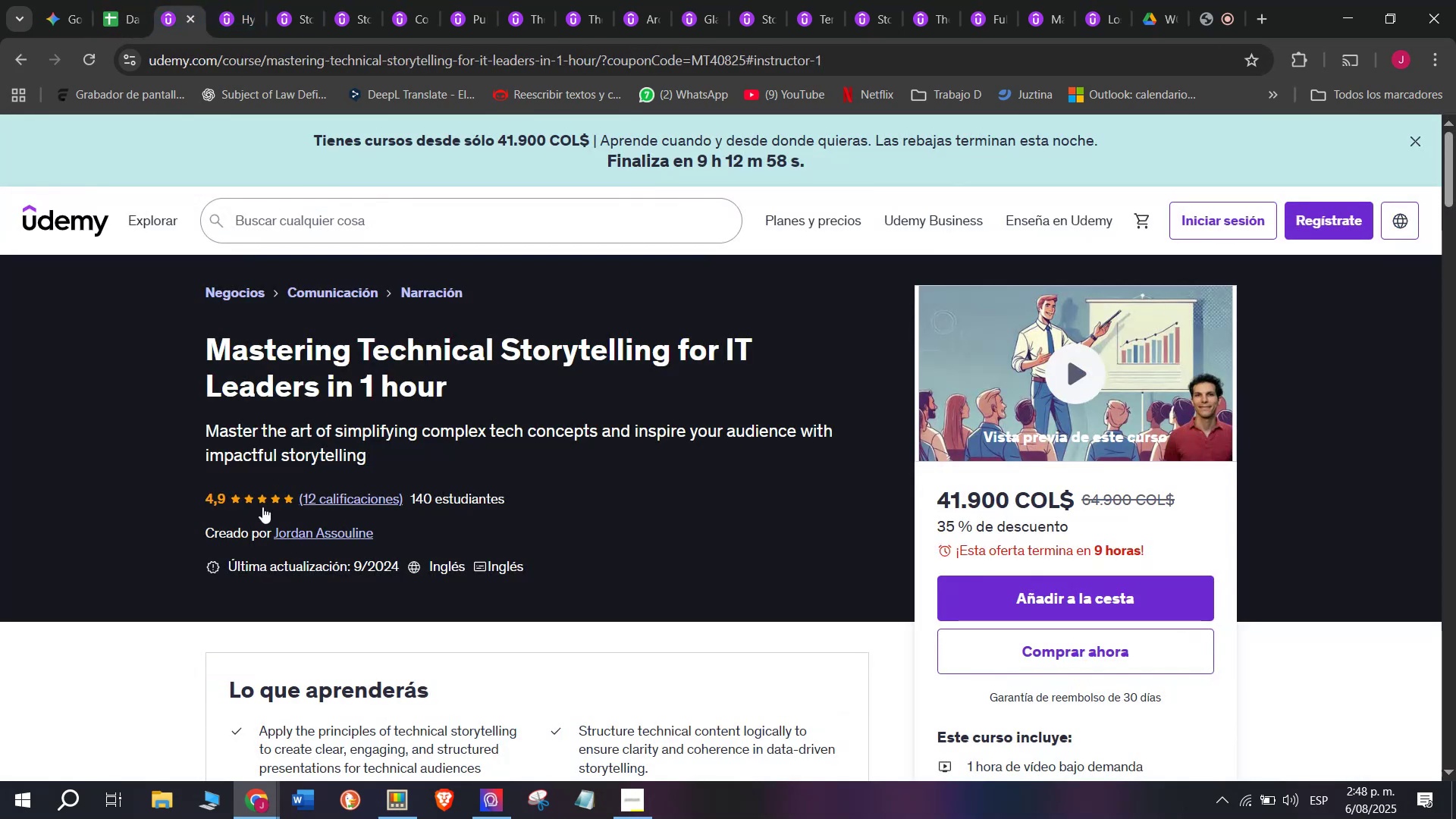 
left_click([97, 0])
 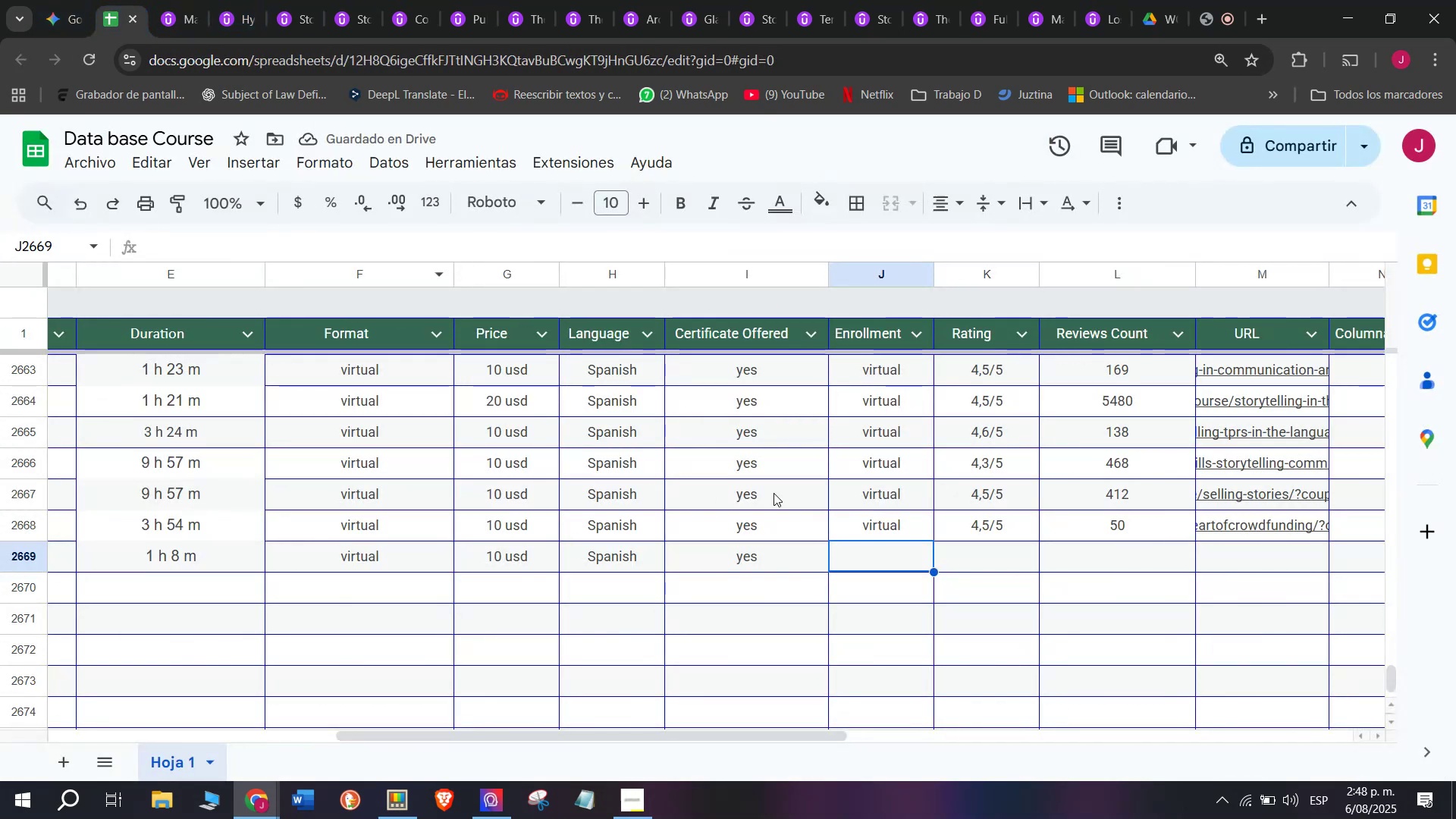 
left_click_drag(start_coordinate=[827, 516], to_coordinate=[832, 519])
 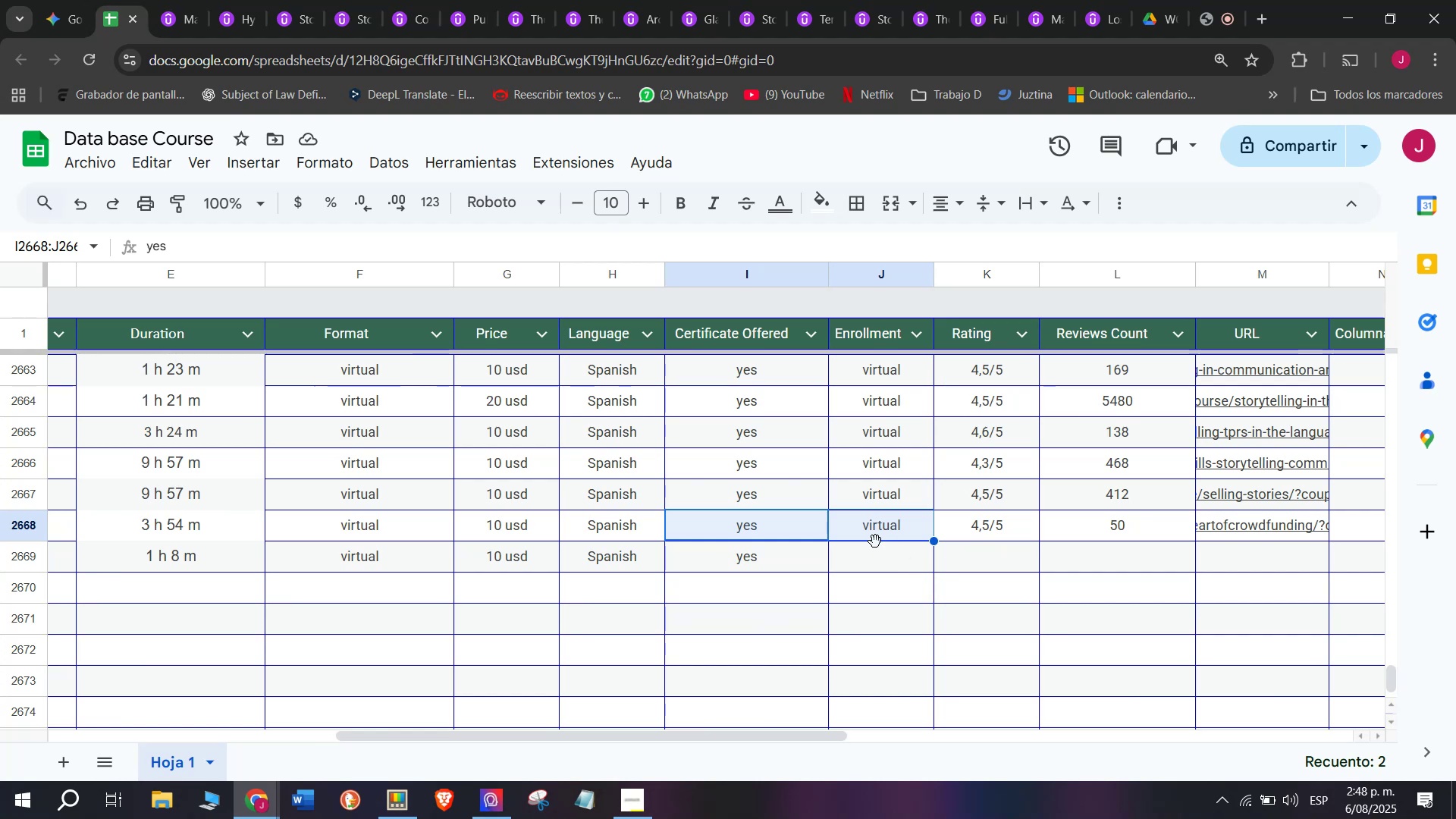 
left_click([905, 519])
 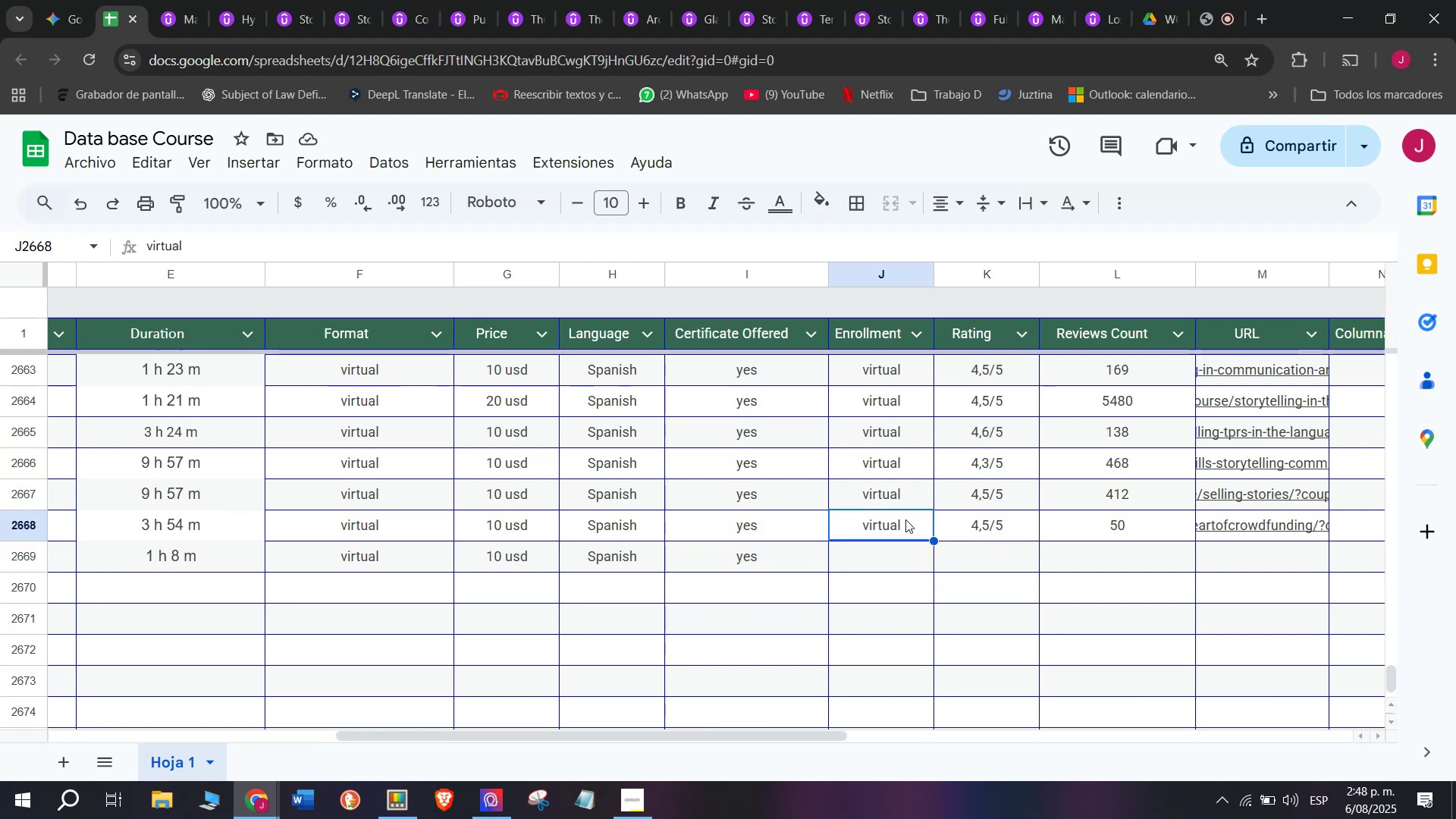 
key(Break)
 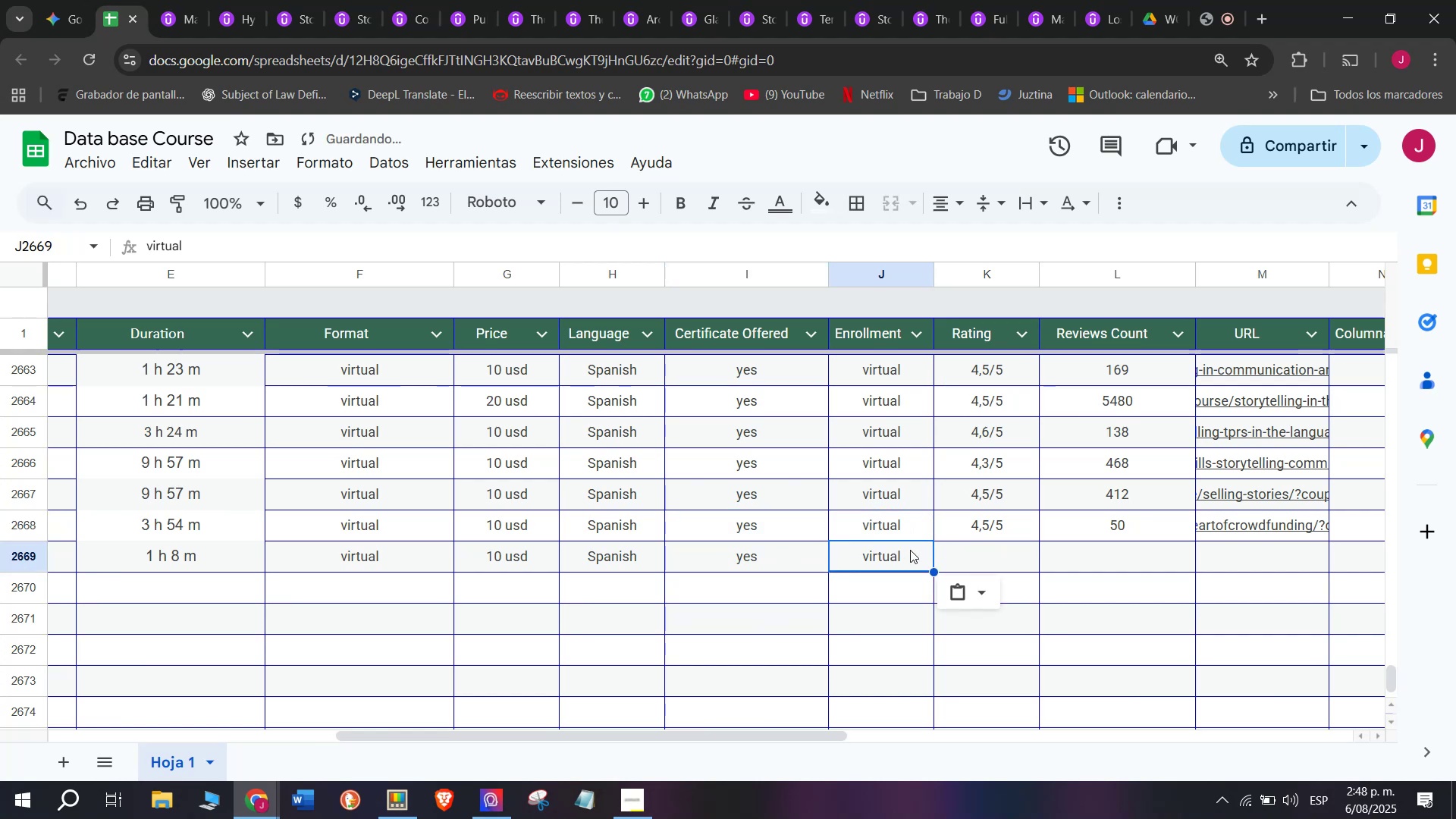 
key(Control+ControlLeft)
 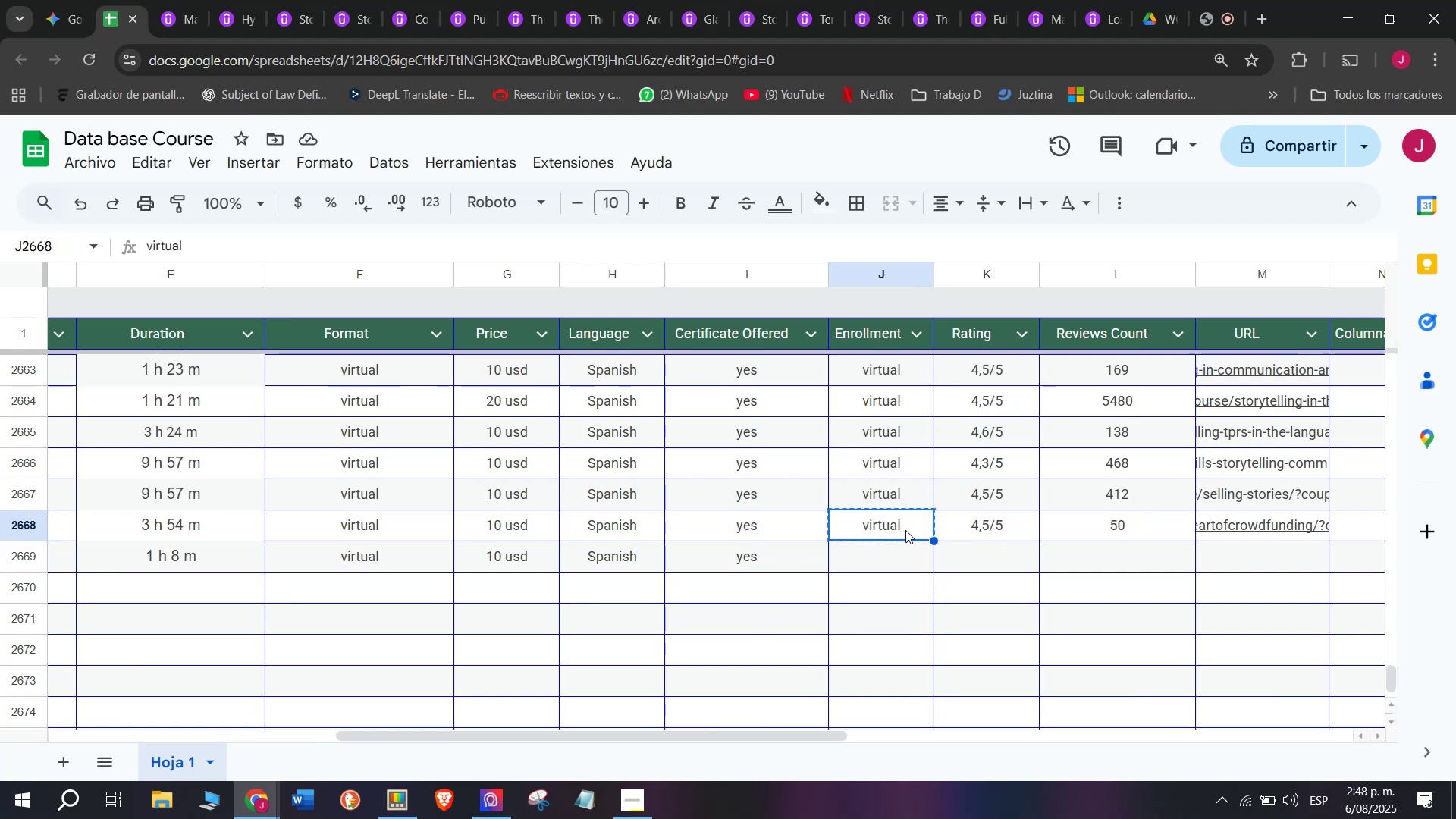 
key(Control+C)
 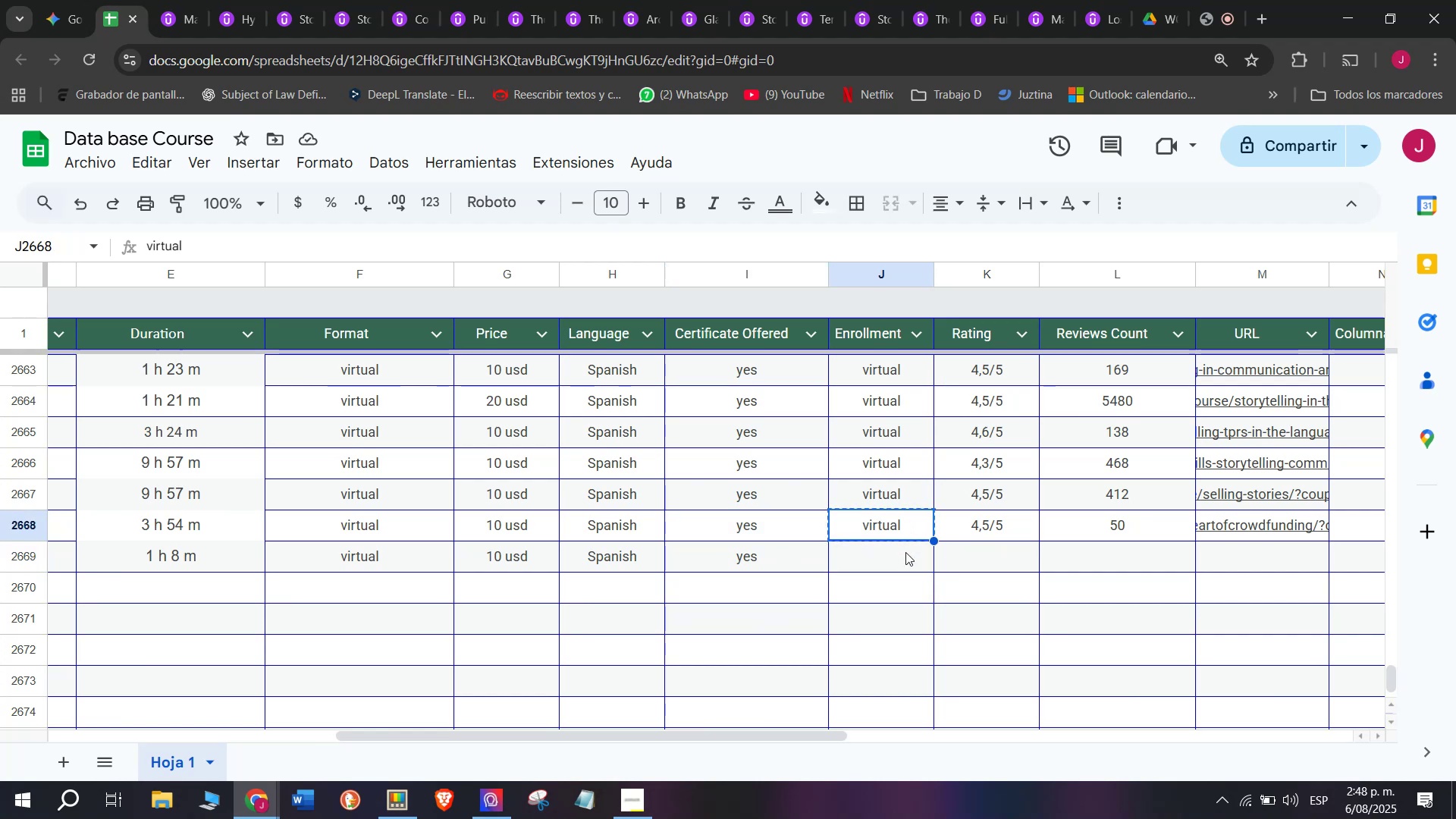 
key(Control+ControlLeft)
 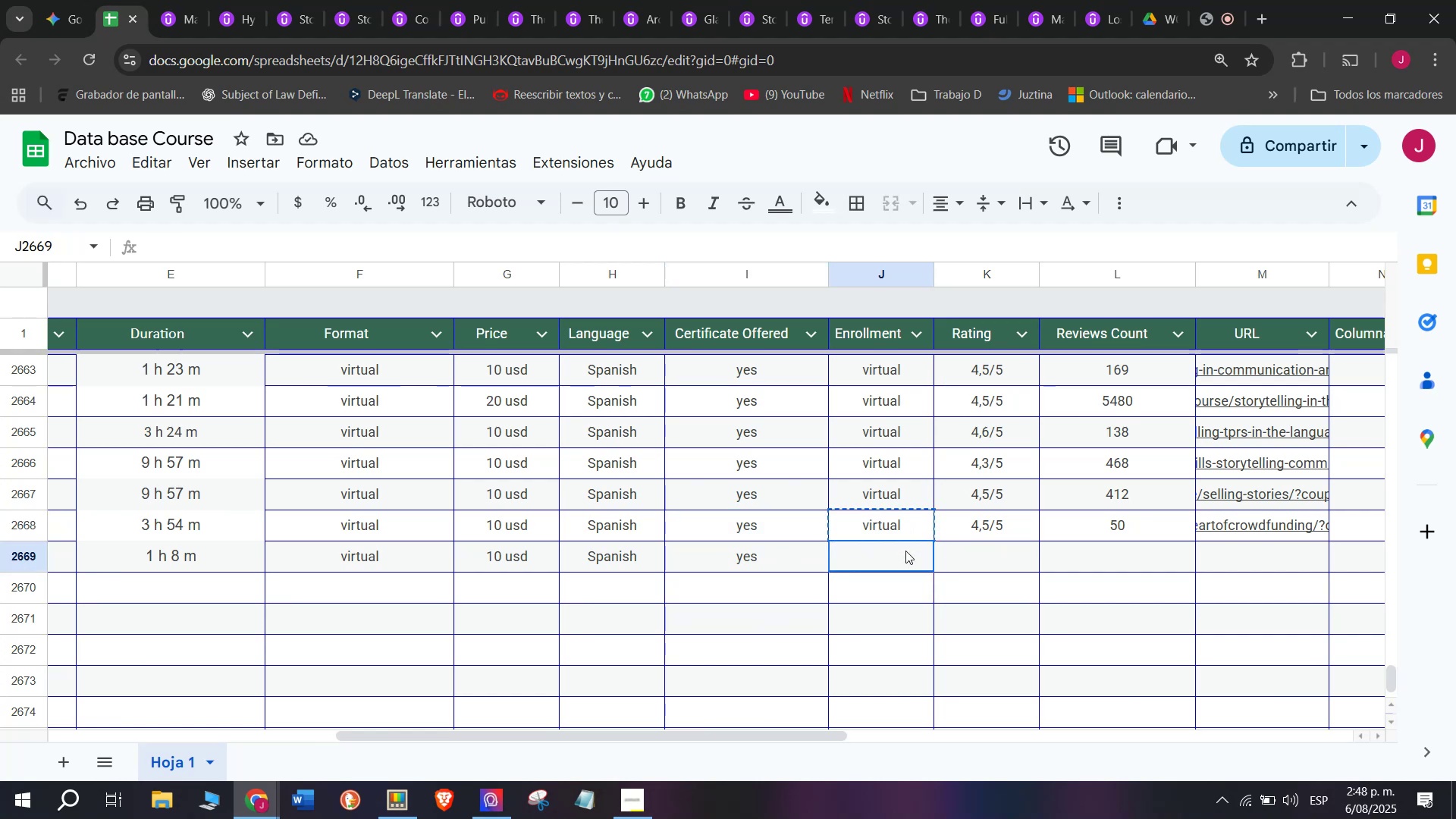 
key(Z)
 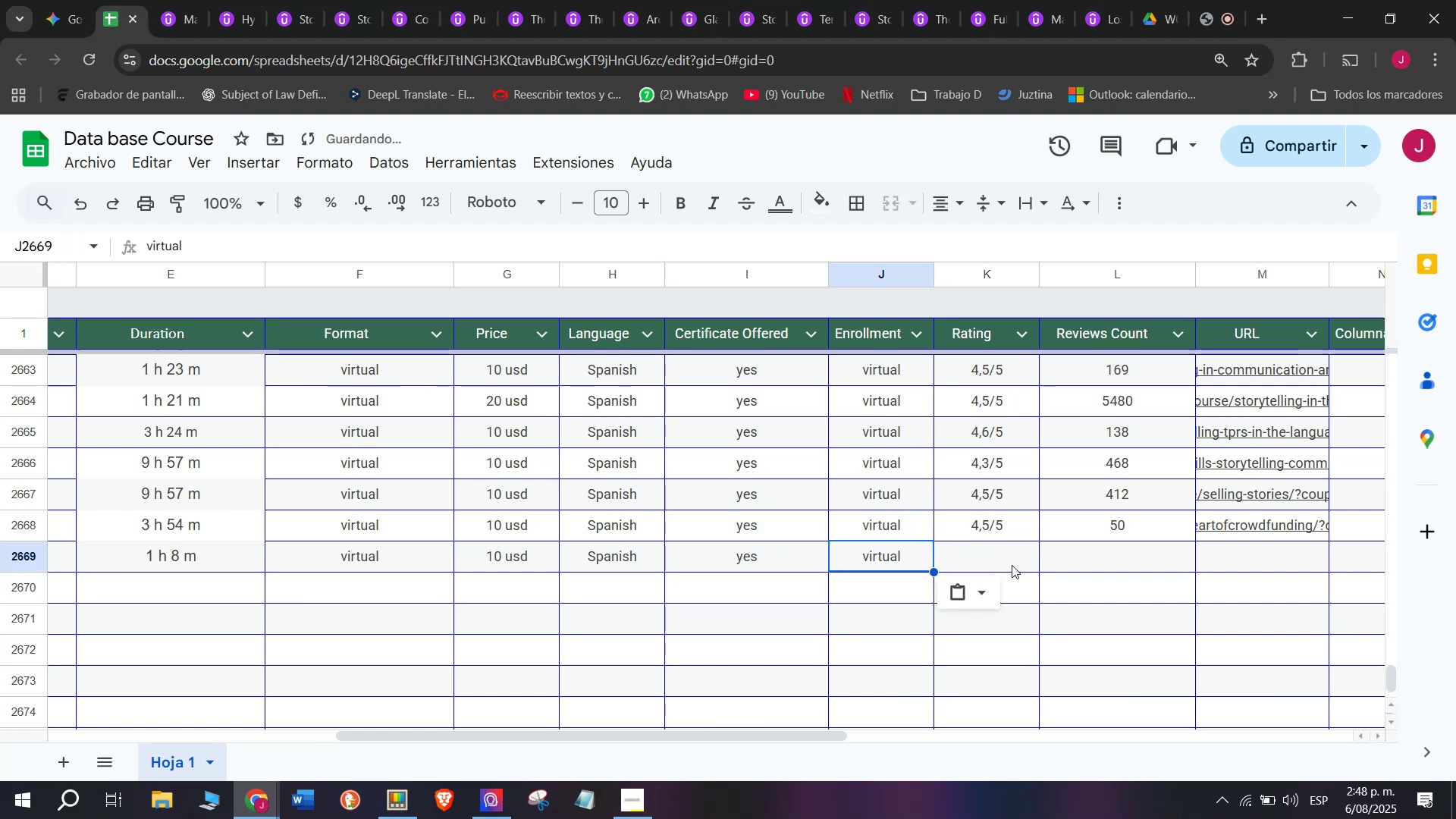 
key(Control+V)
 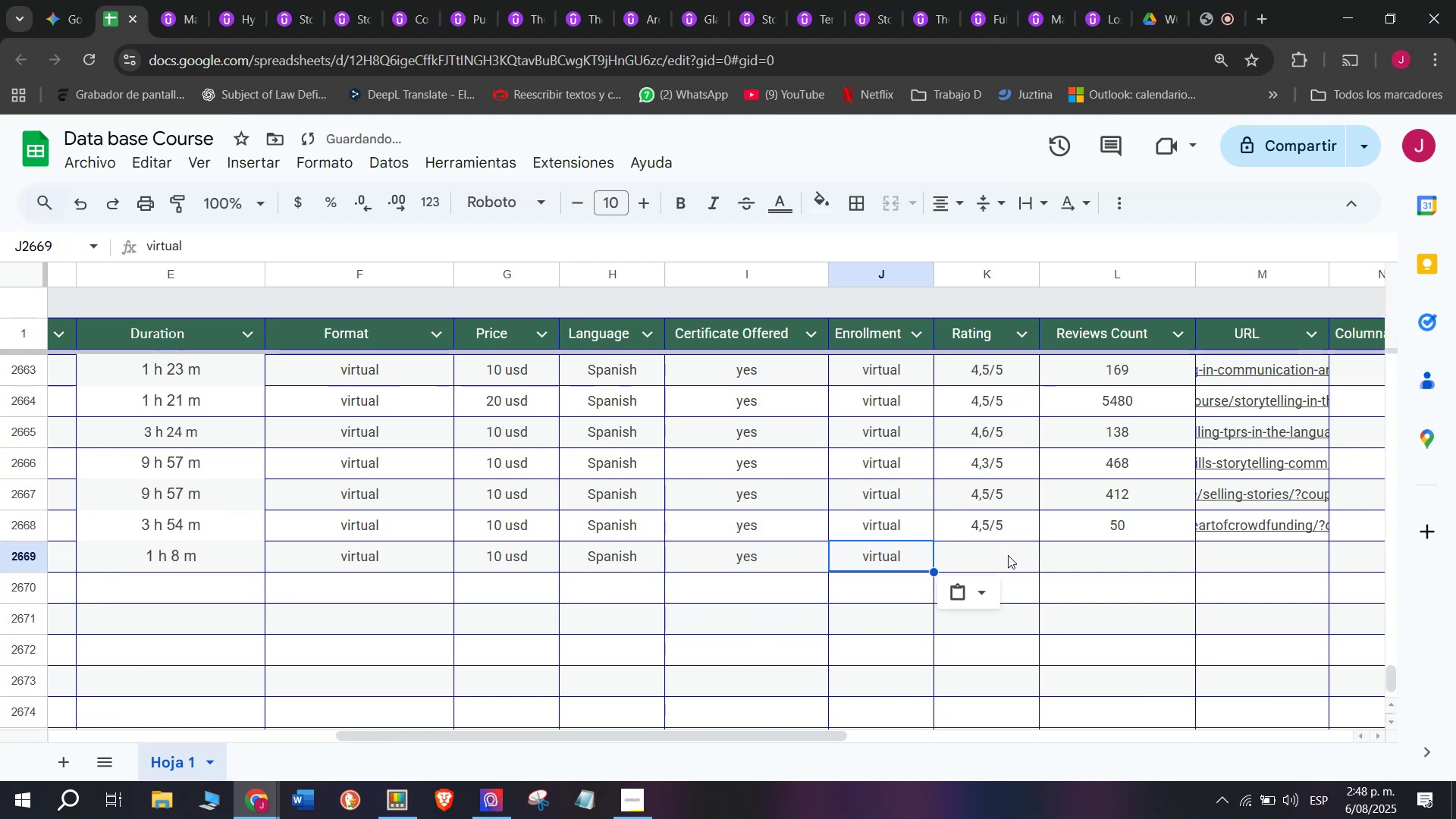 
left_click([1006, 550])
 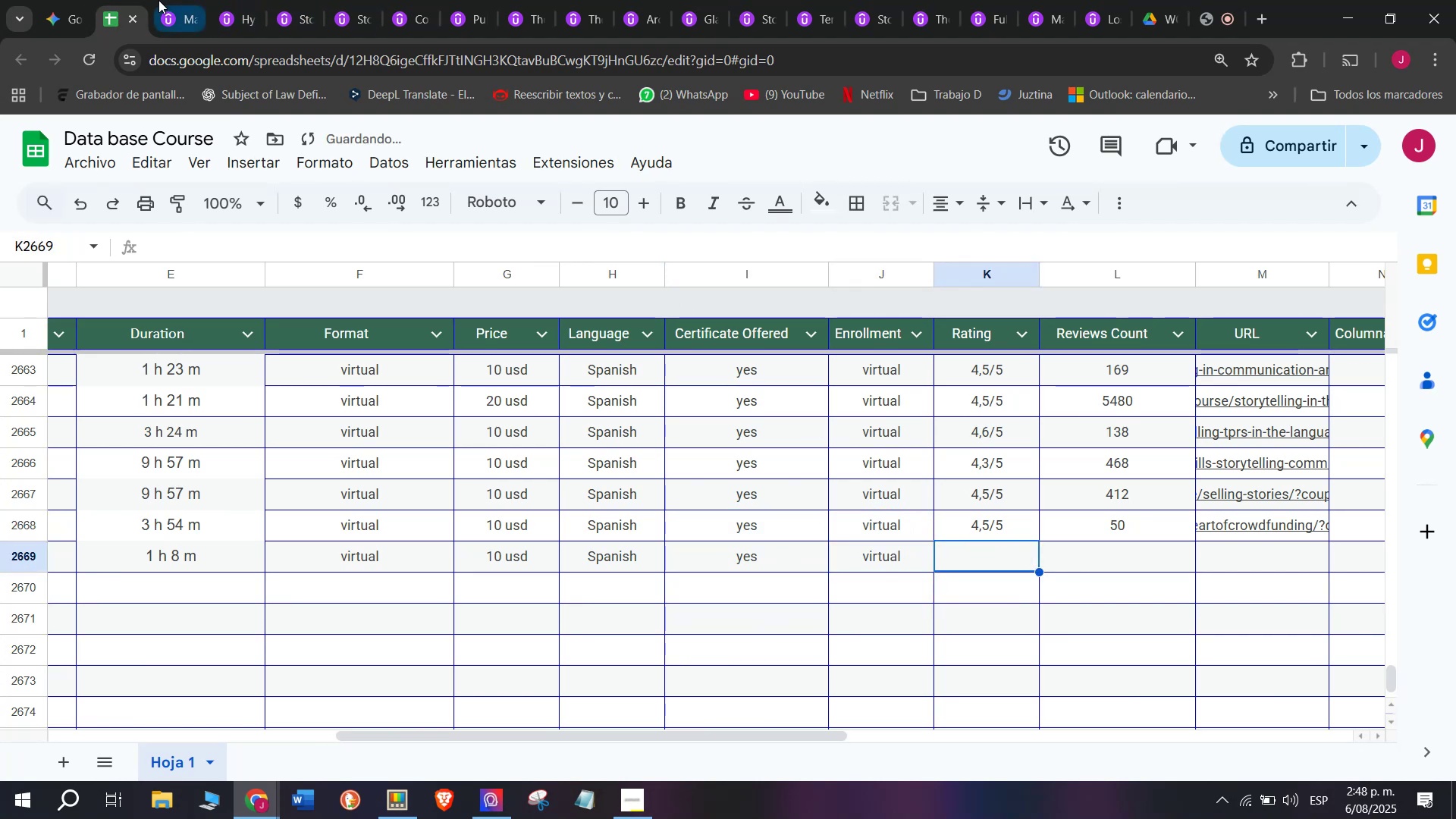 
left_click([158, 0])
 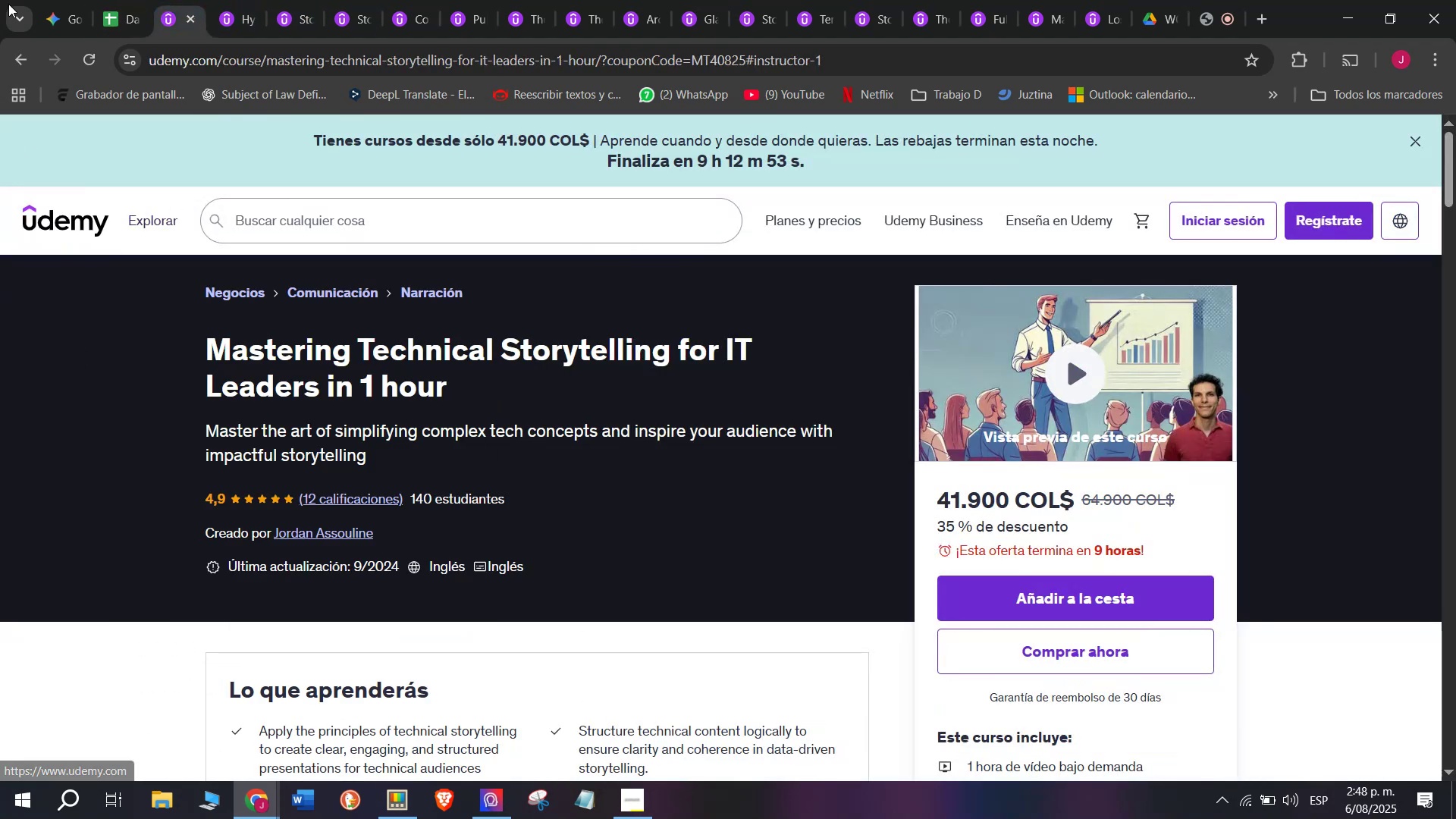 
left_click([99, 0])
 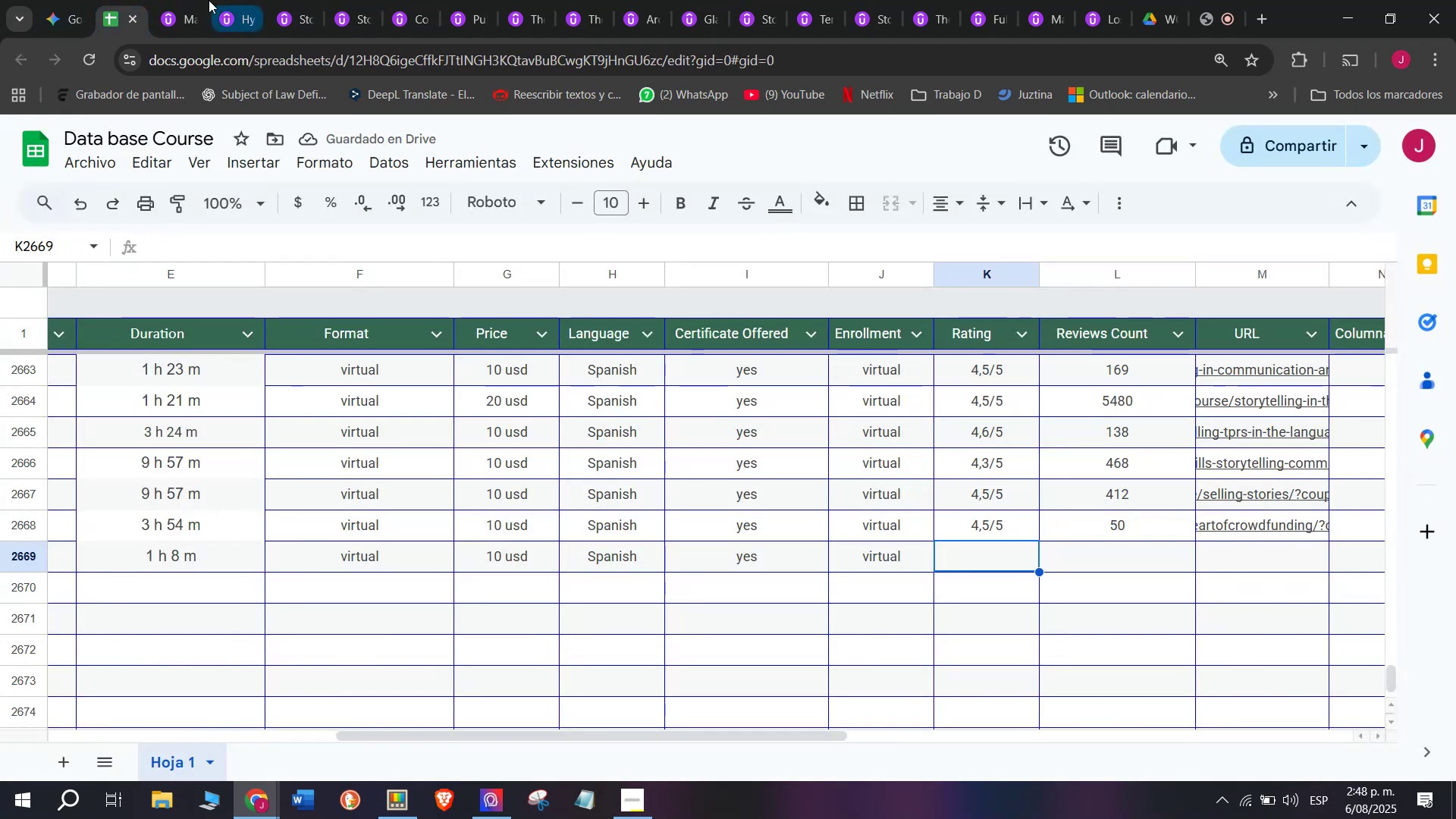 
left_click([162, 0])
 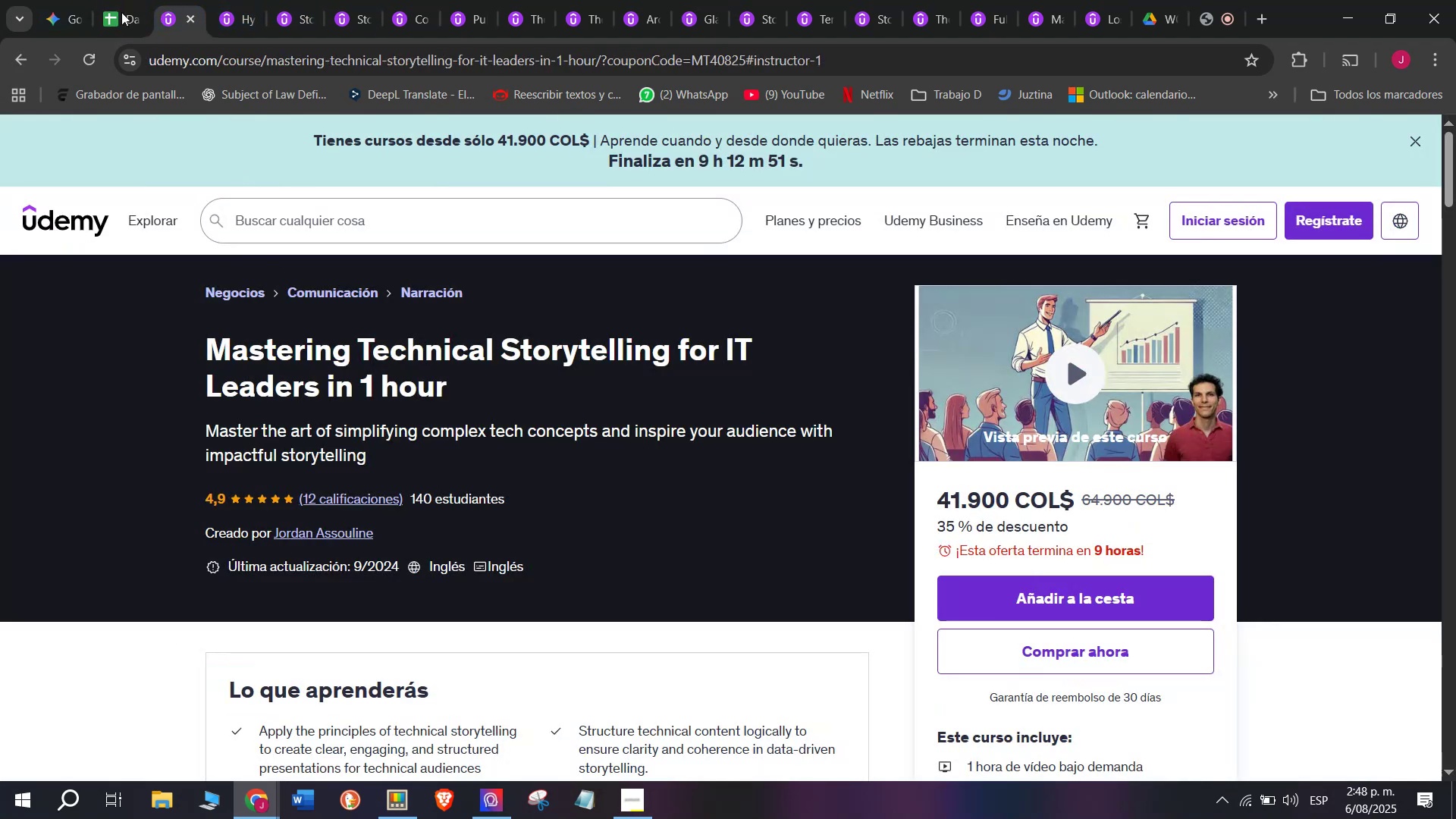 
left_click([123, 0])
 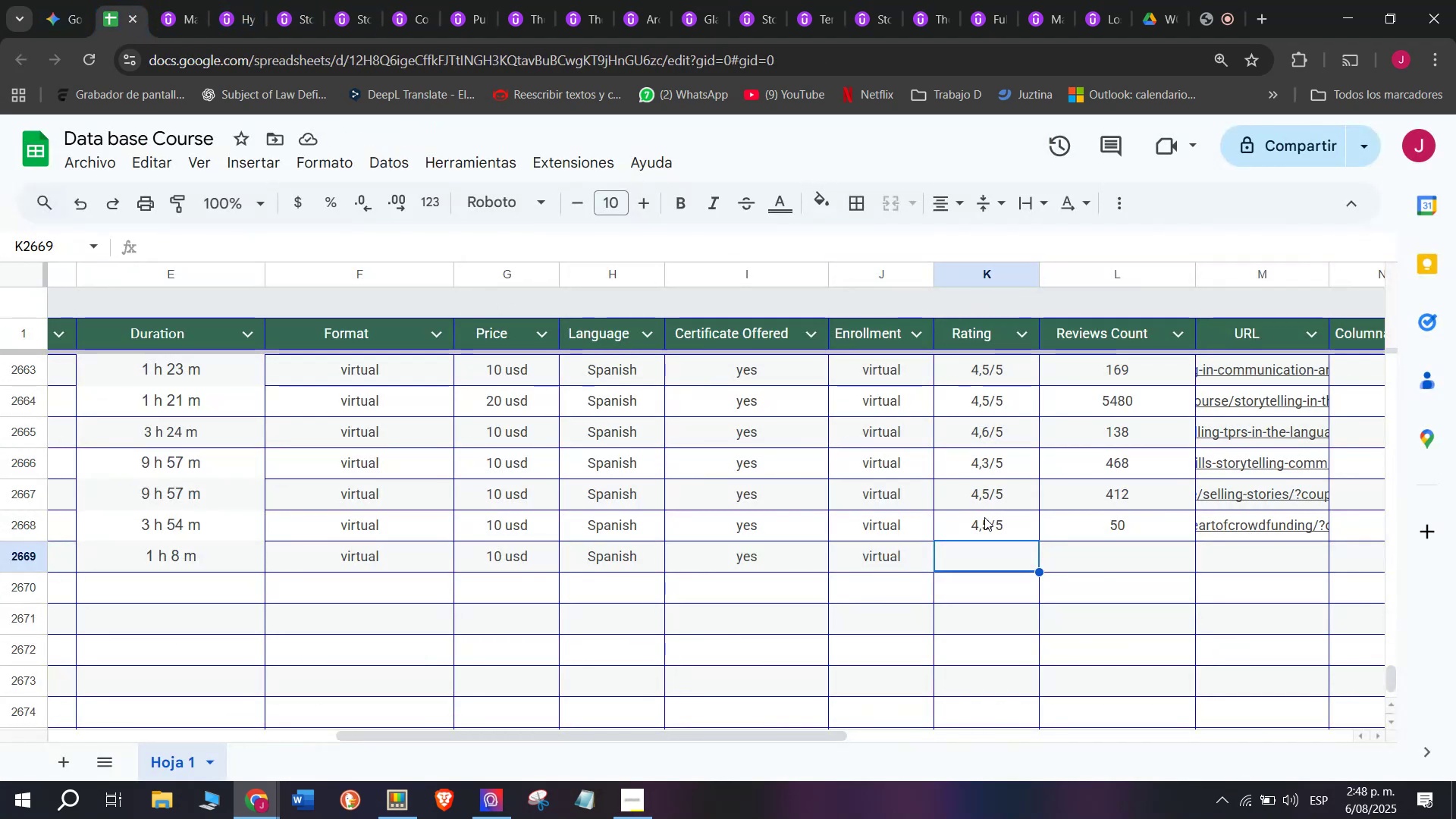 
left_click([993, 532])
 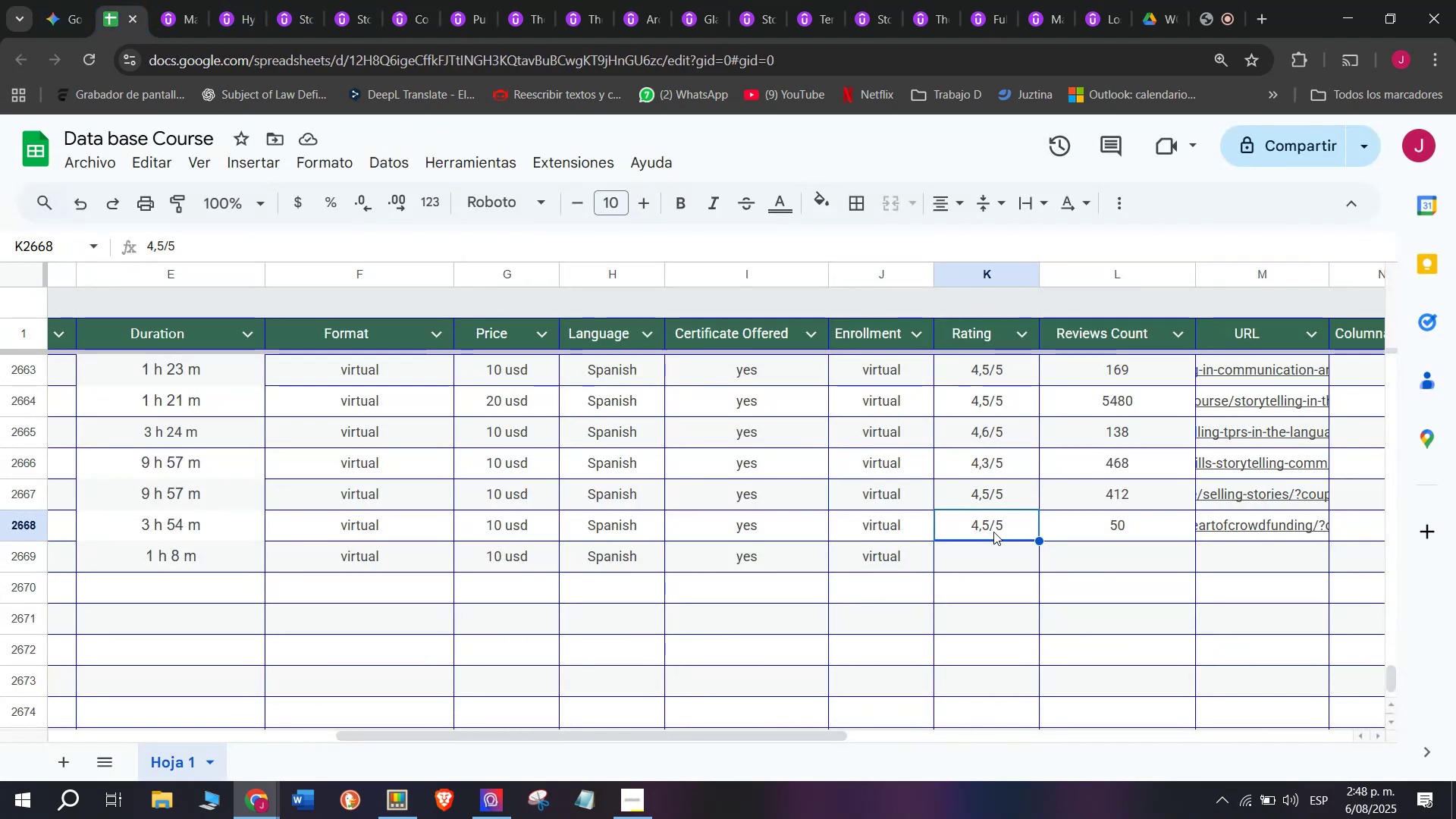 
key(Break)
 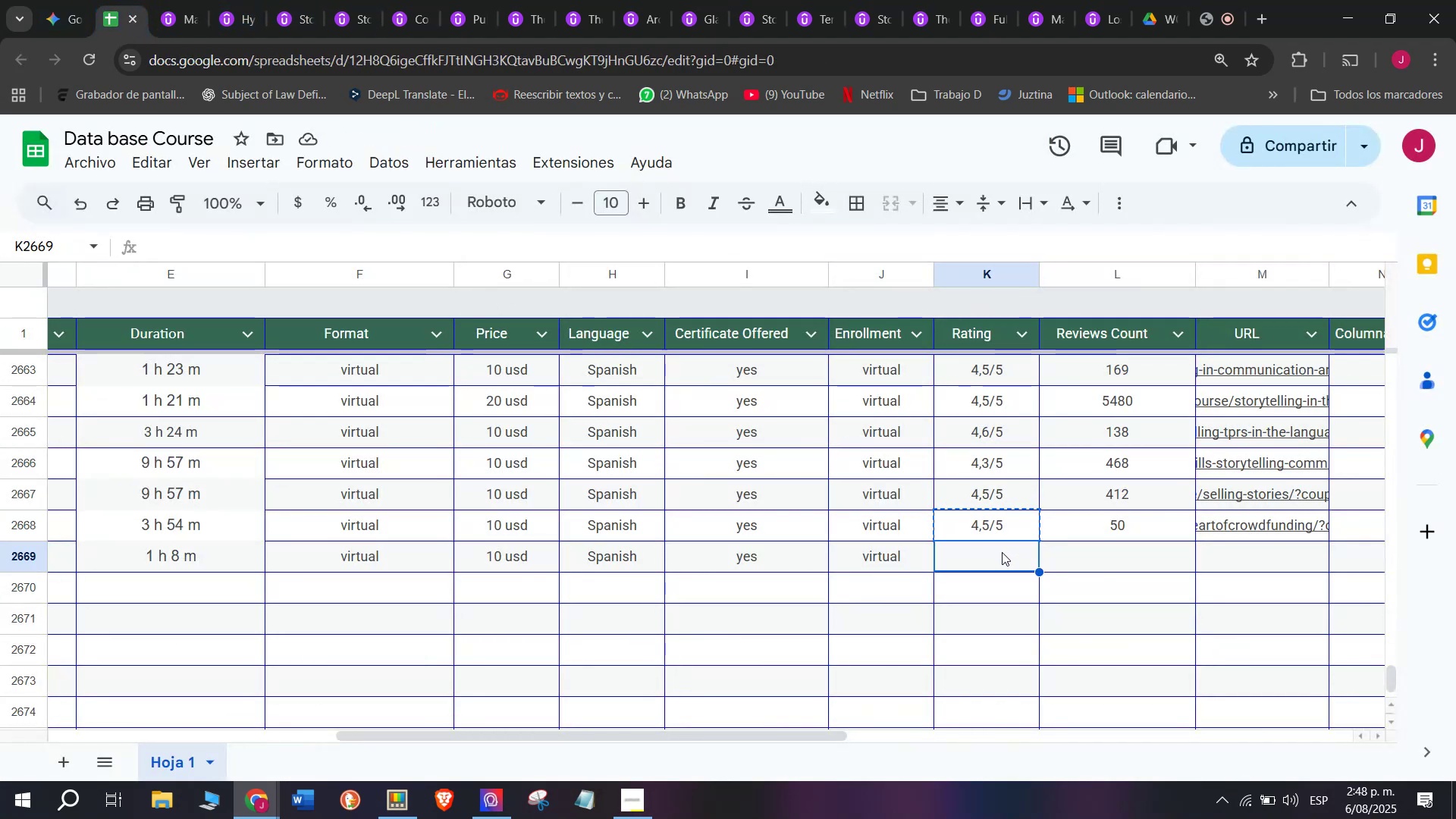 
key(Control+ControlLeft)
 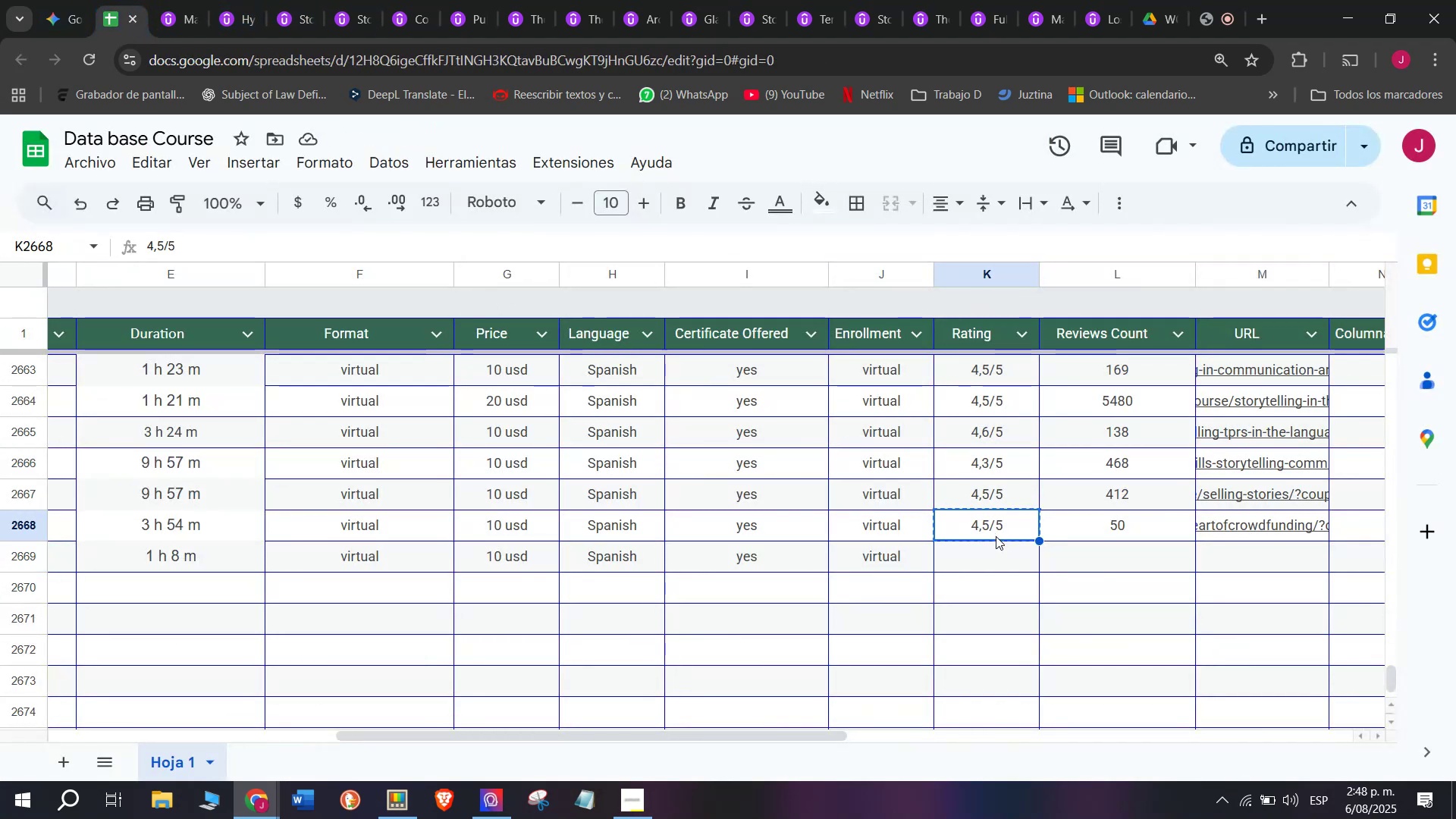 
key(Control+C)
 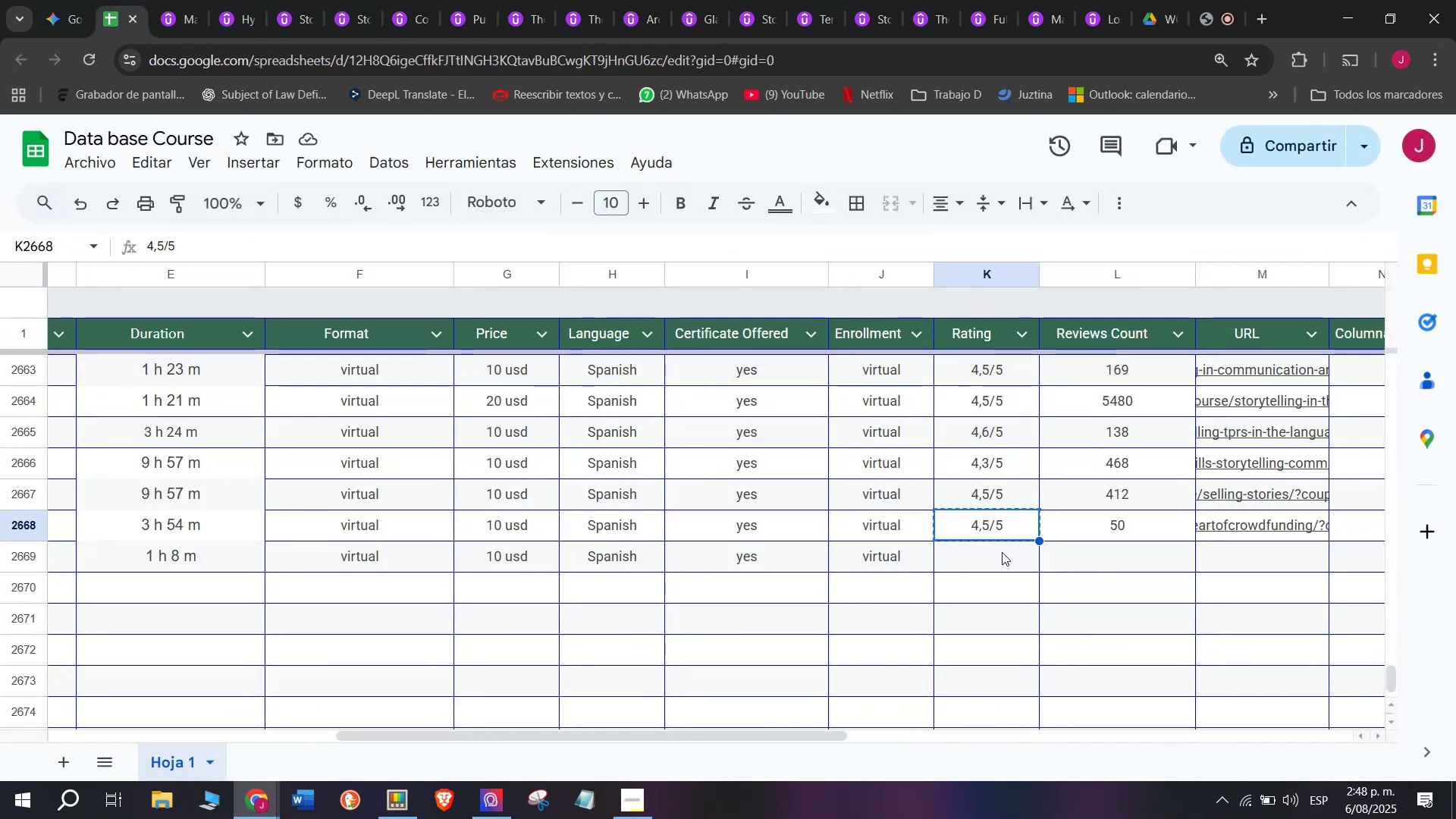 
double_click([1002, 552])
 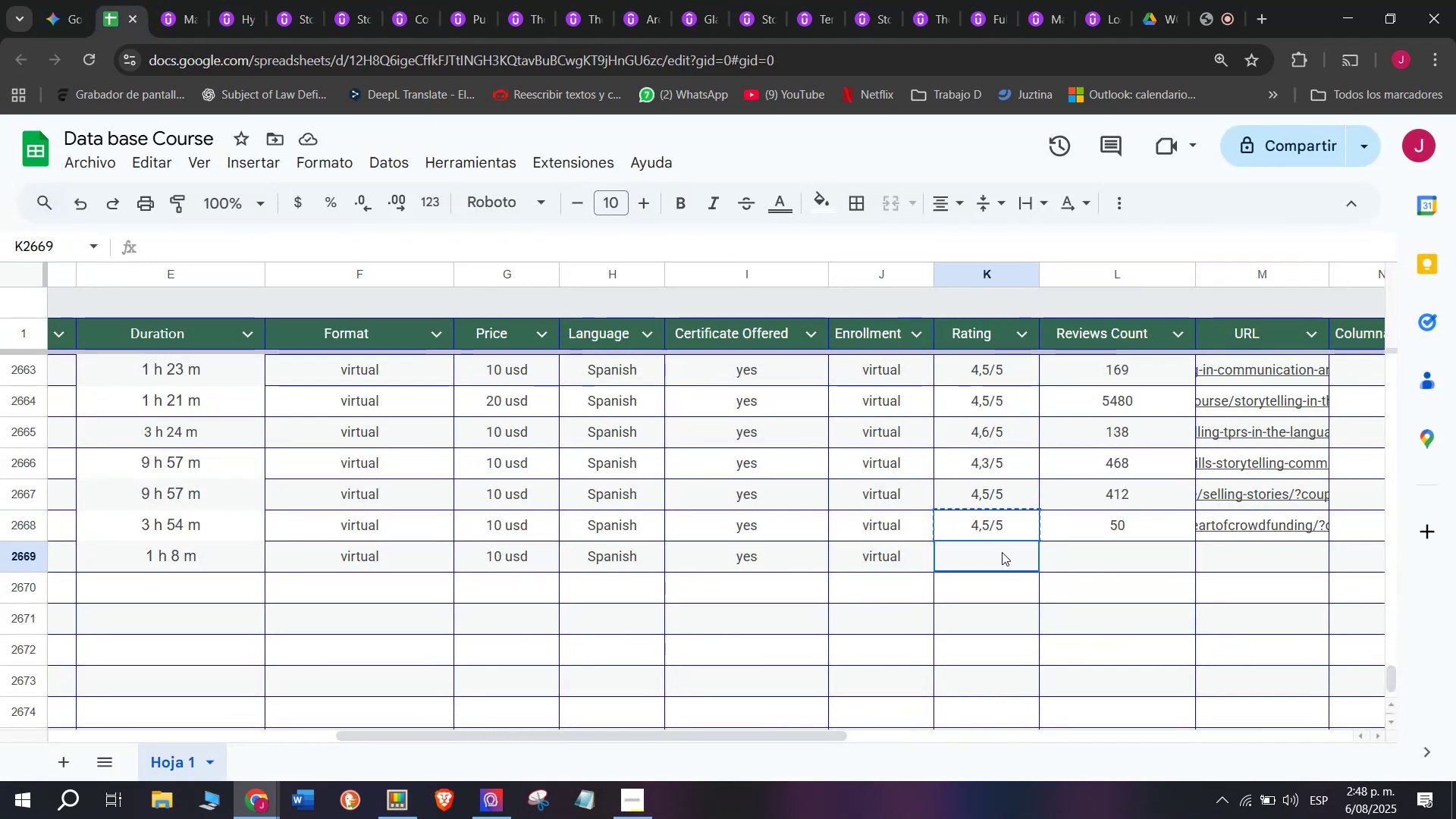 
key(Z)
 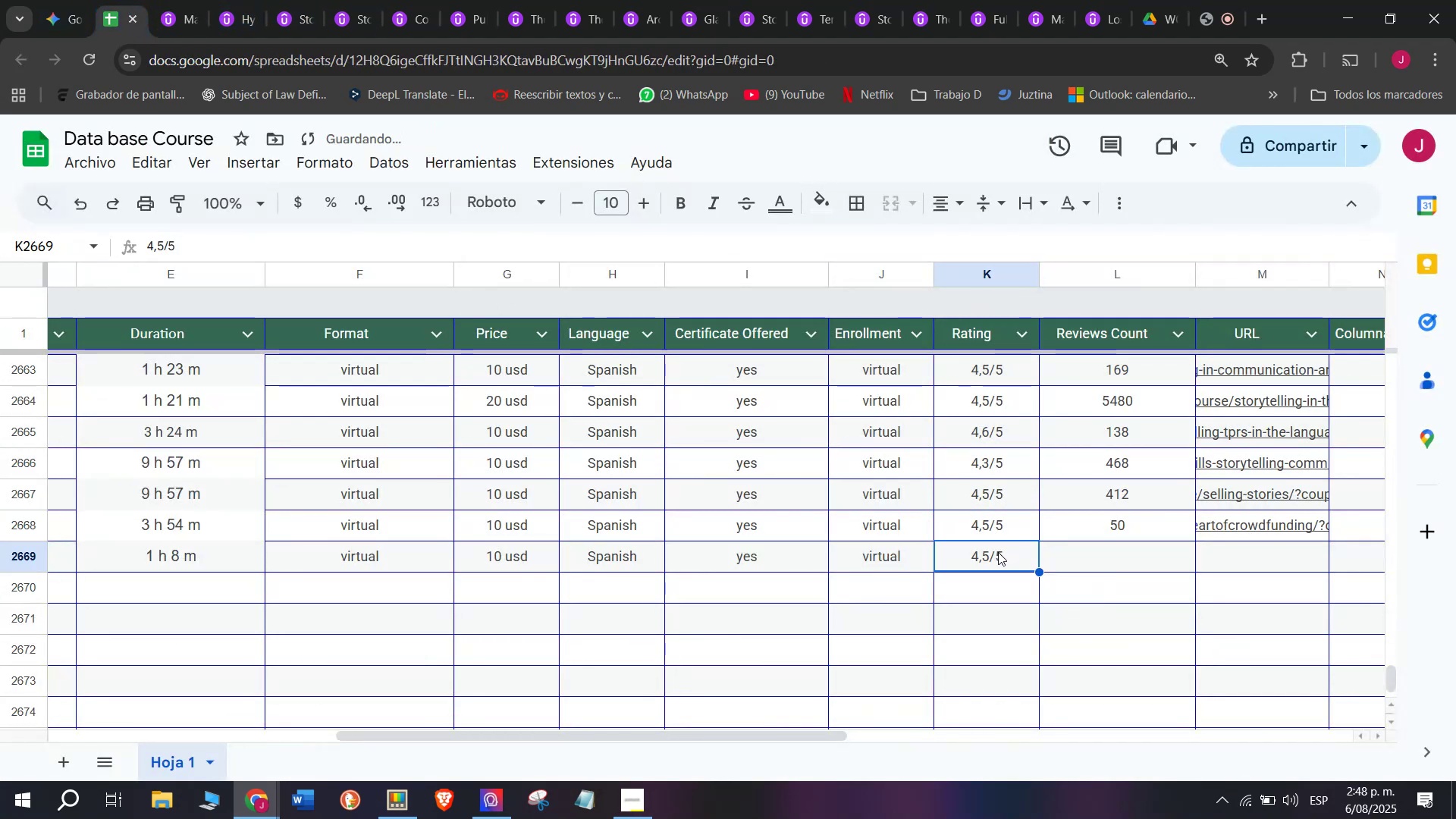 
key(Control+ControlLeft)
 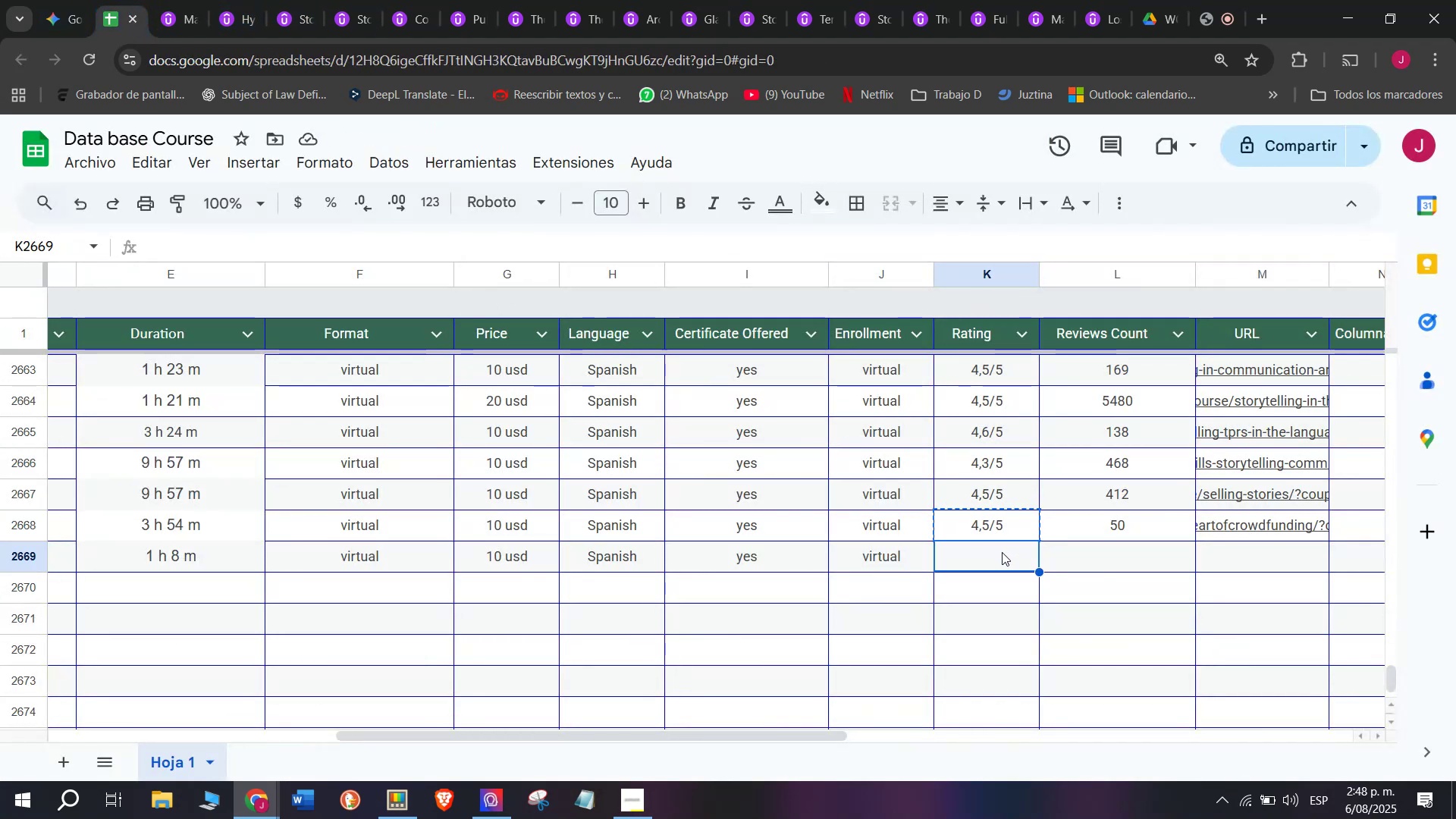 
key(Control+V)
 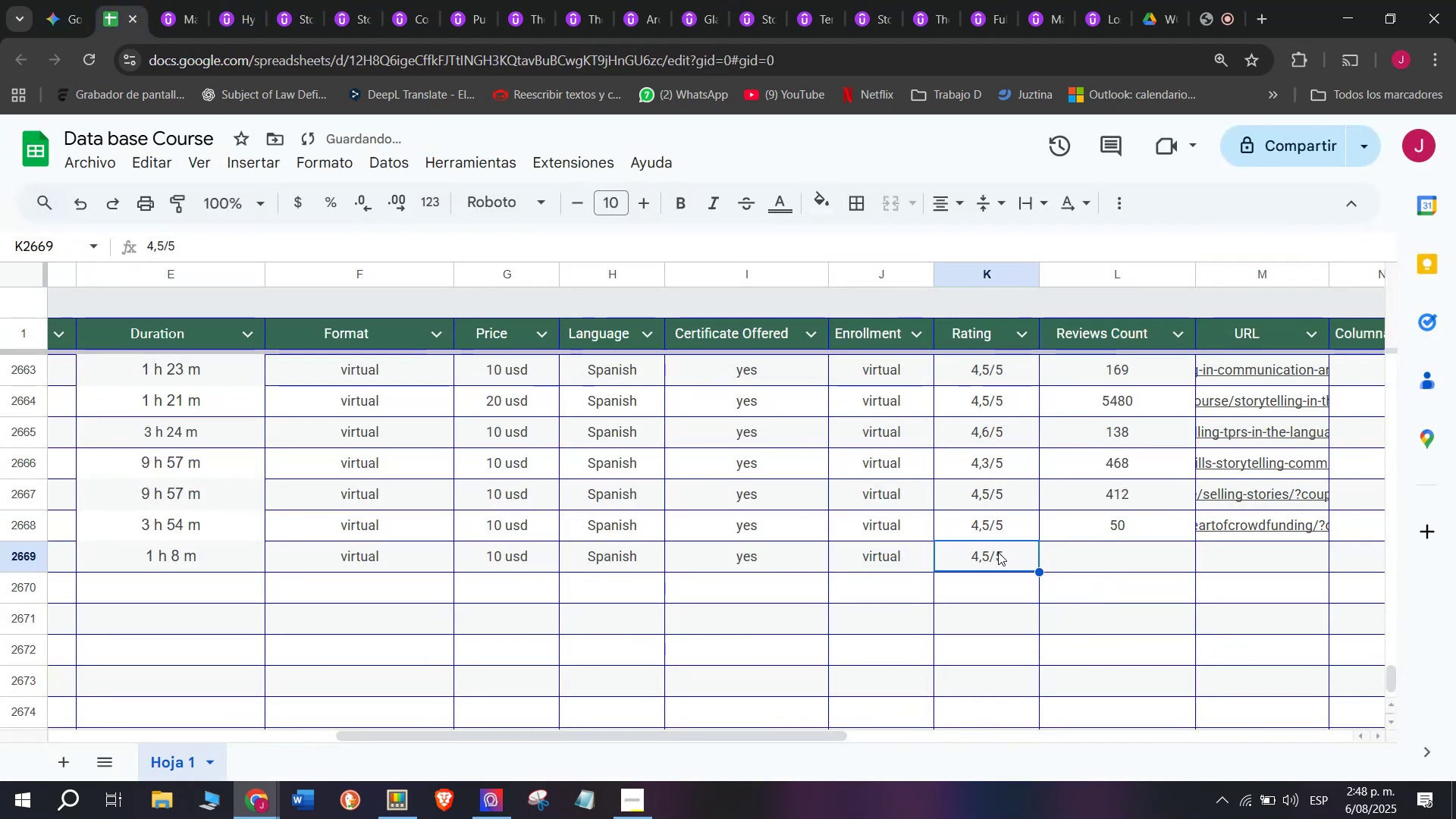 
double_click([998, 552])
 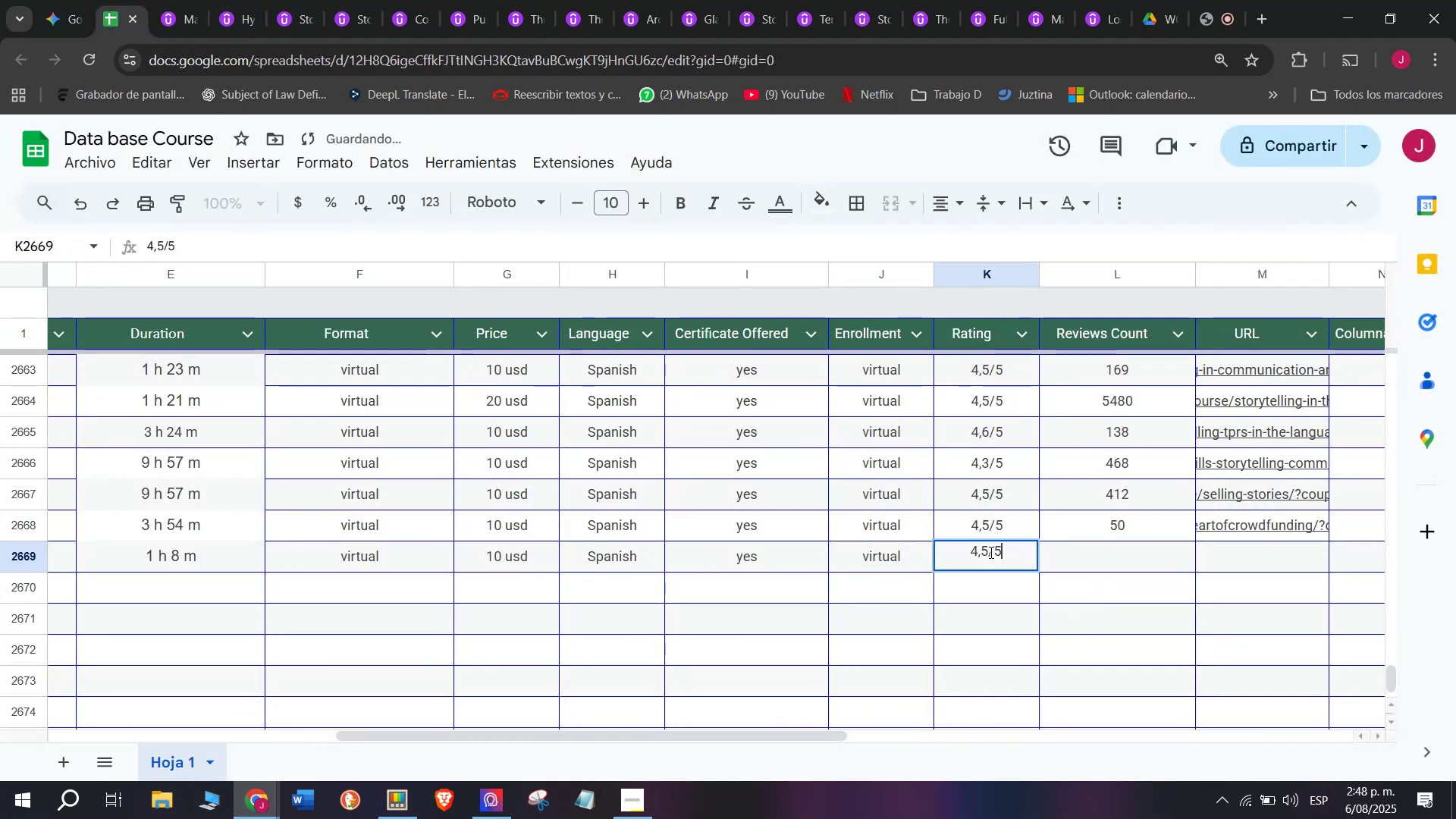 
left_click([990, 552])
 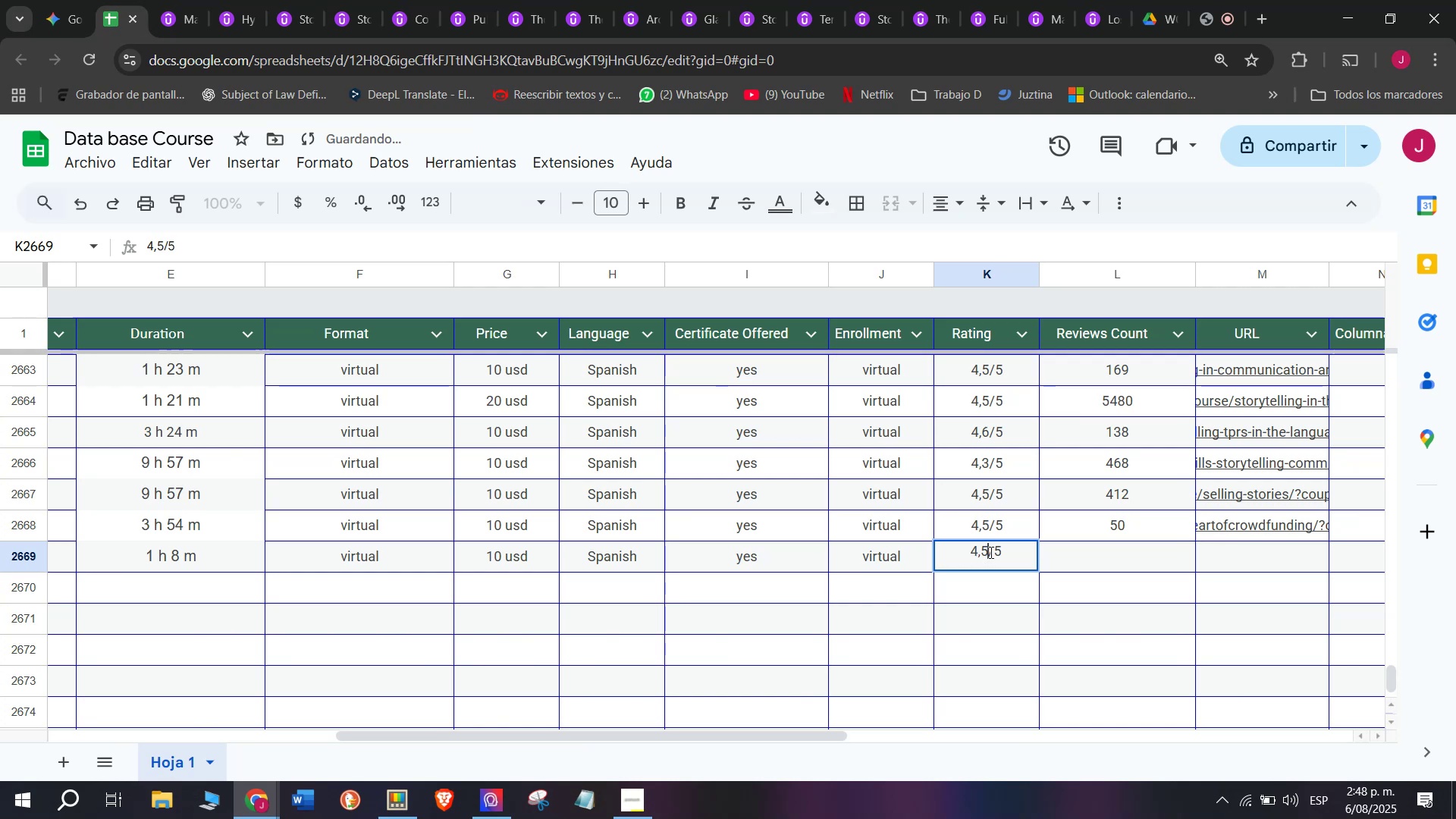 
key(Q)
 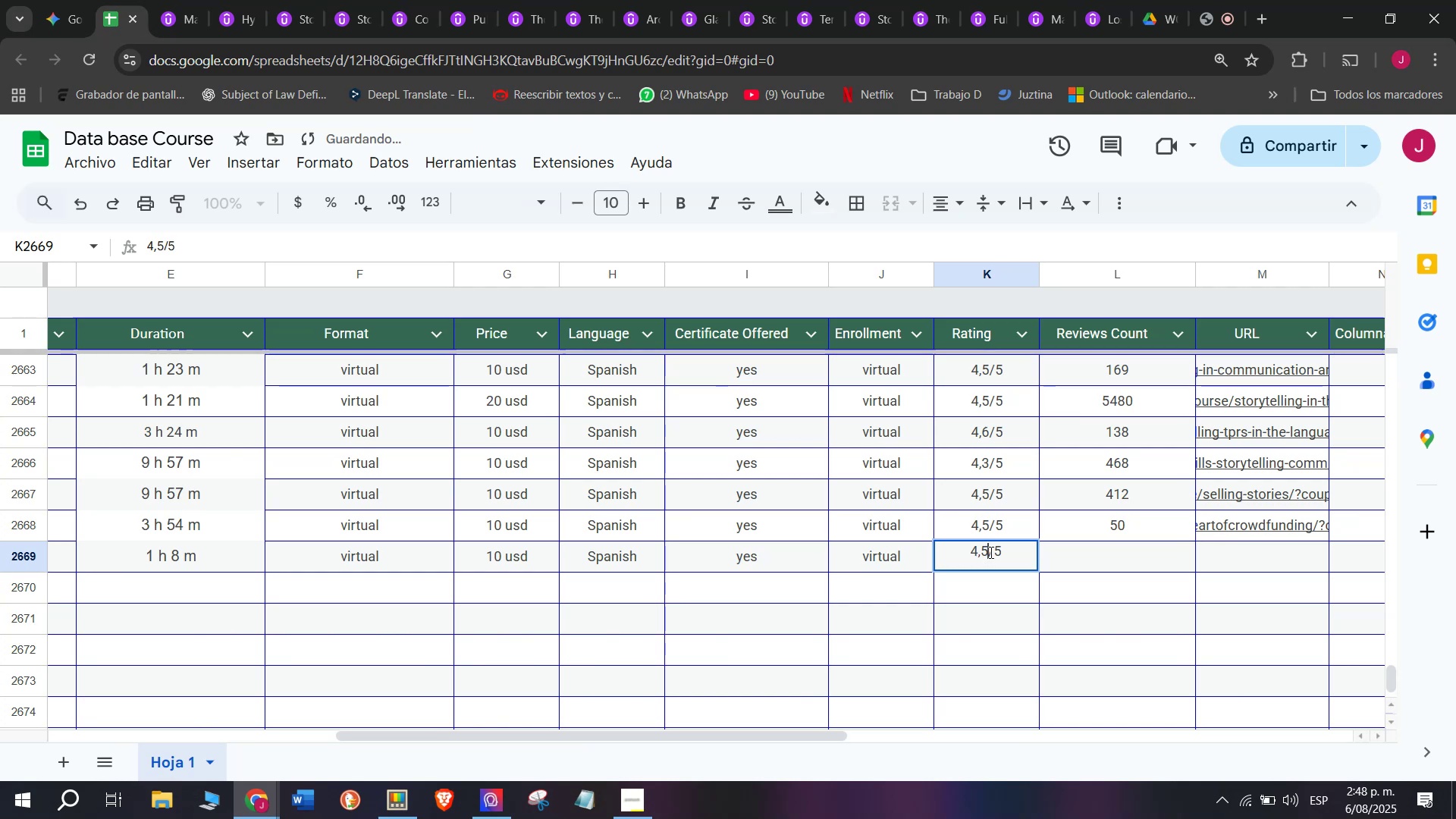 
key(Backspace)
 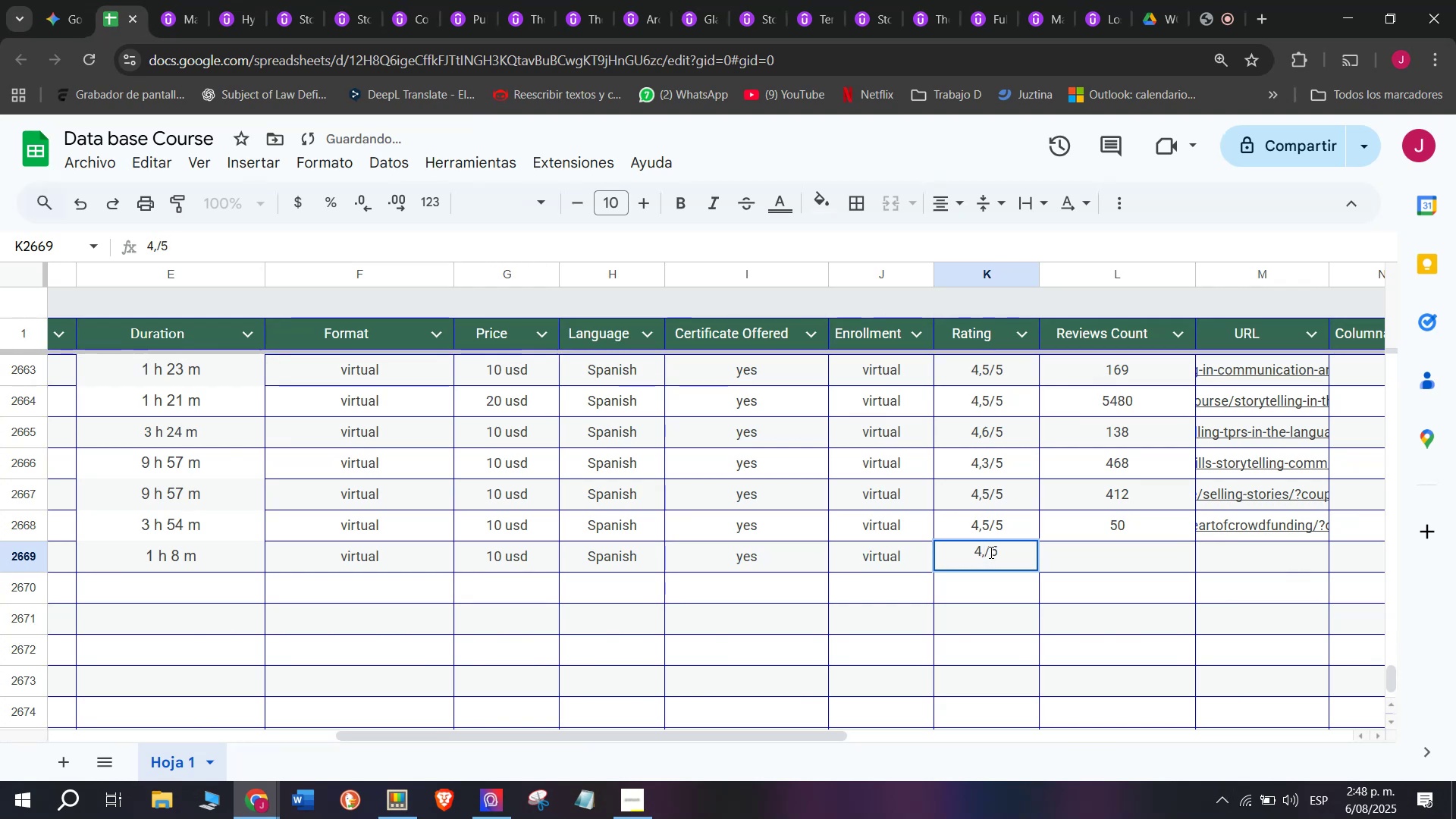 
key(9)
 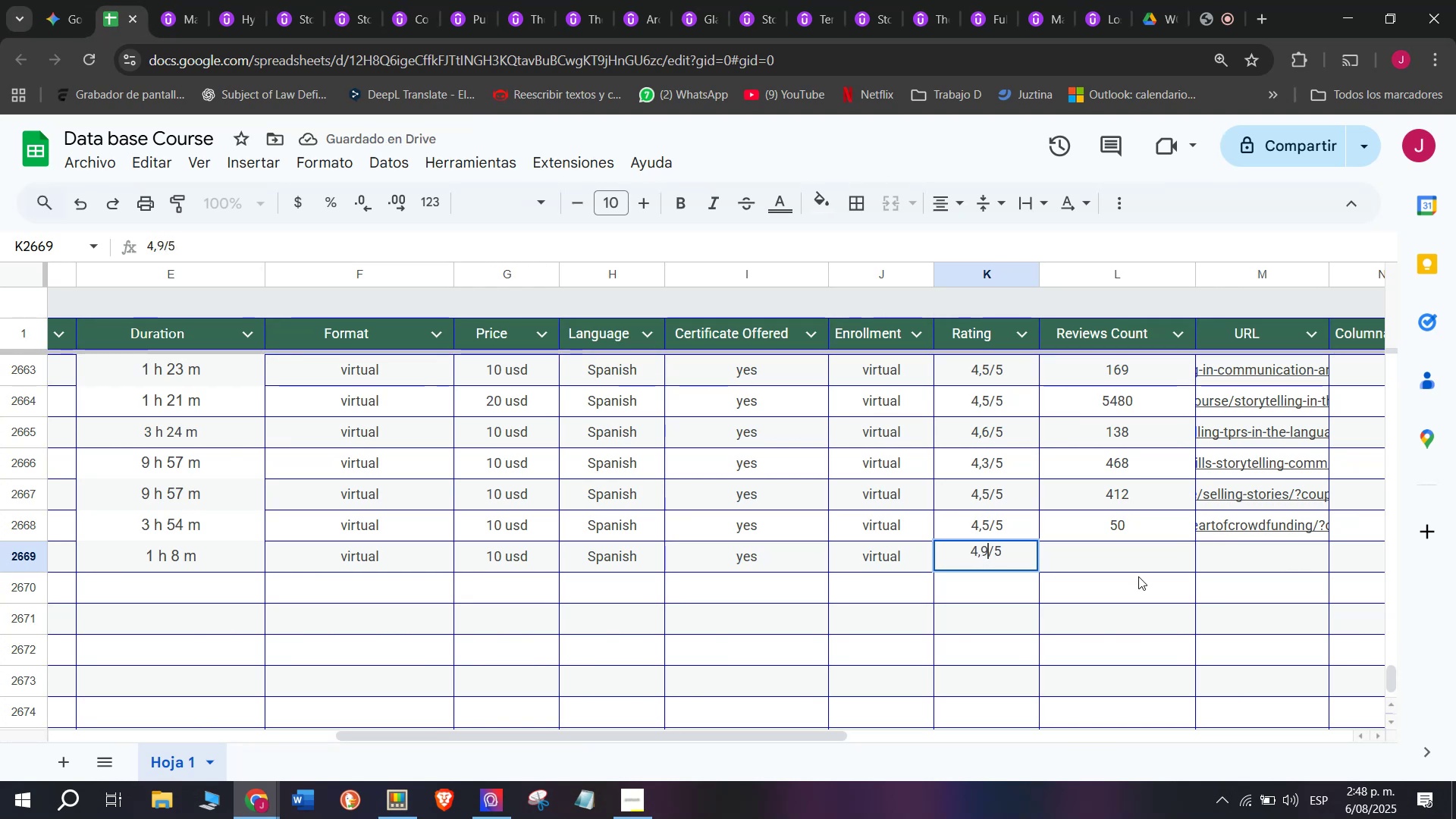 
left_click([1138, 576])
 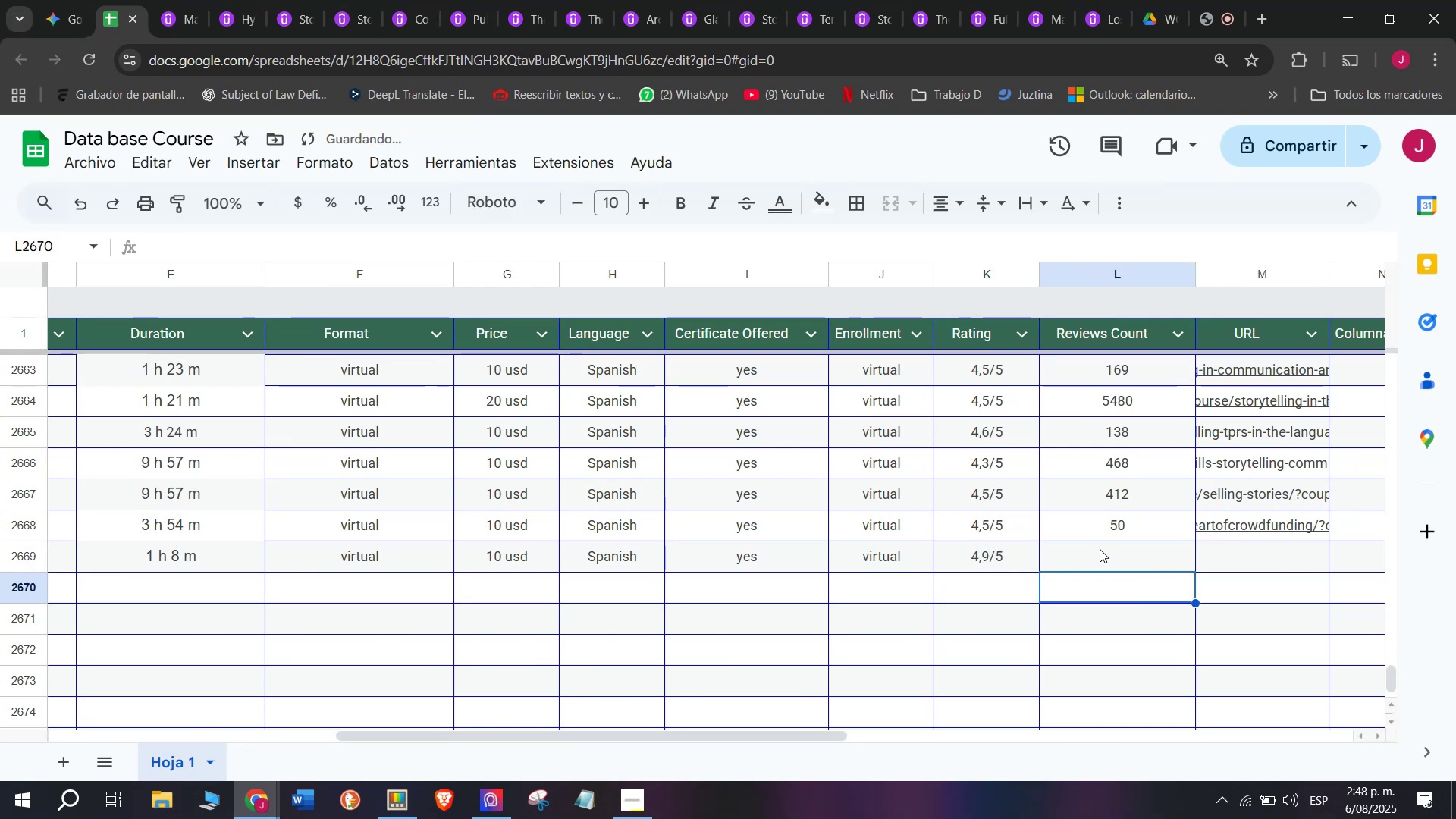 
left_click([1100, 549])
 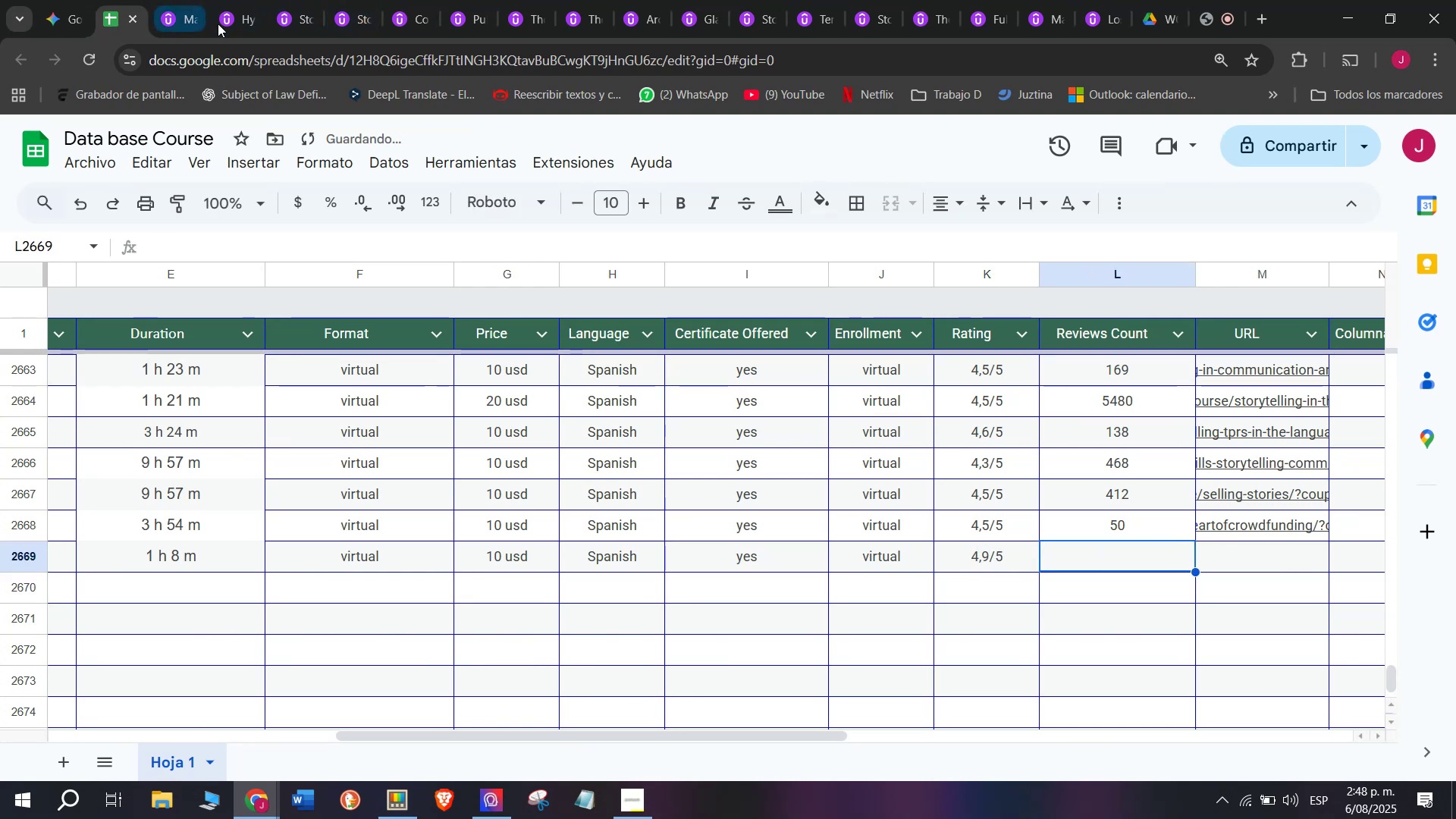 
left_click([164, 0])
 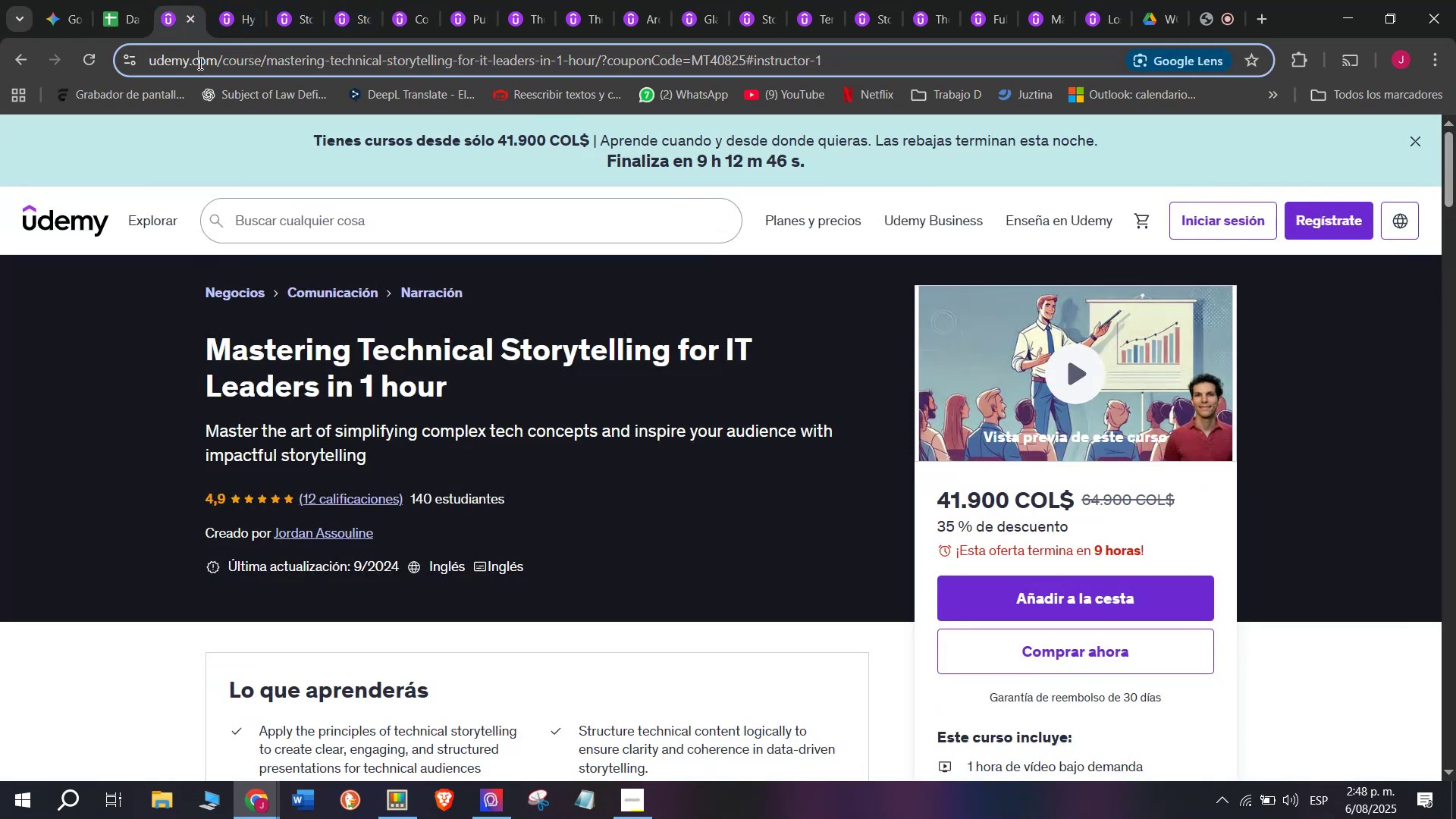 
double_click([199, 63])
 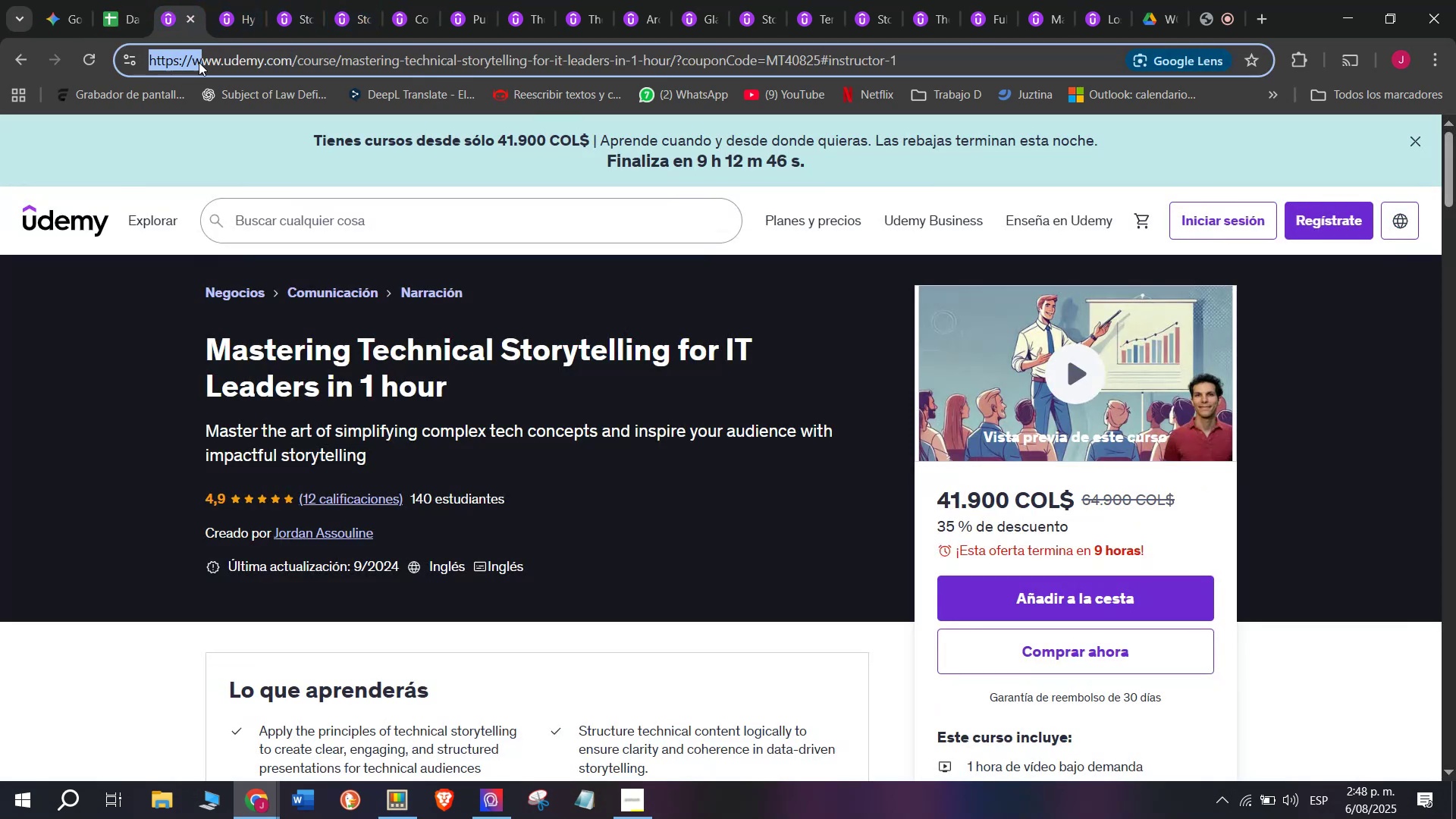 
key(Control+ControlLeft)
 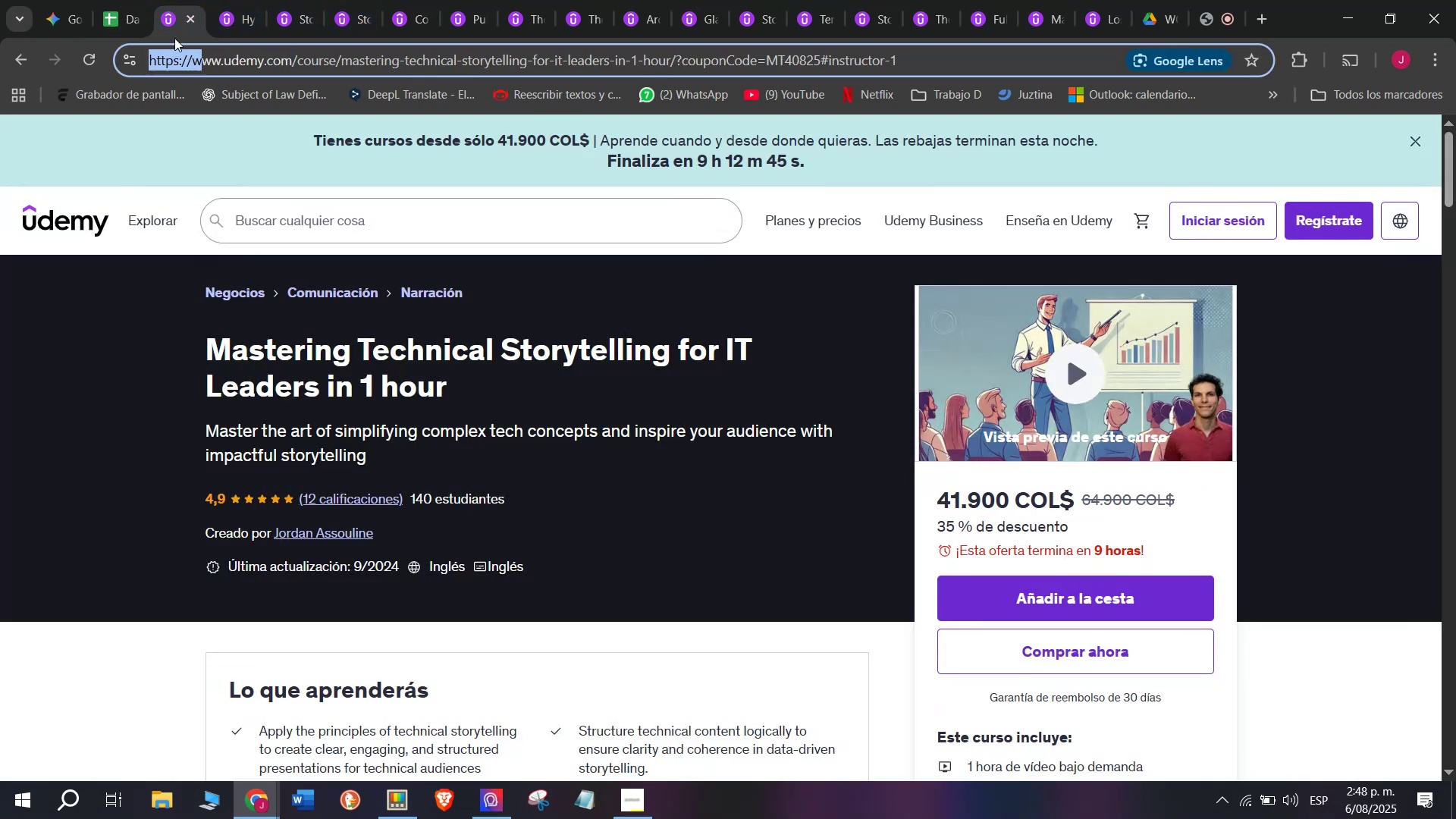 
key(Break)
 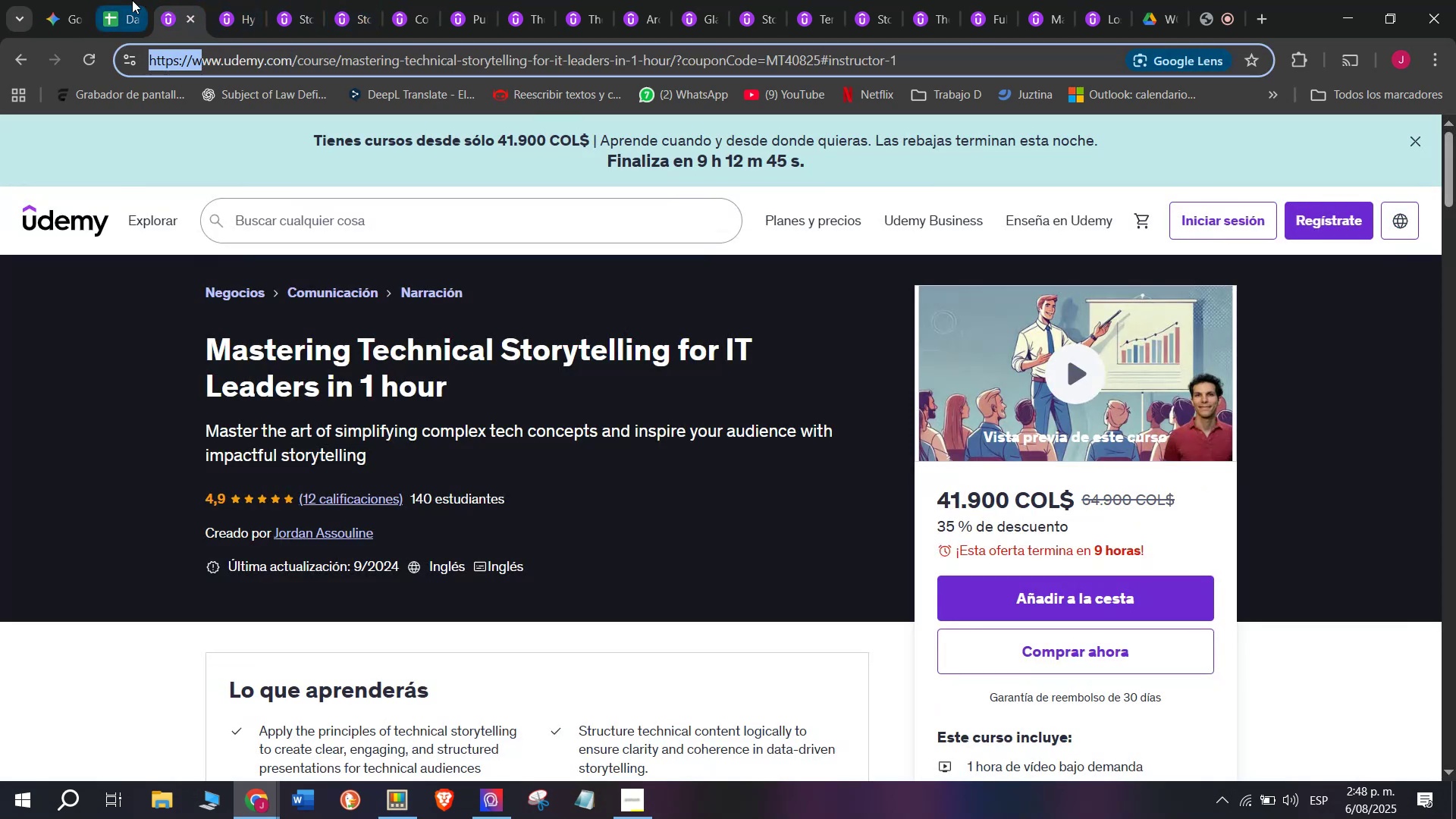 
key(Control+C)
 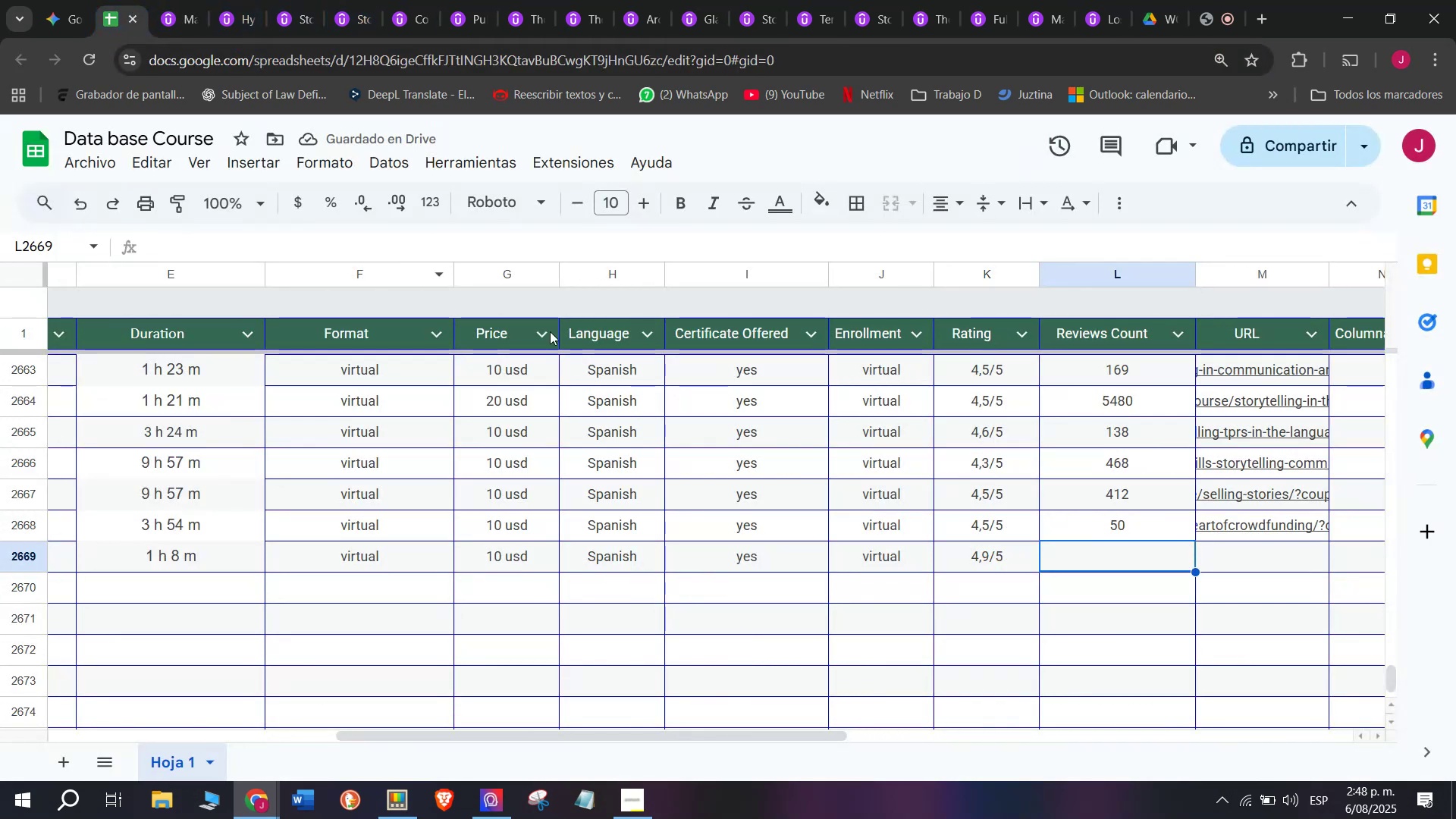 
left_click([172, 0])
 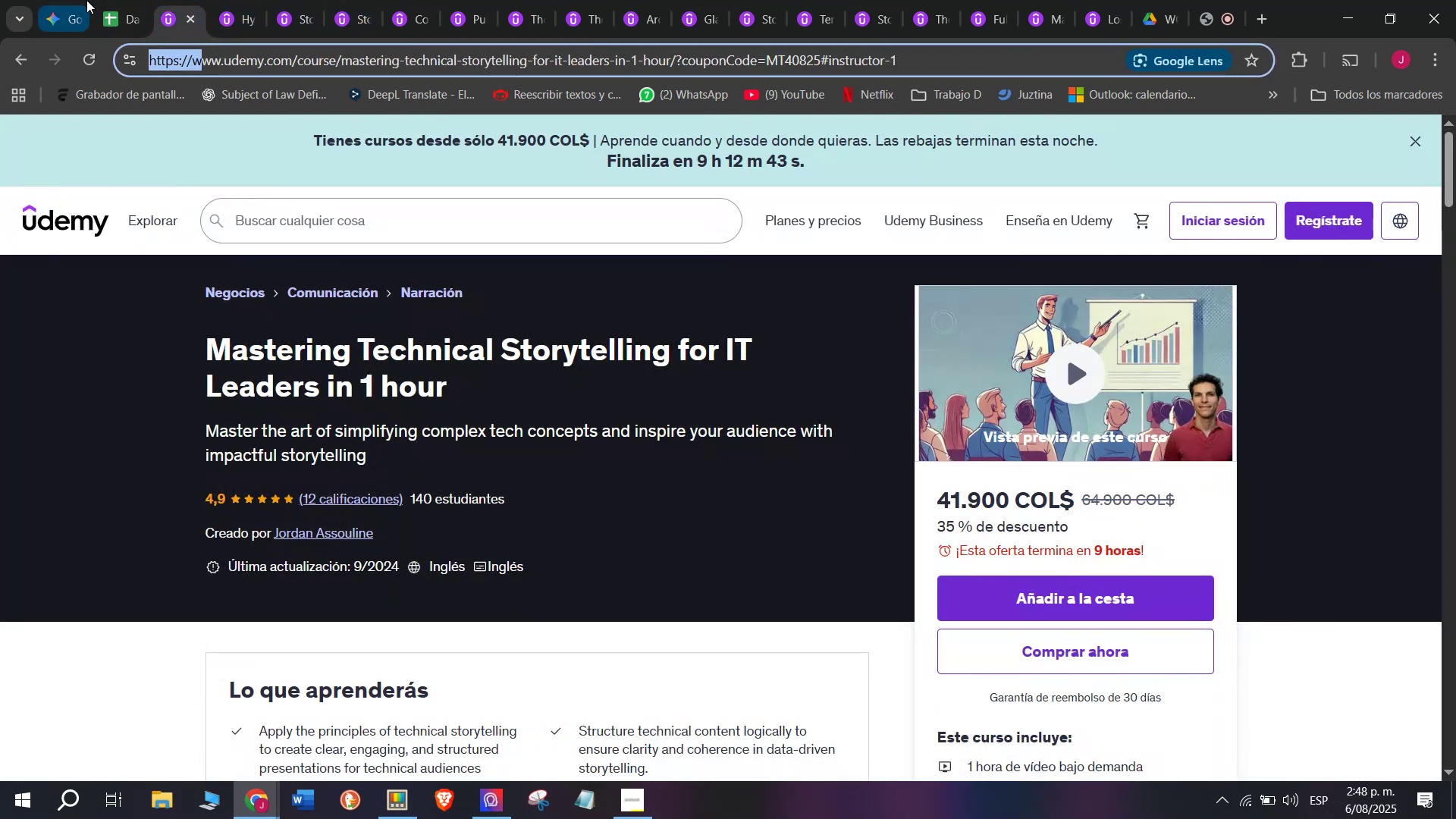 
left_click([99, 0])
 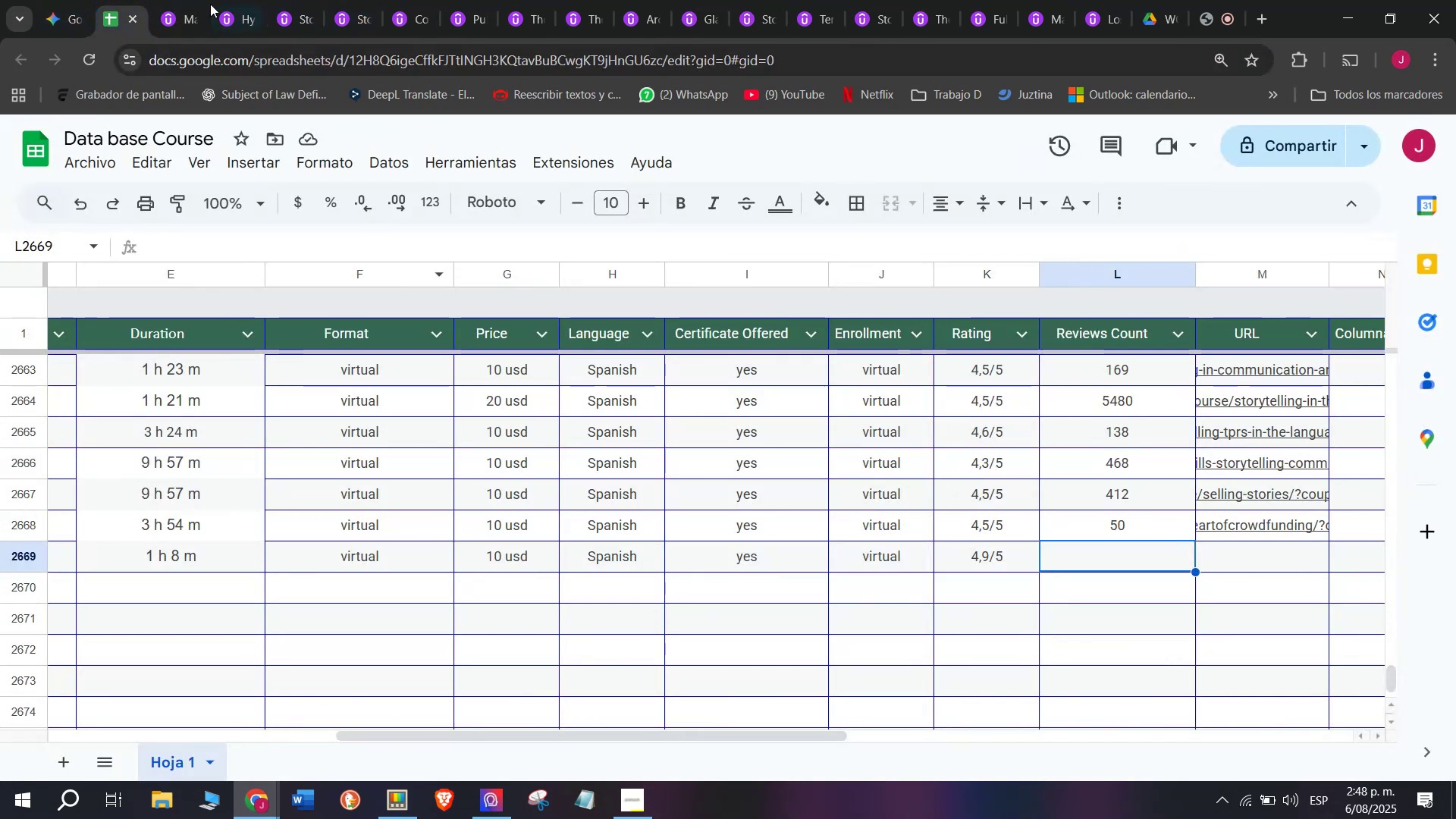 
left_click([170, 0])
 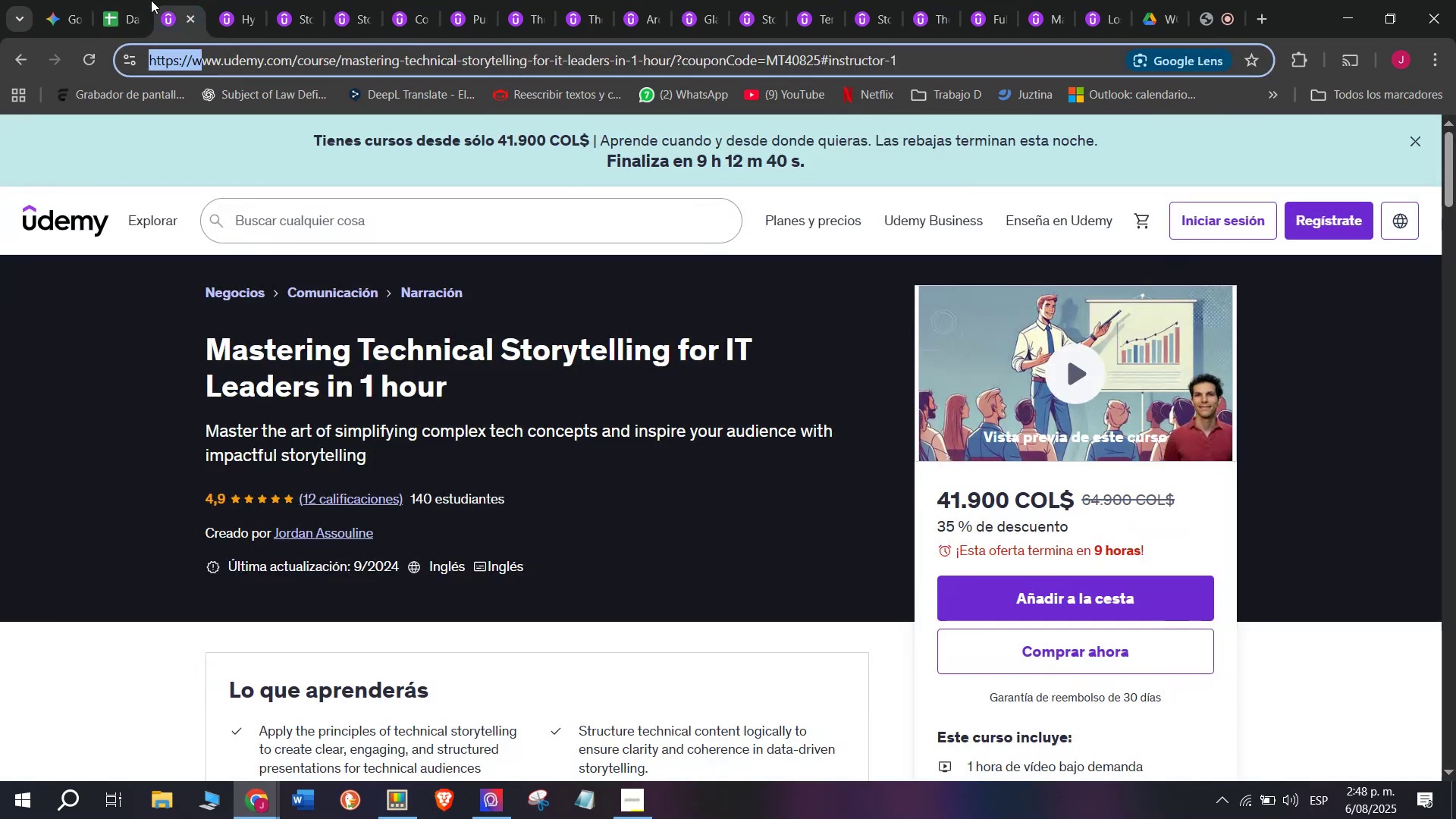 
left_click([135, 0])
 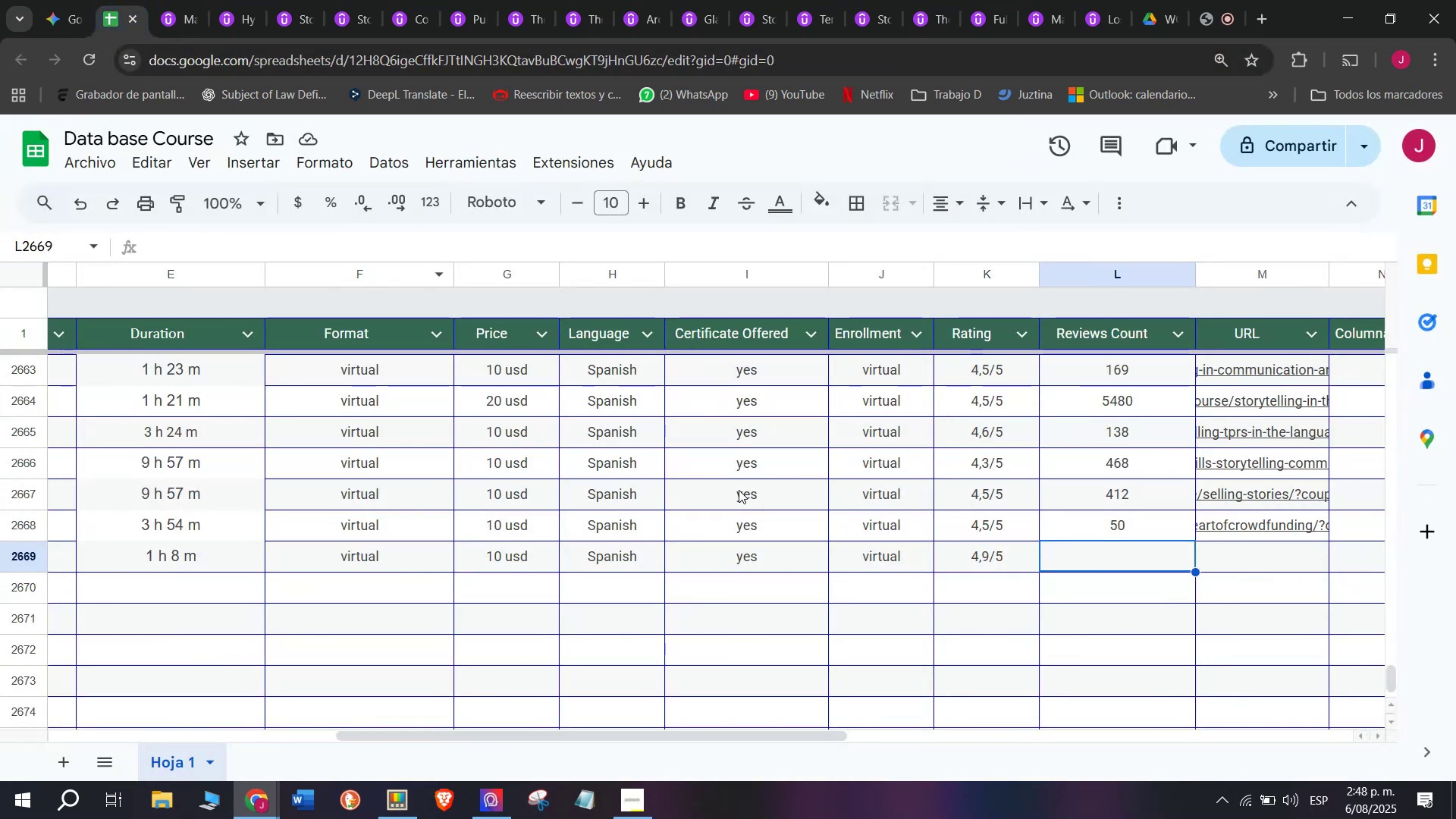 
type(12)
 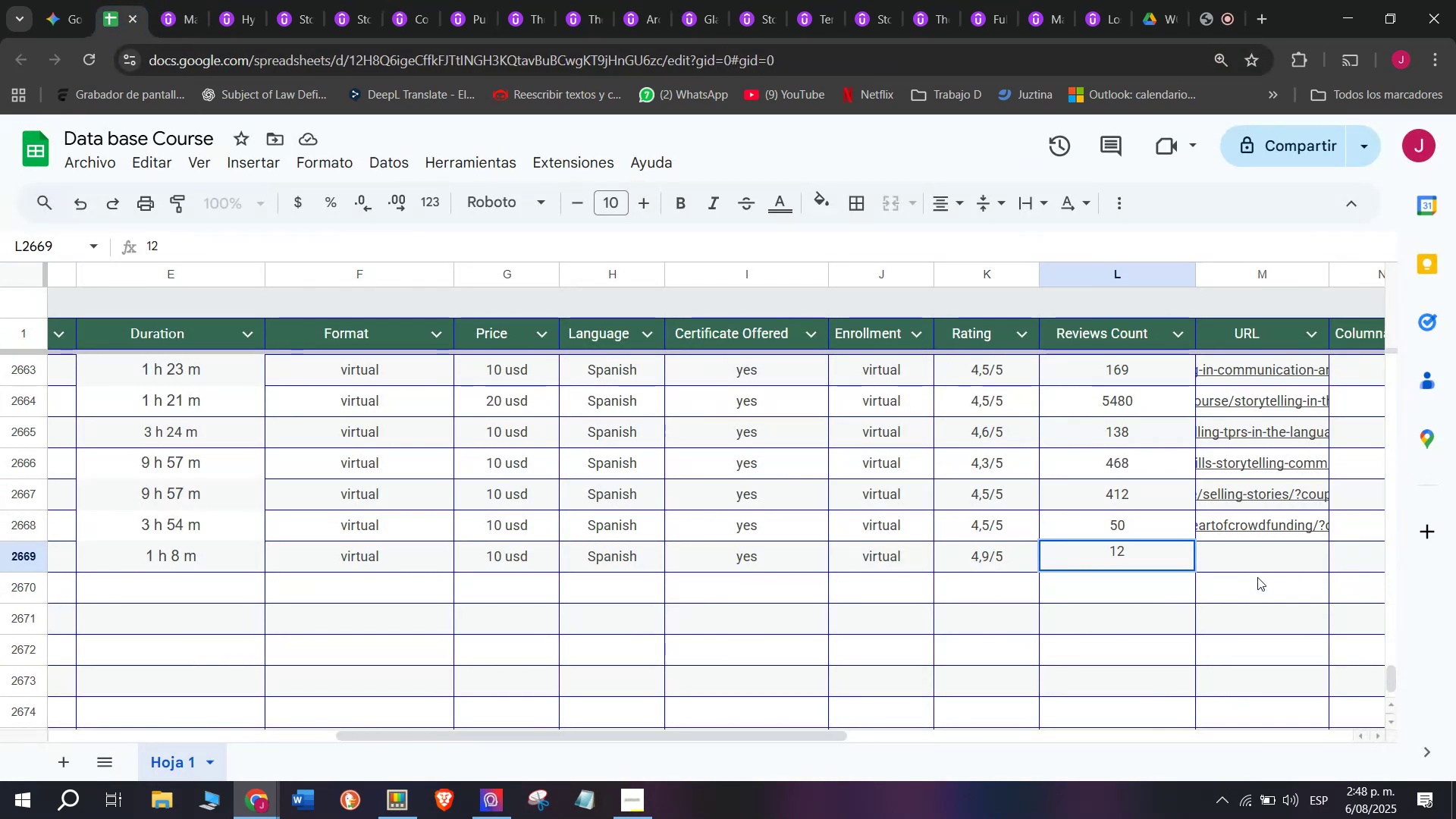 
left_click([1245, 560])
 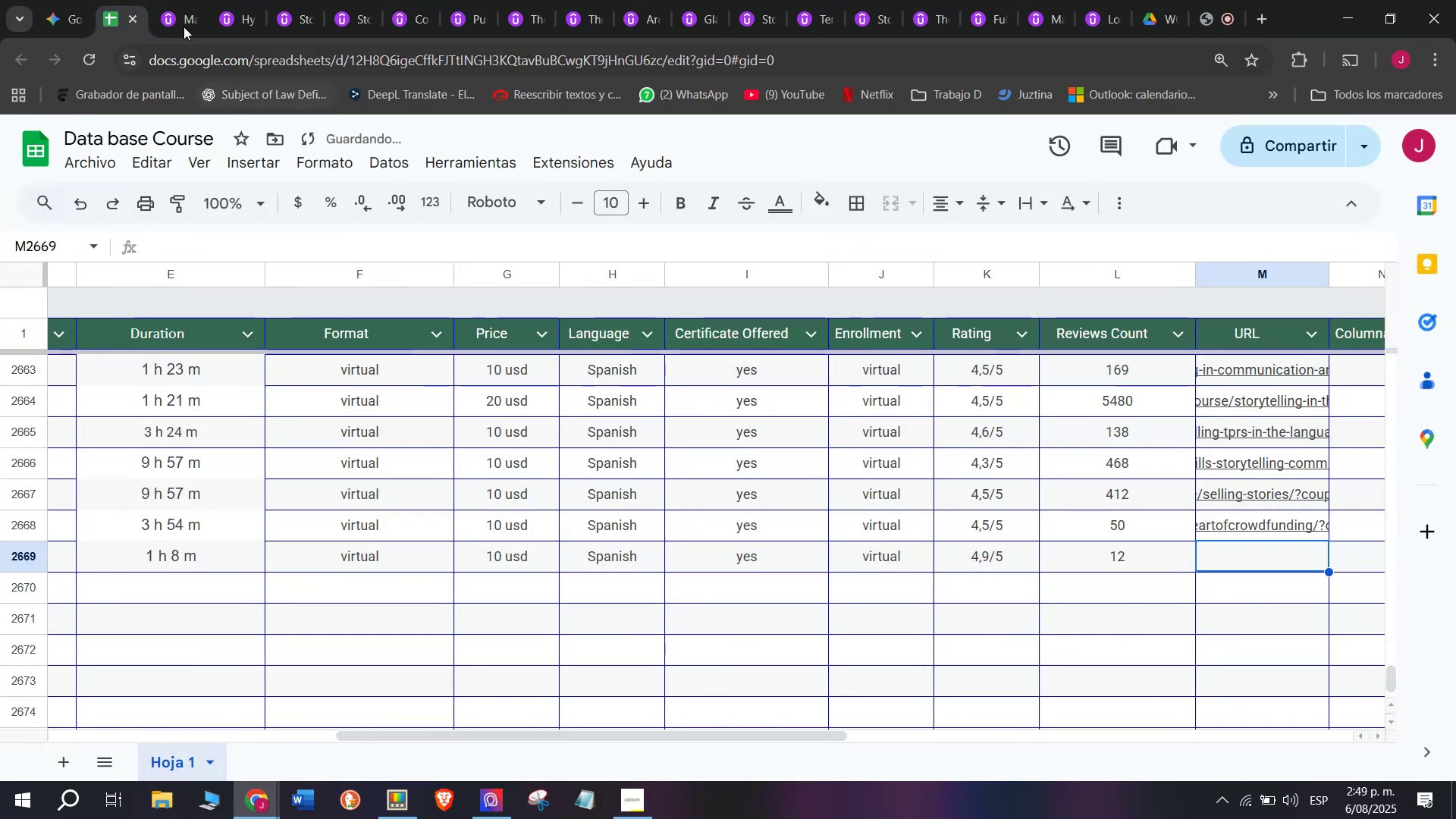 
left_click([179, 0])
 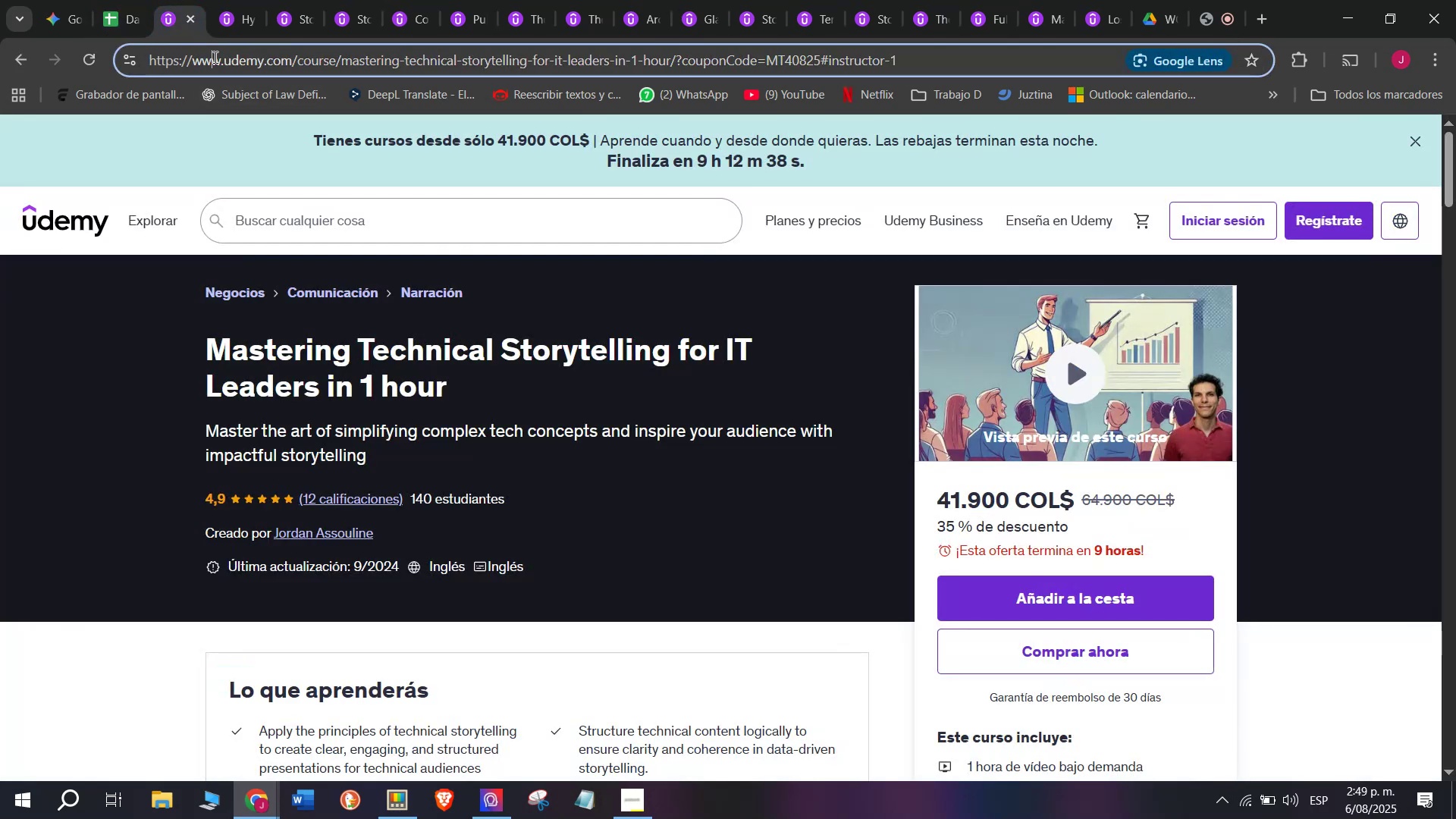 
double_click([214, 57])
 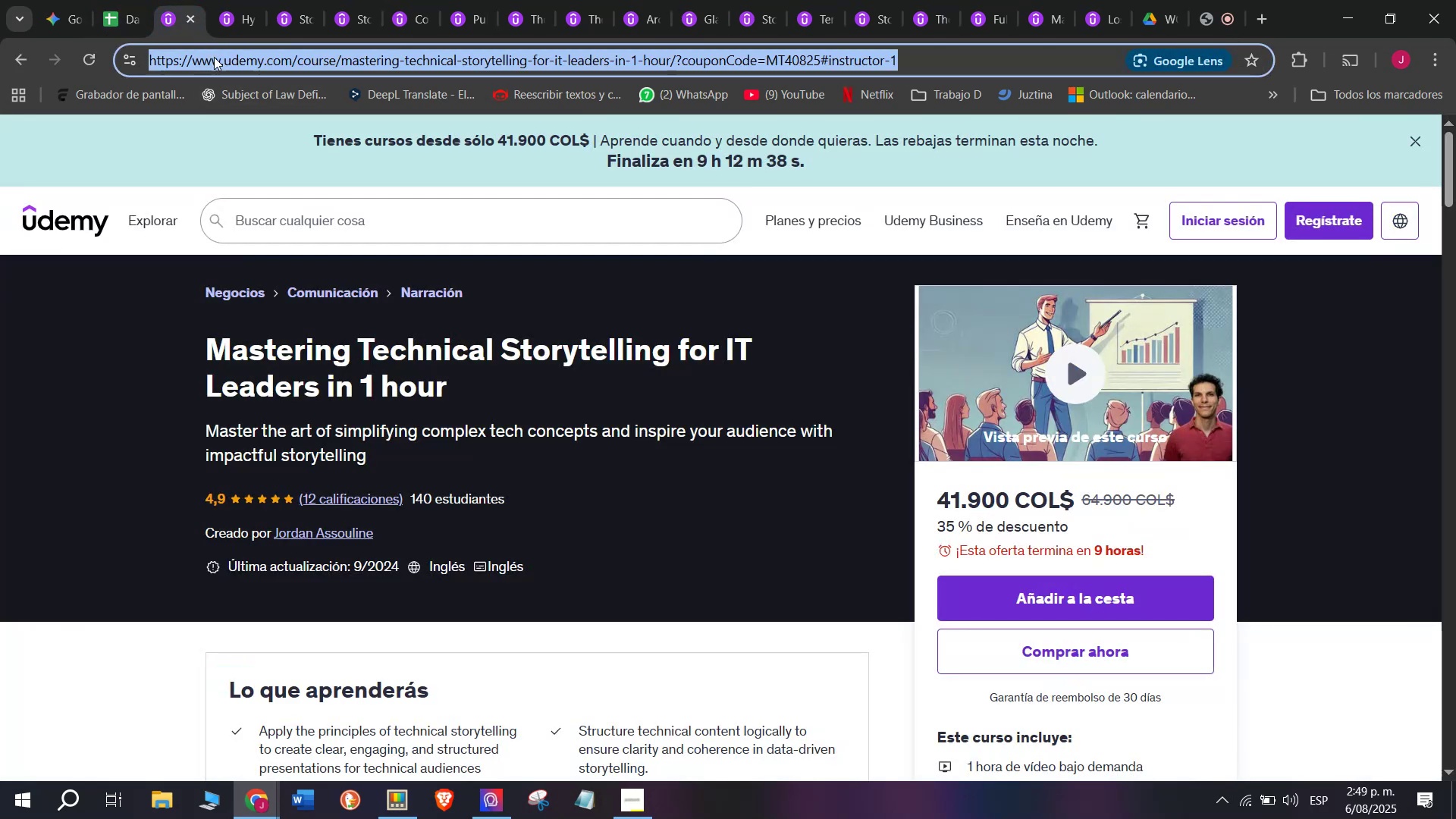 
triple_click([214, 57])
 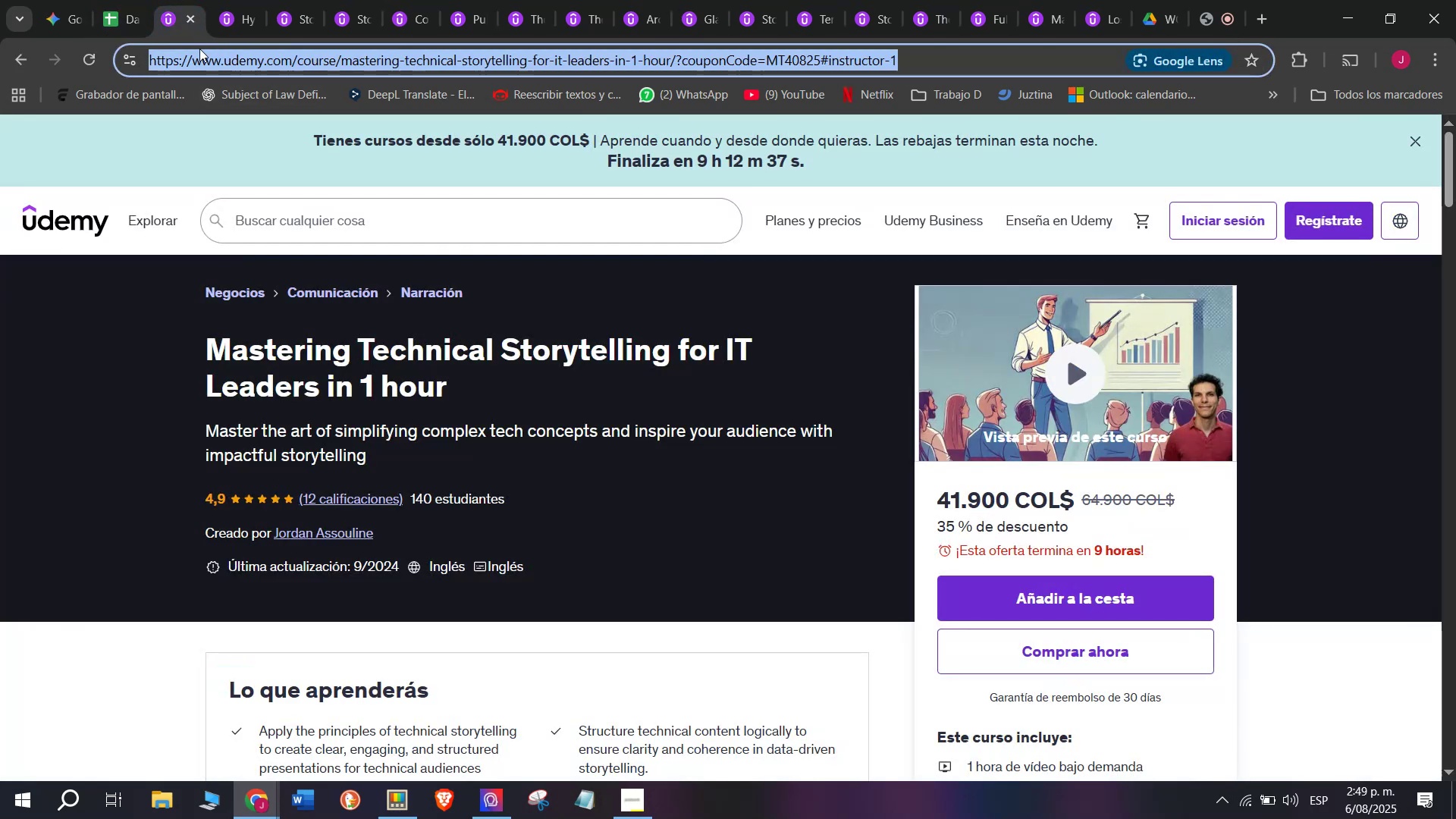 
key(Break)
 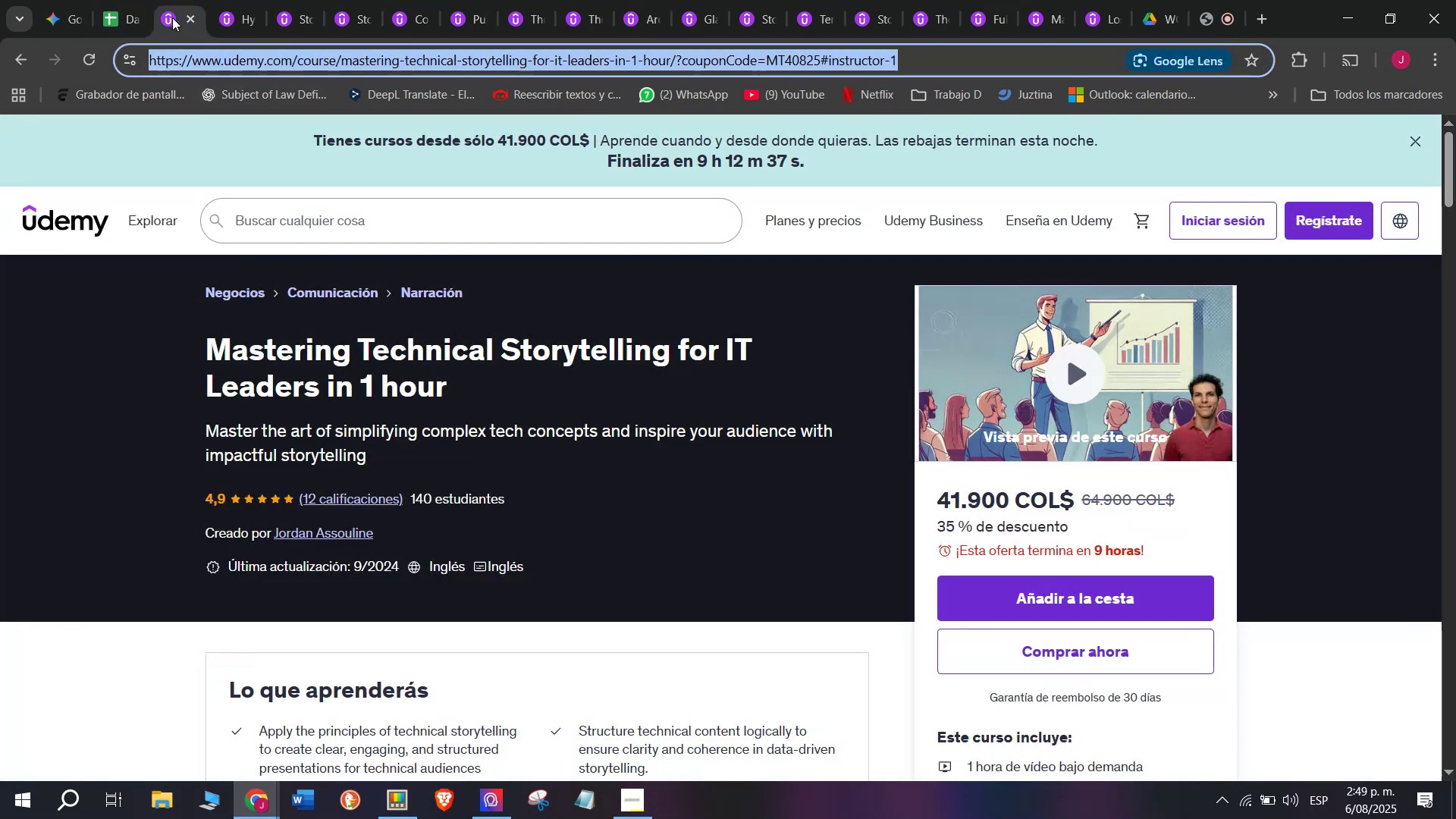 
key(Control+ControlLeft)
 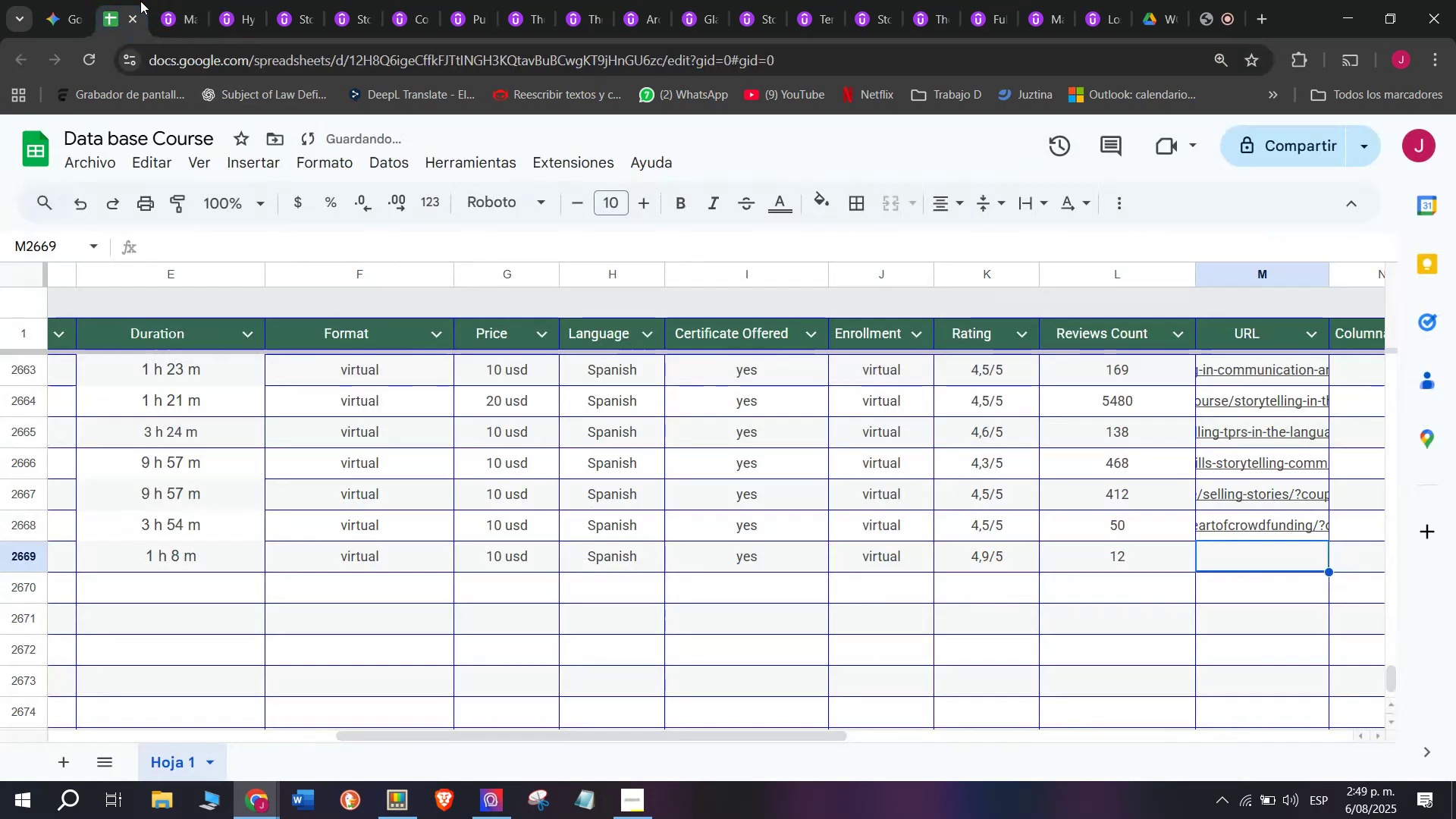 
key(Control+C)
 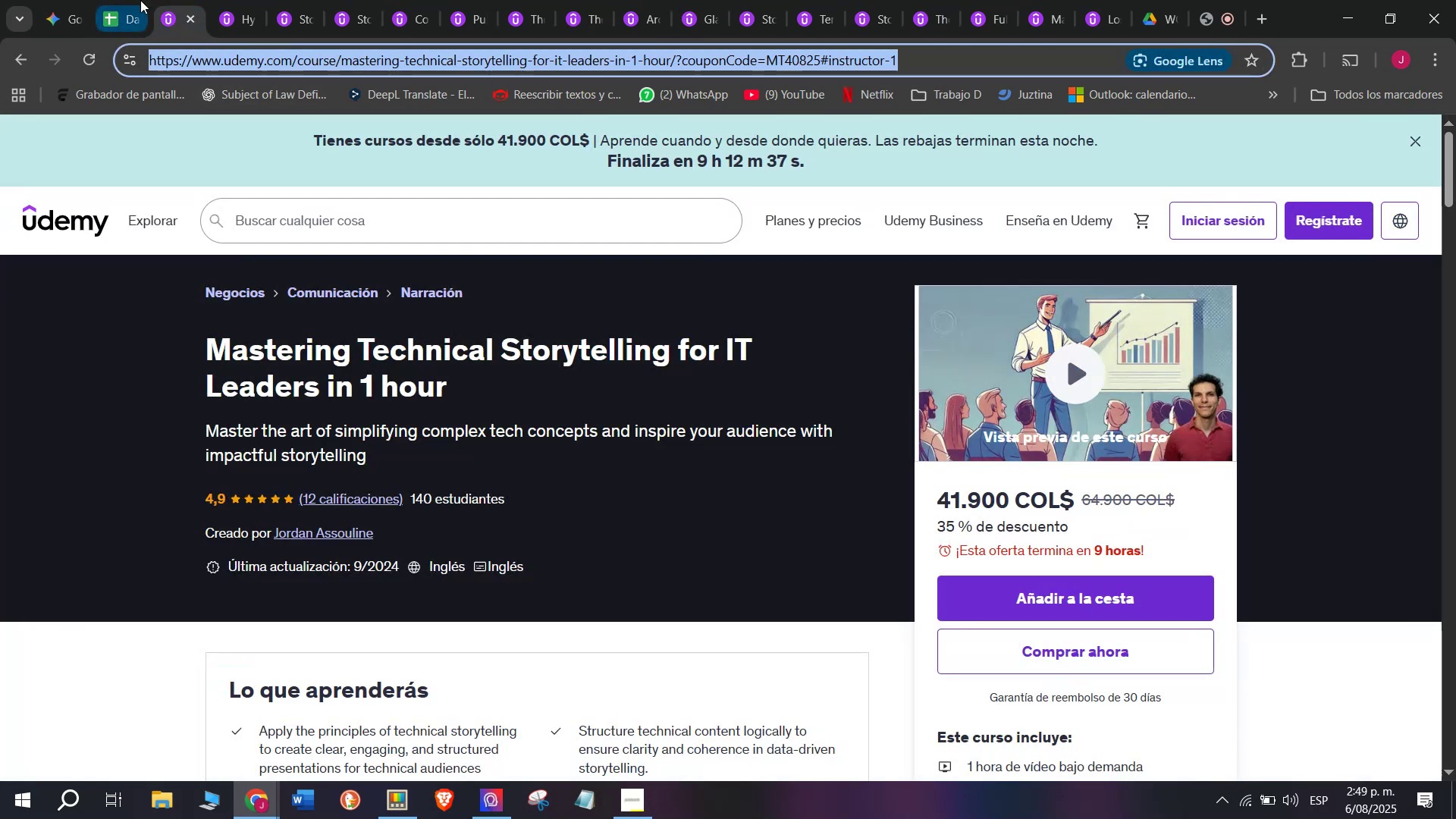 
left_click([140, 0])
 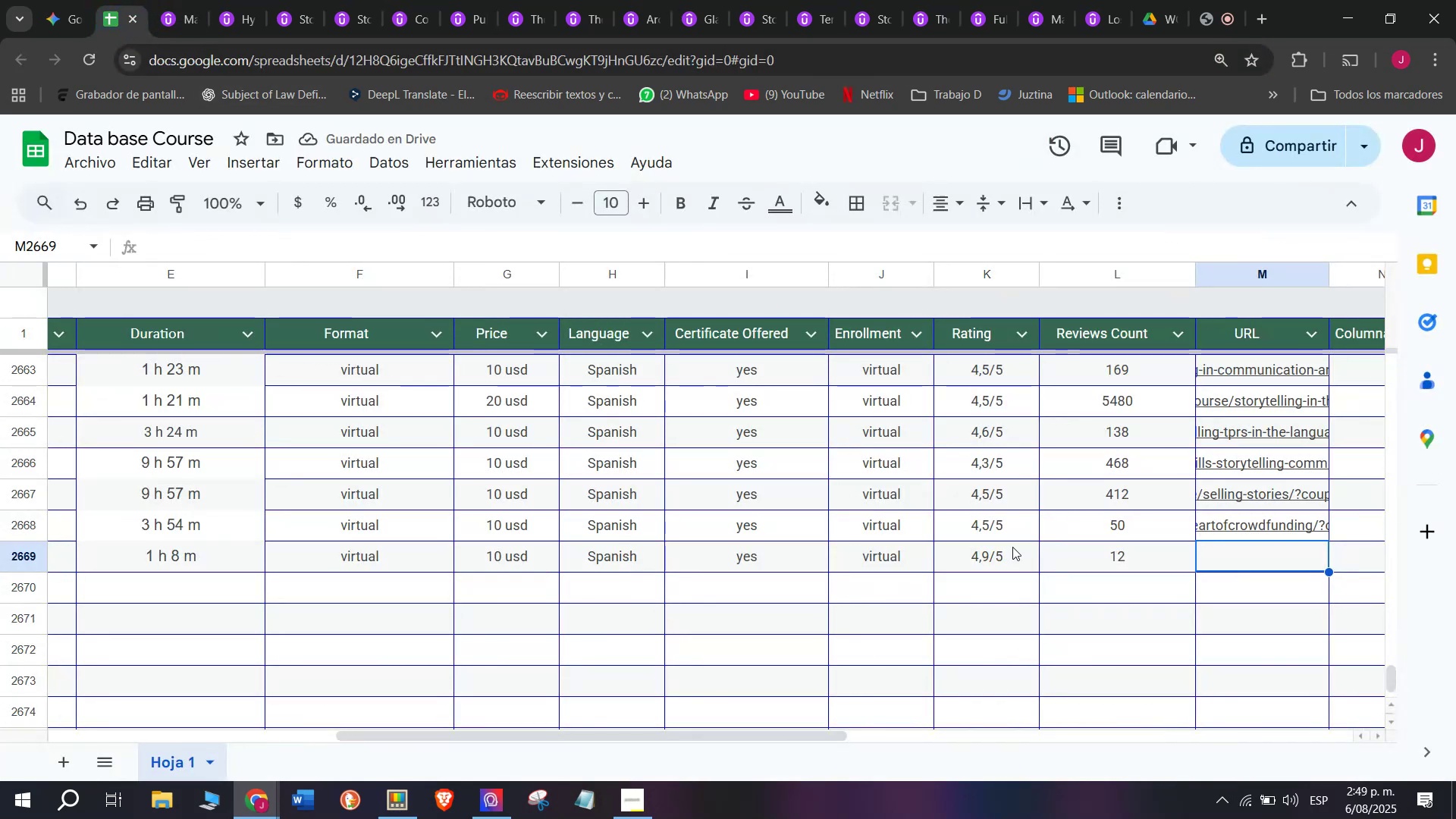 
key(Z)
 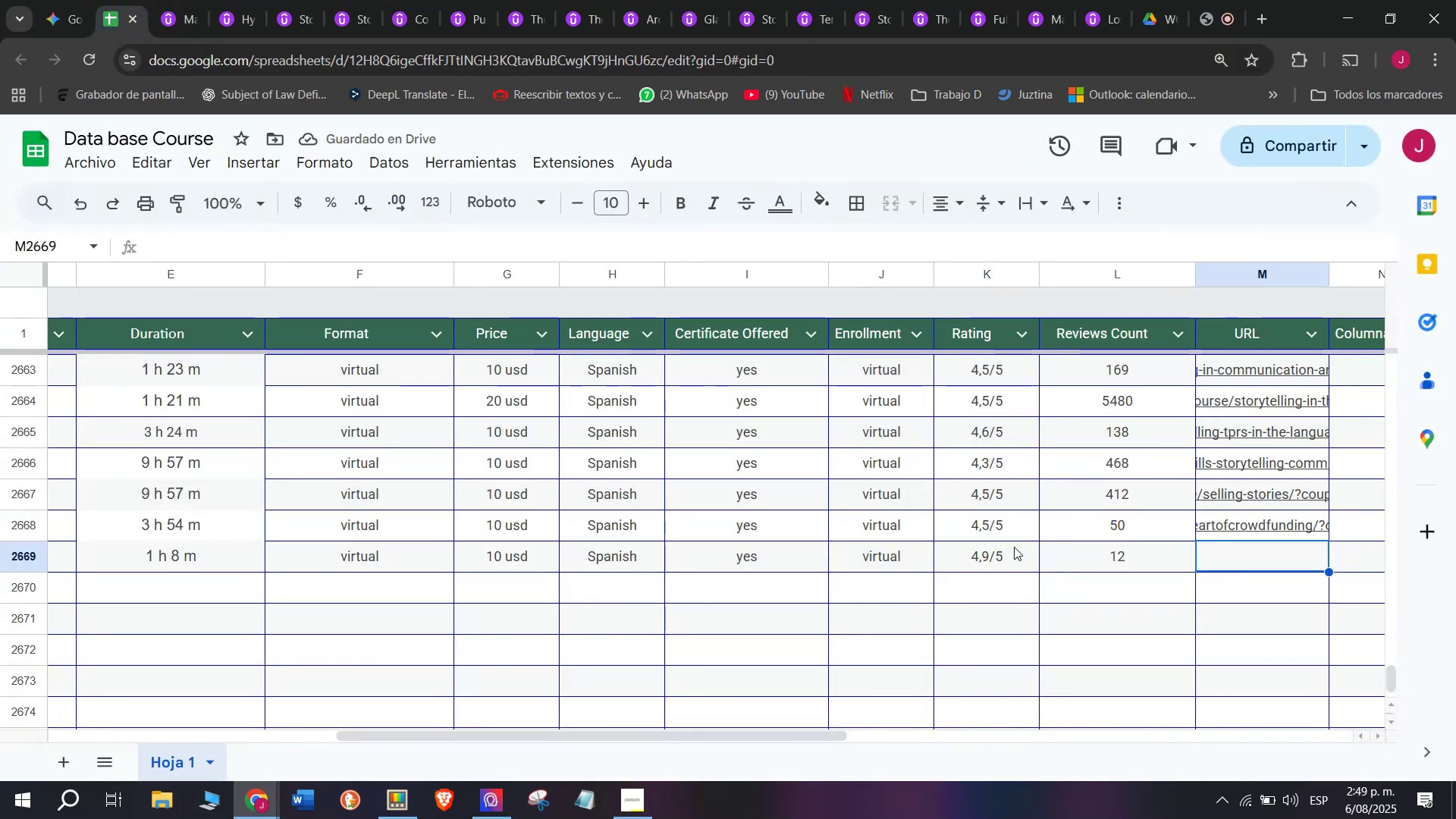 
key(Control+ControlLeft)
 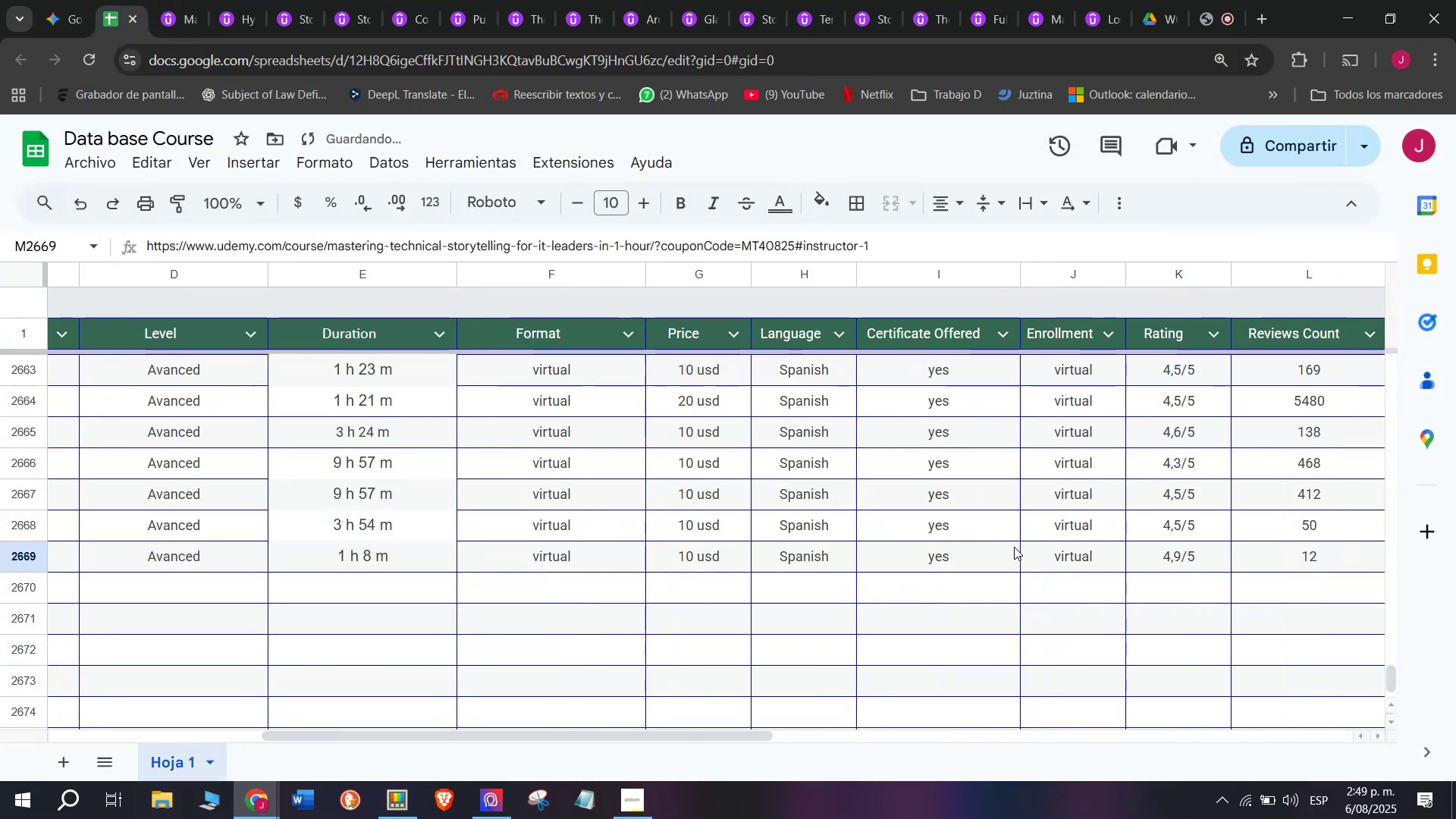 
key(Control+V)
 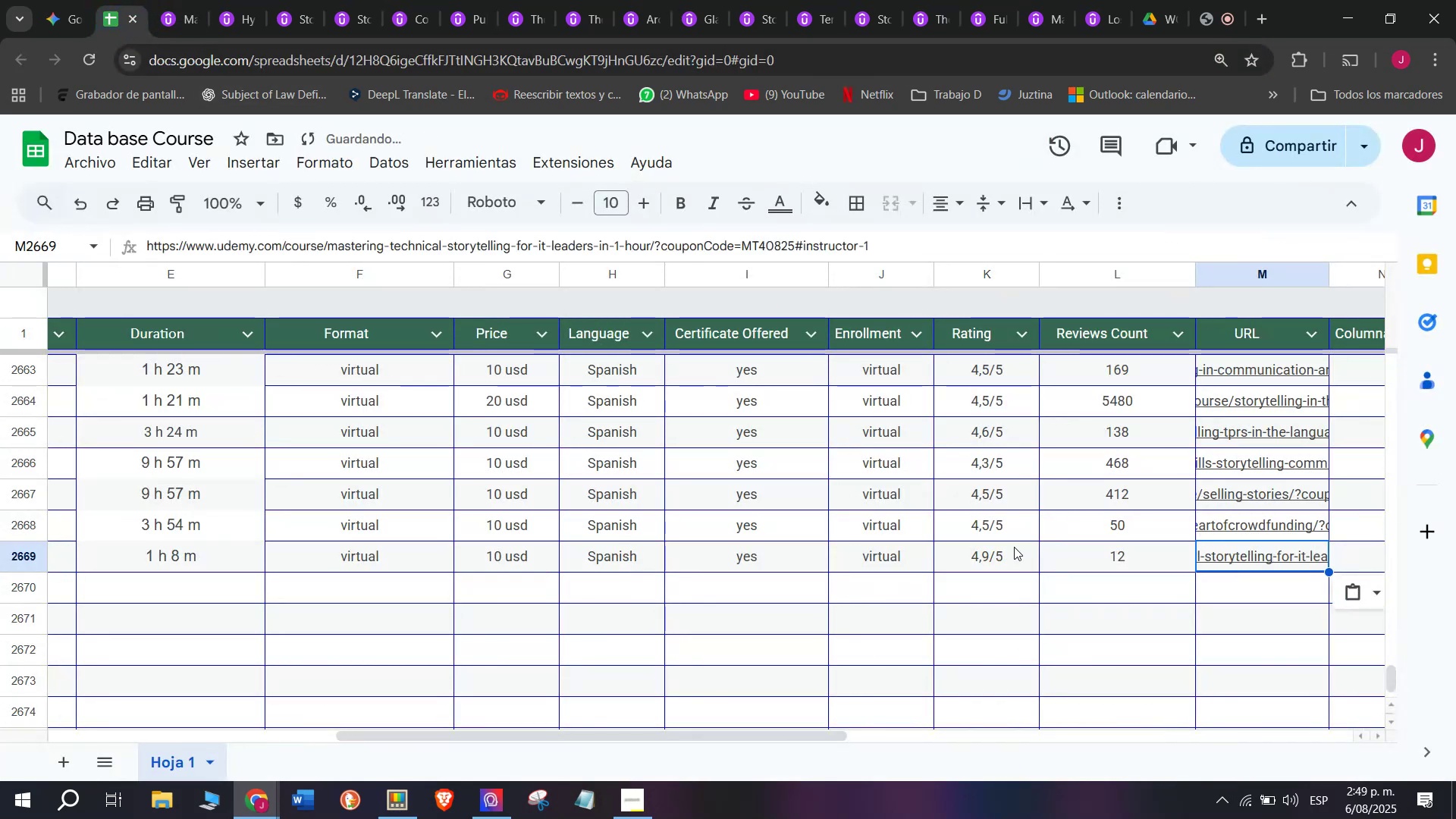 
scroll: coordinate [297, 597], scroll_direction: up, amount: 4.0
 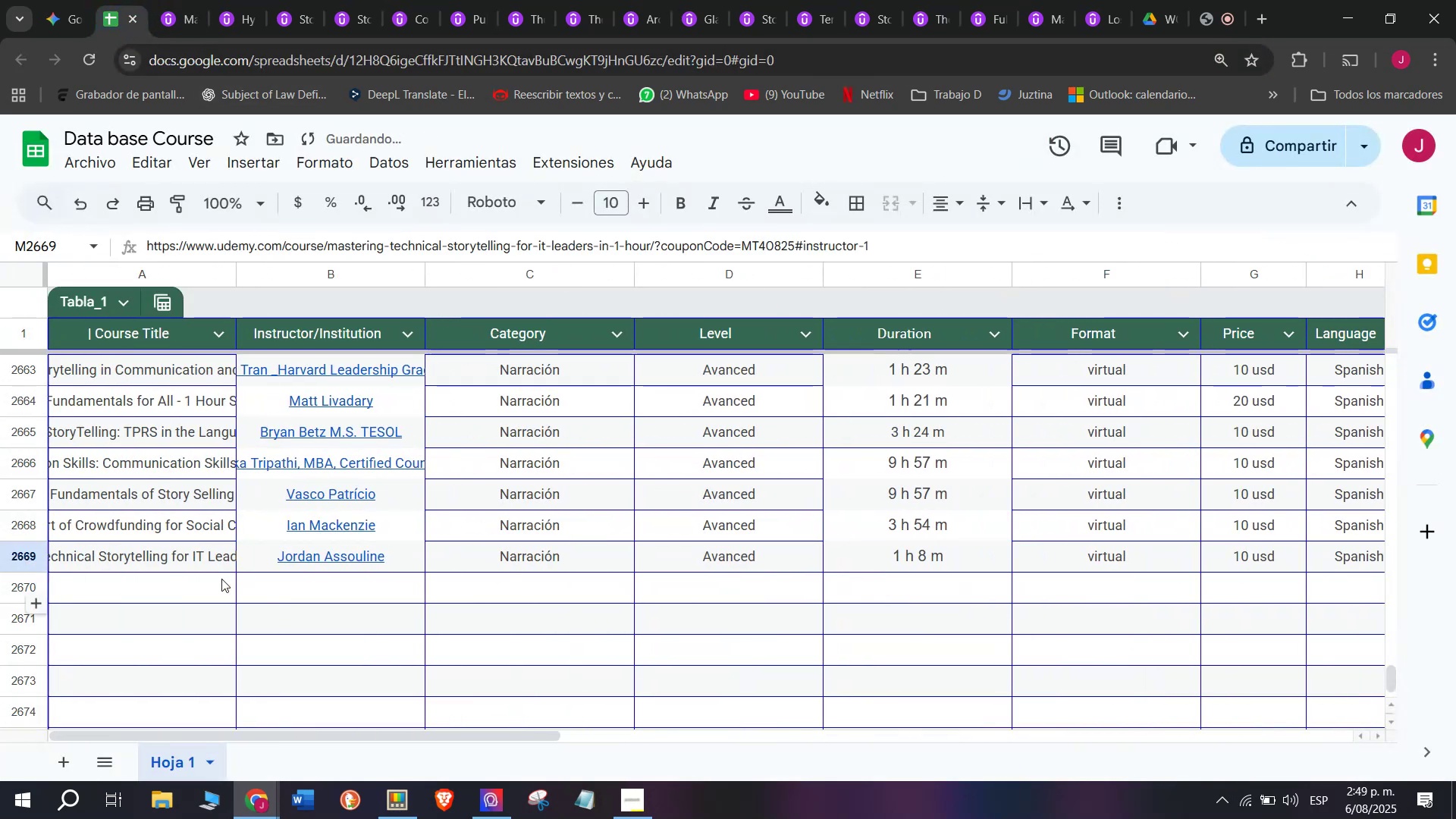 
left_click([221, 579])
 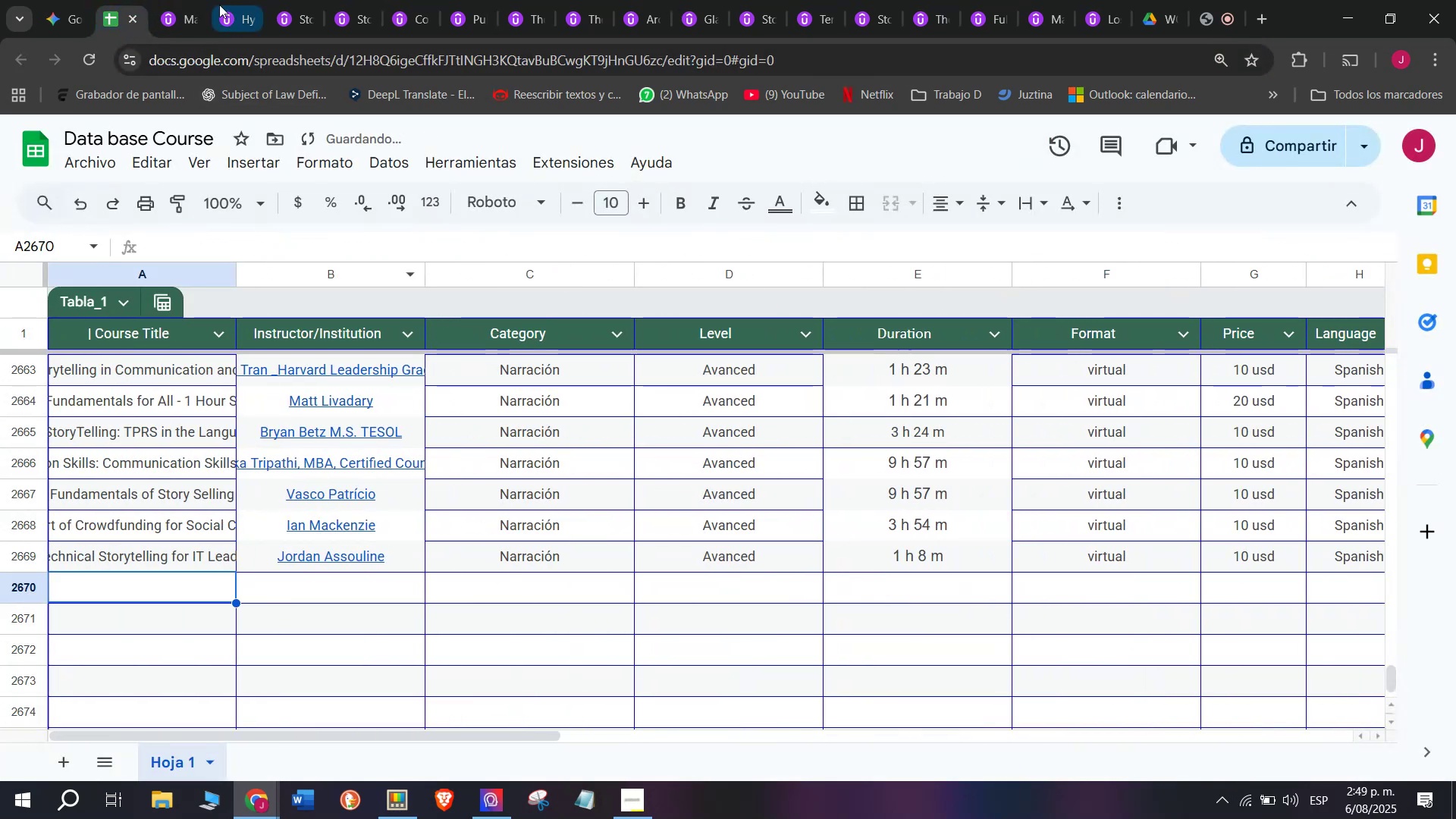 
left_click([151, 0])
 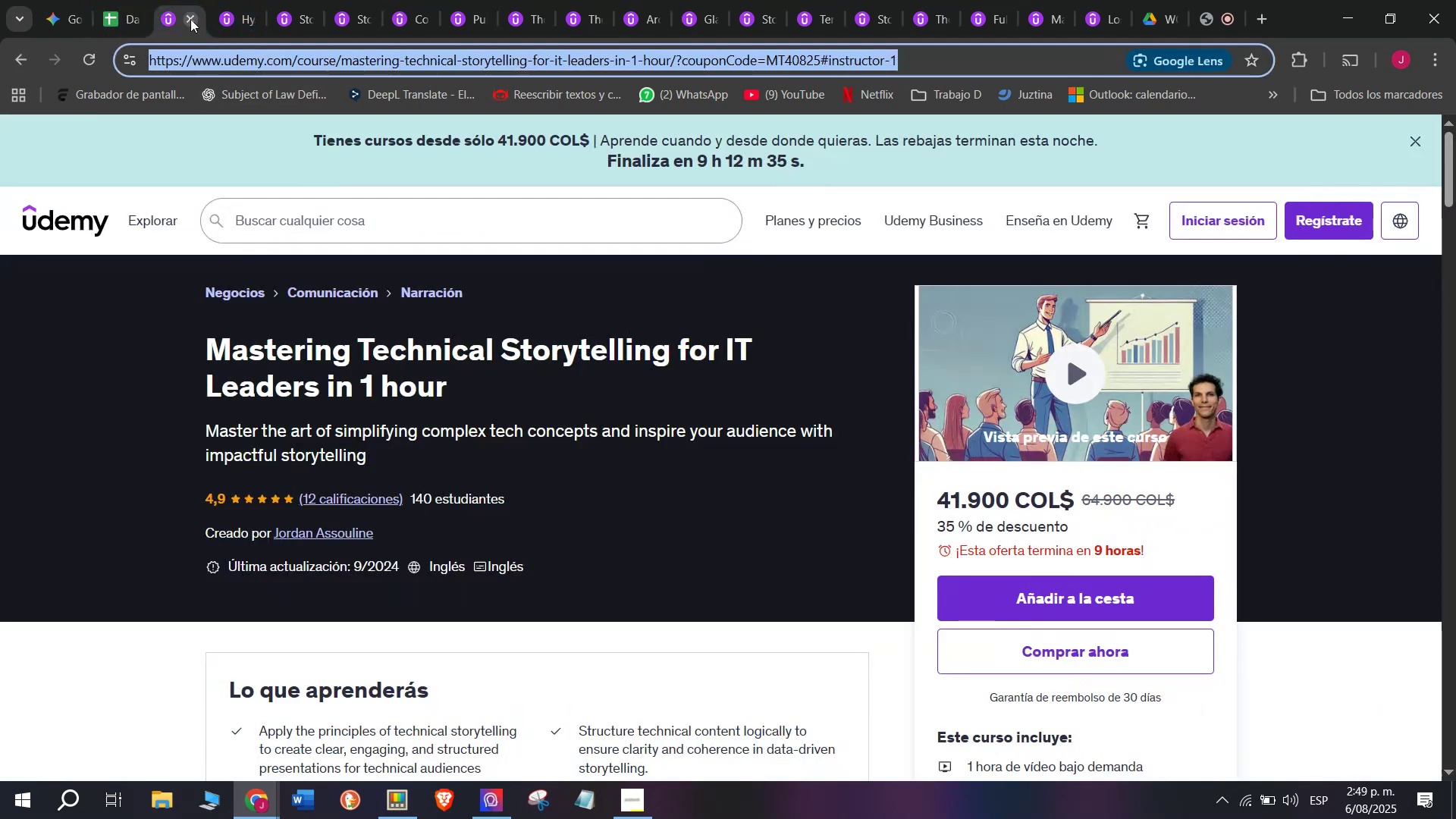 
left_click([194, 20])
 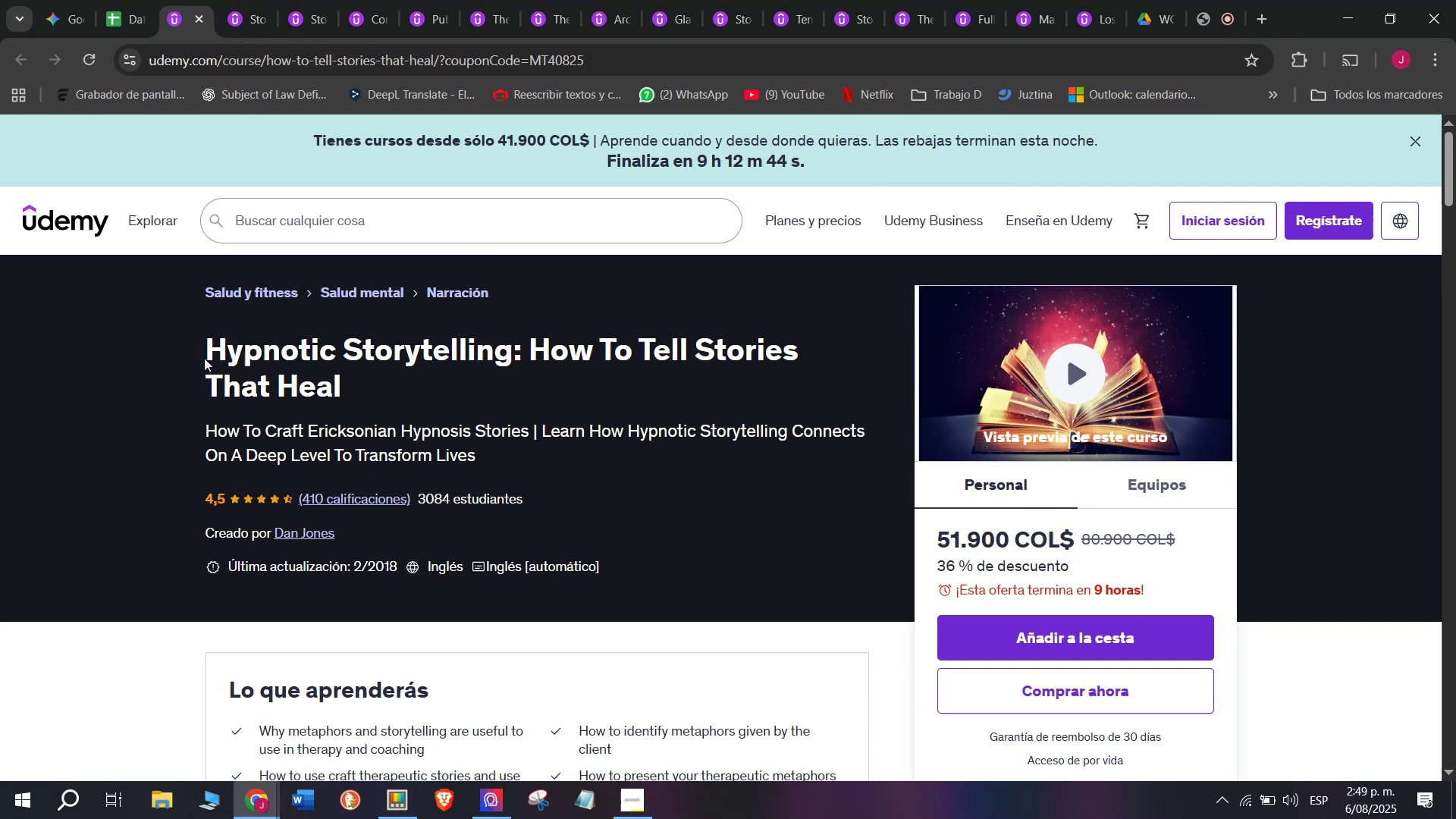 
left_click_drag(start_coordinate=[184, 339], to_coordinate=[373, 396])
 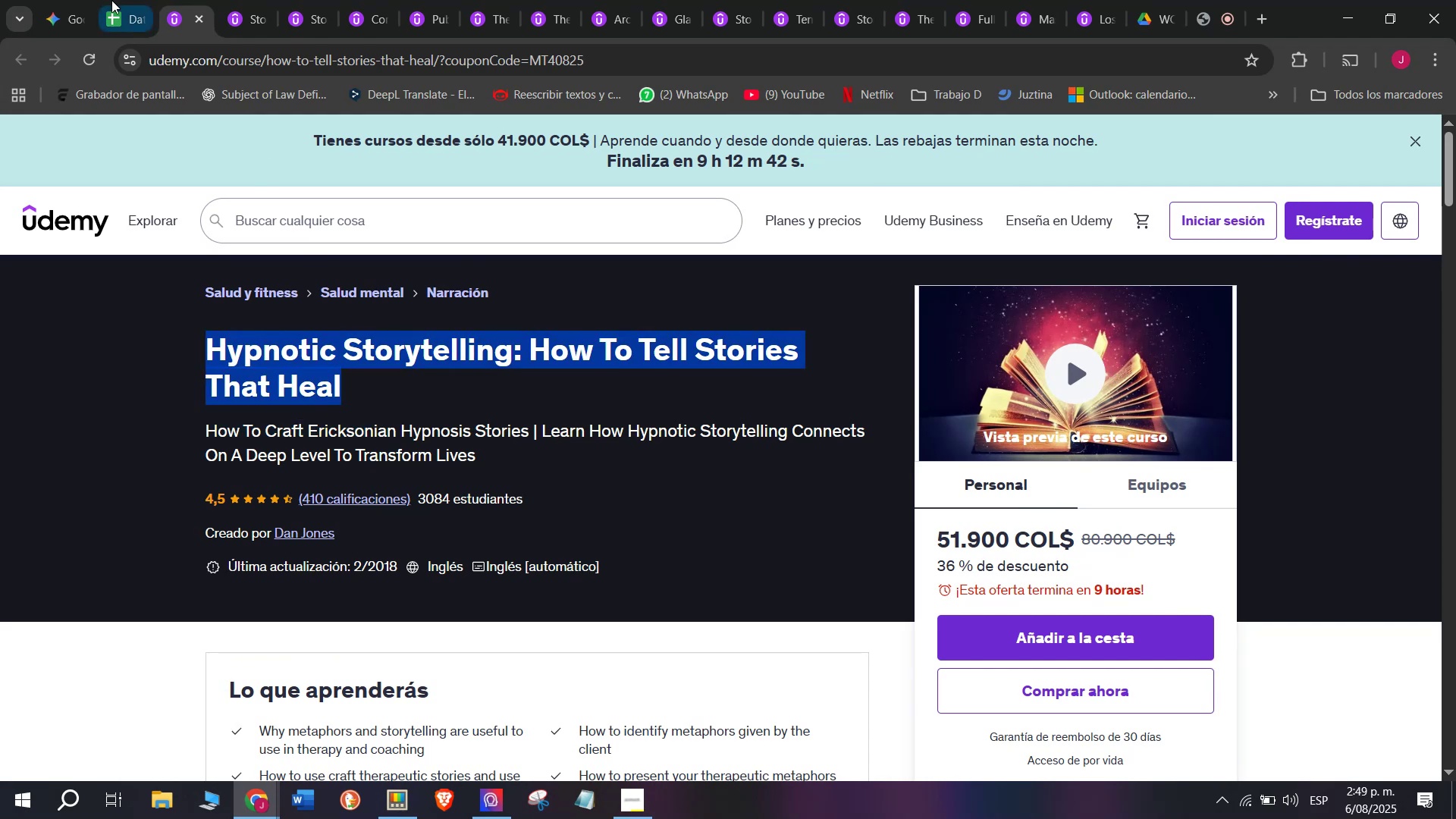 
key(Break)
 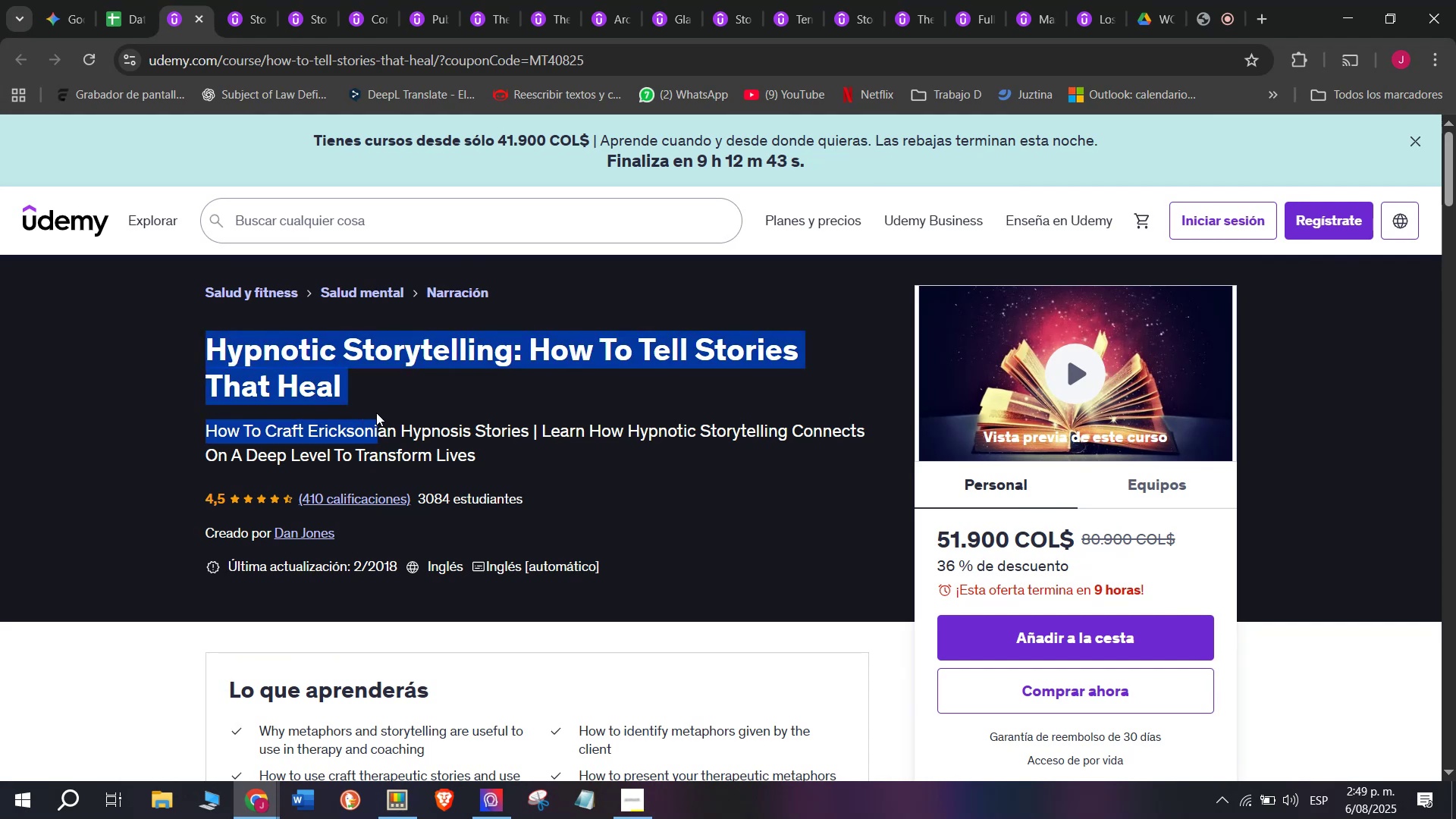 
key(Control+ControlLeft)
 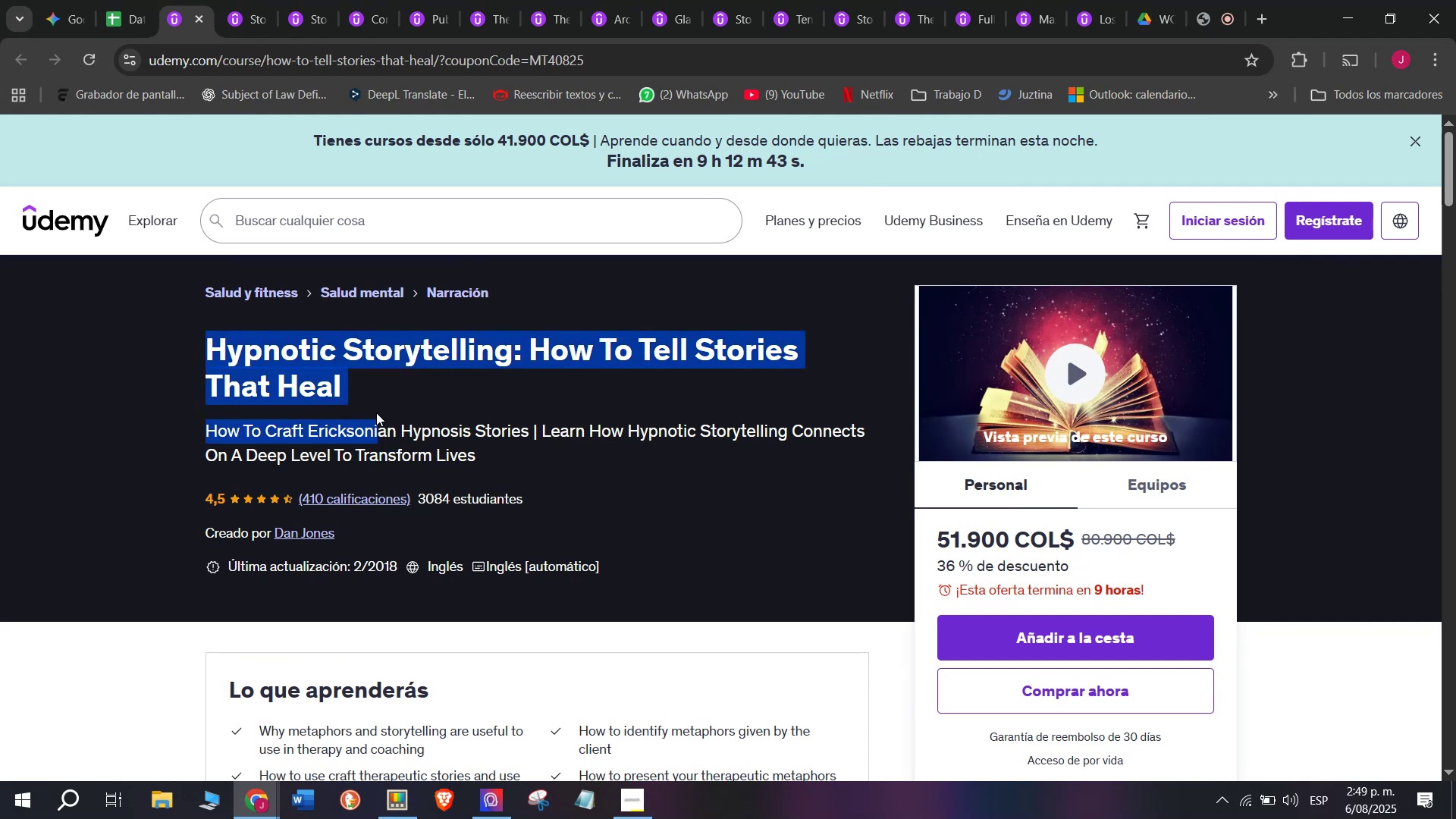 
key(Control+C)
 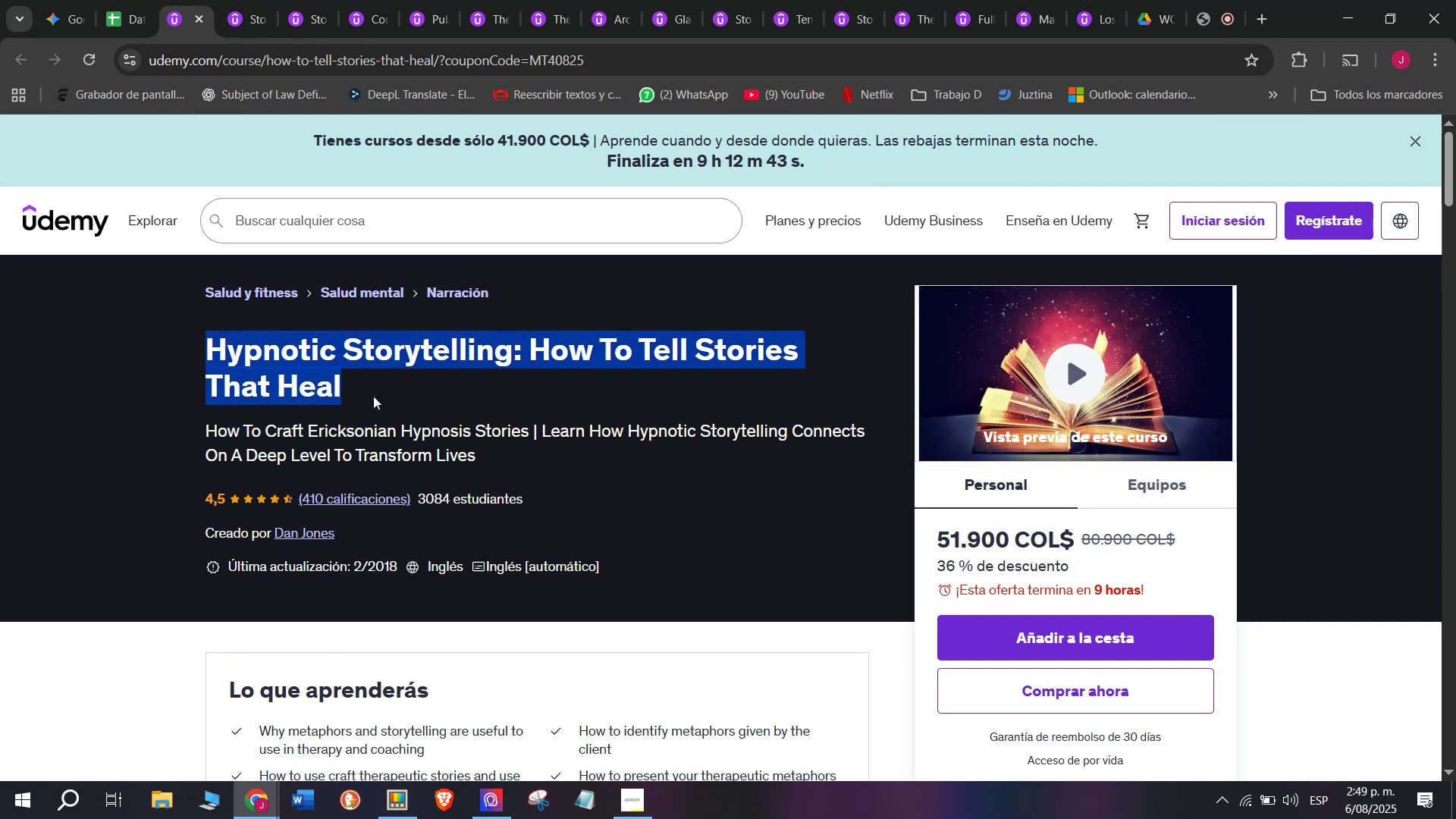 
key(Control+ControlLeft)
 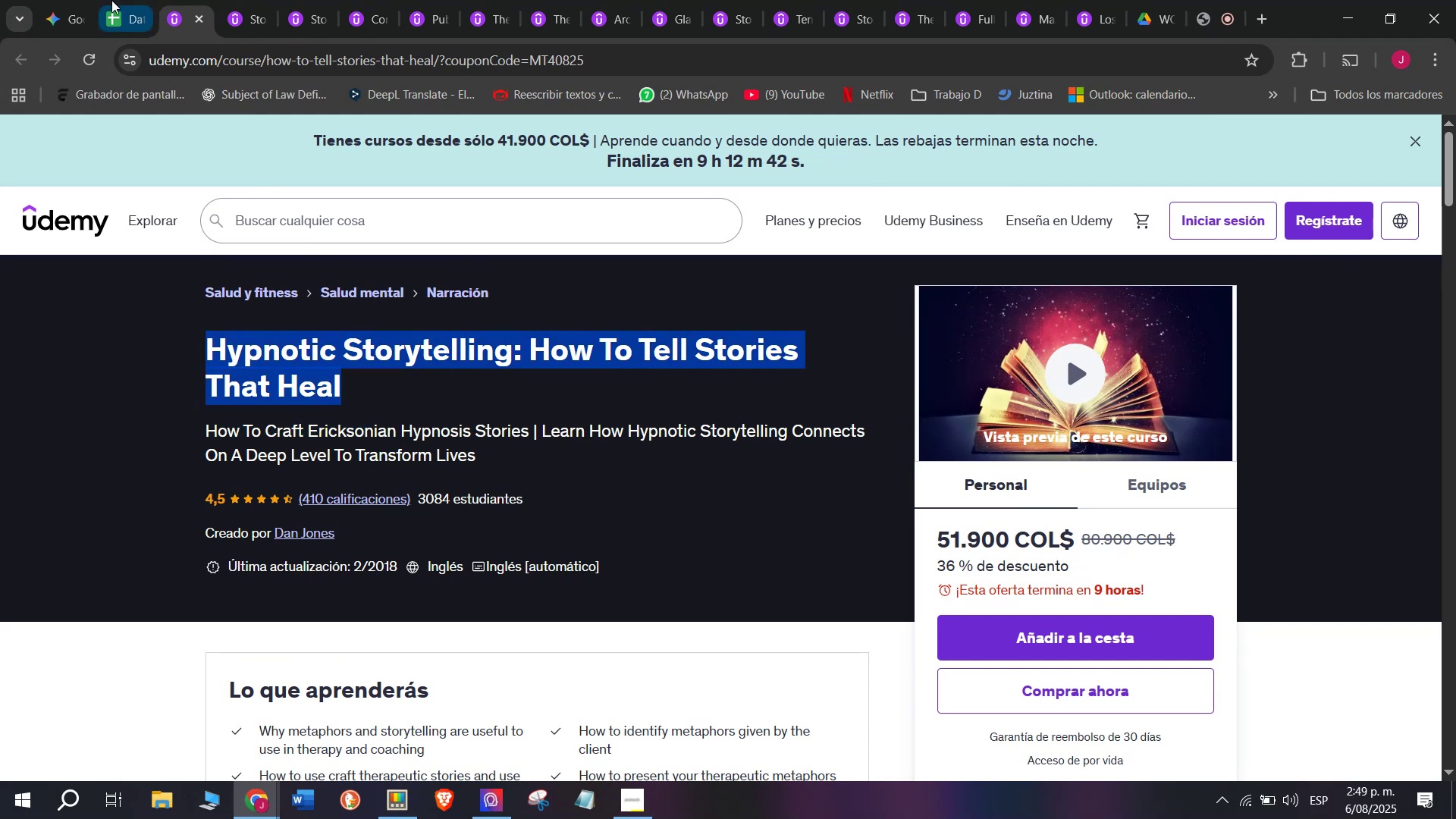 
key(Break)
 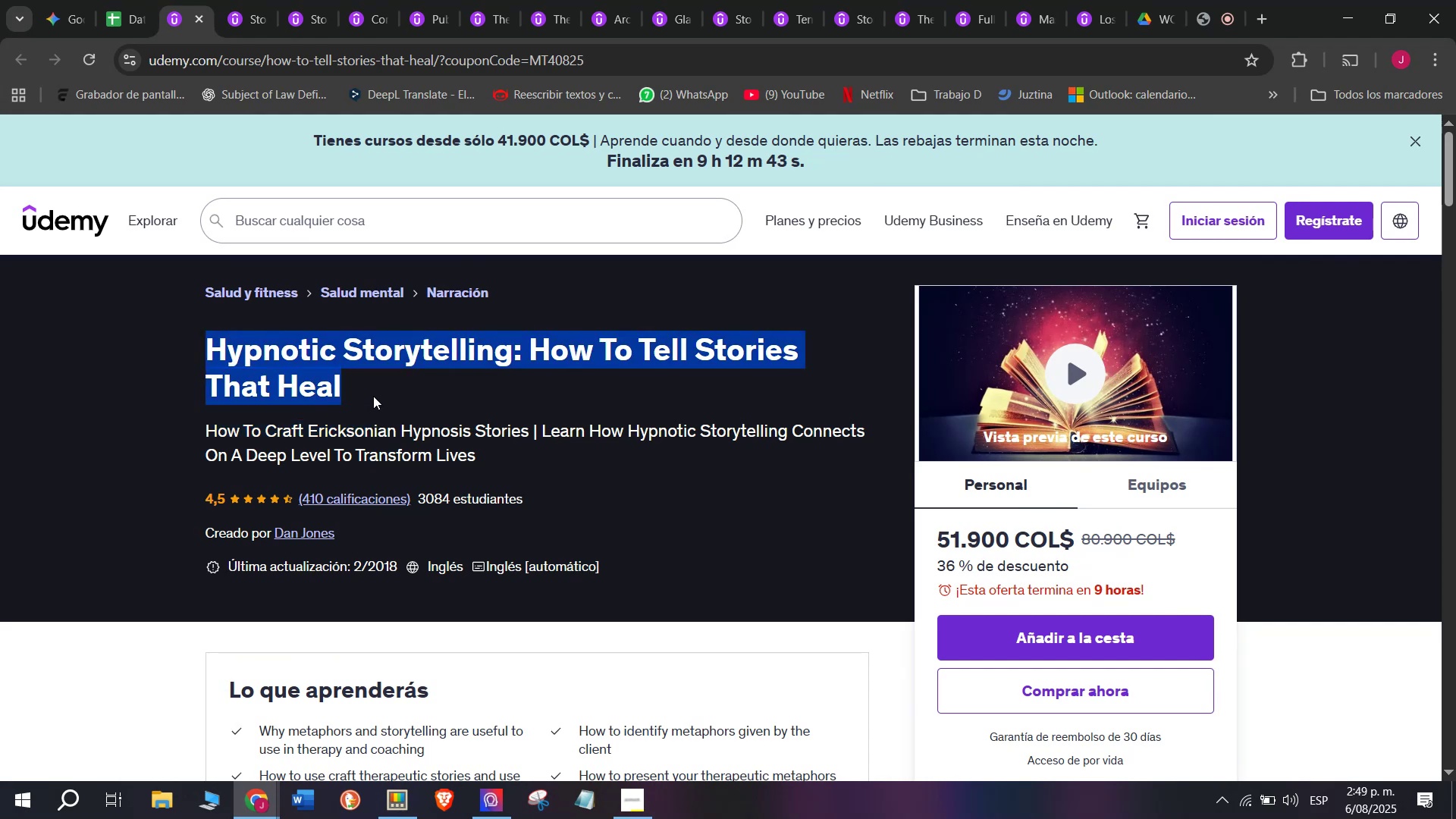 
key(Control+C)
 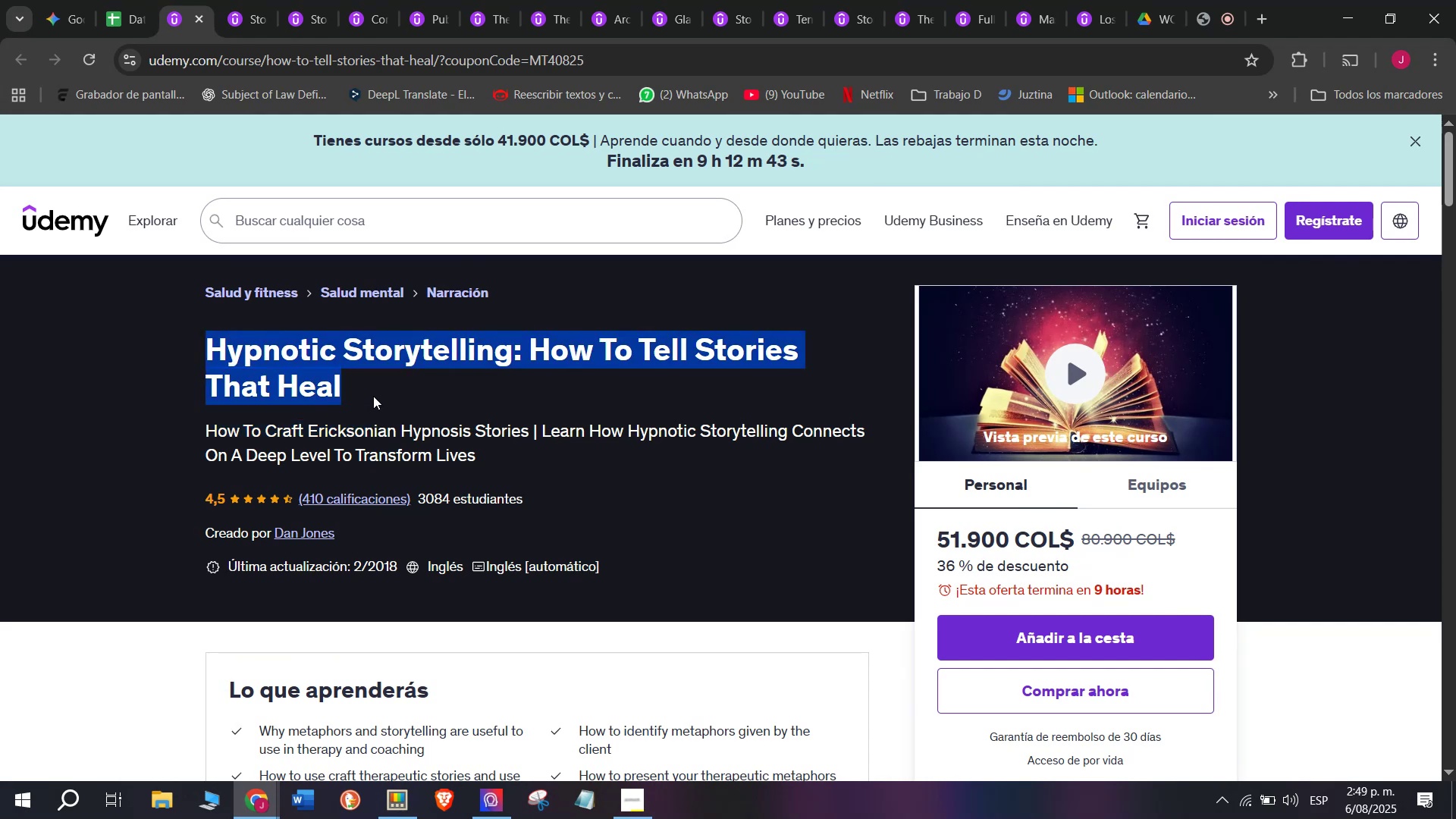 
key(Break)
 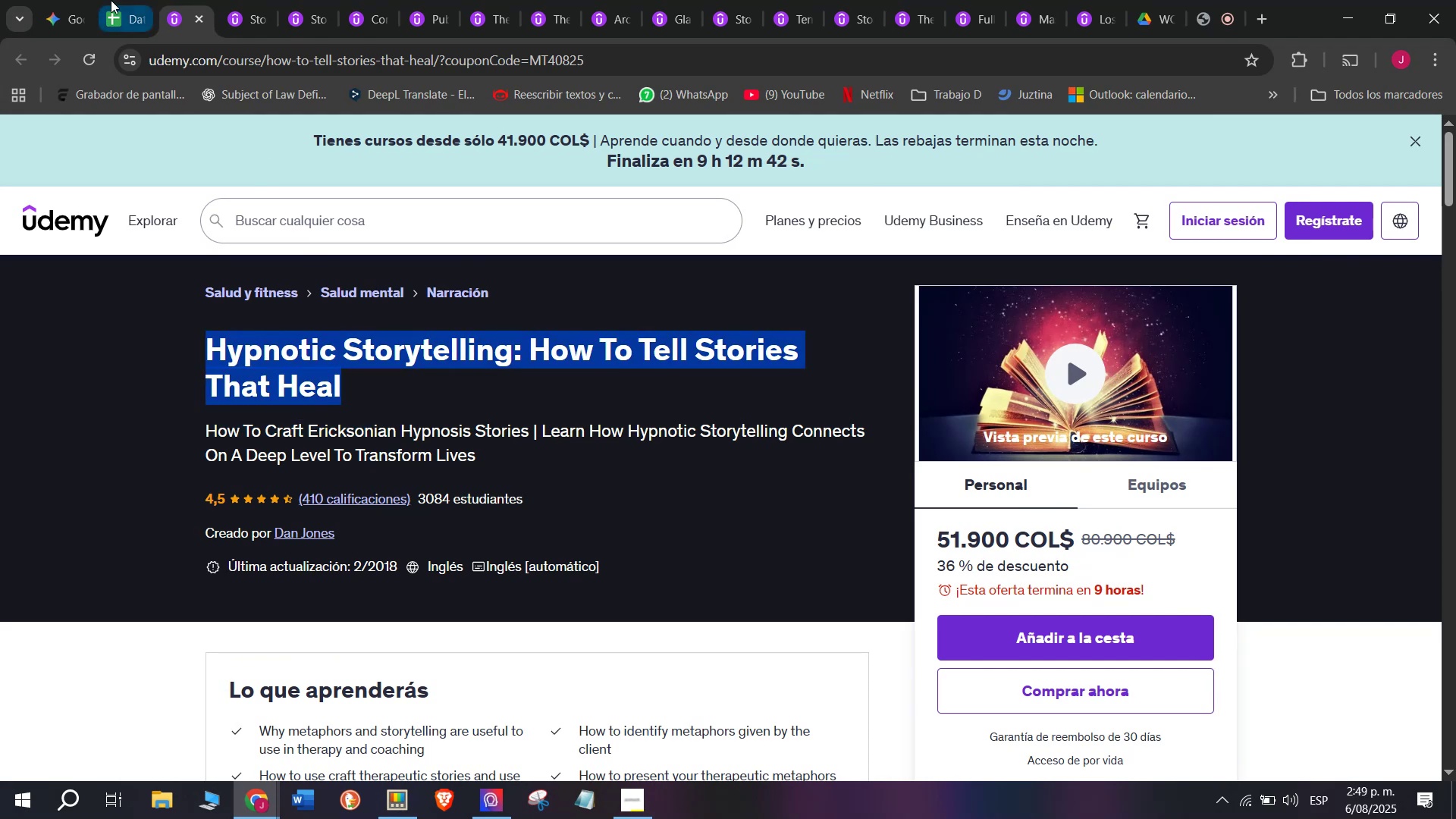 
key(Control+C)
 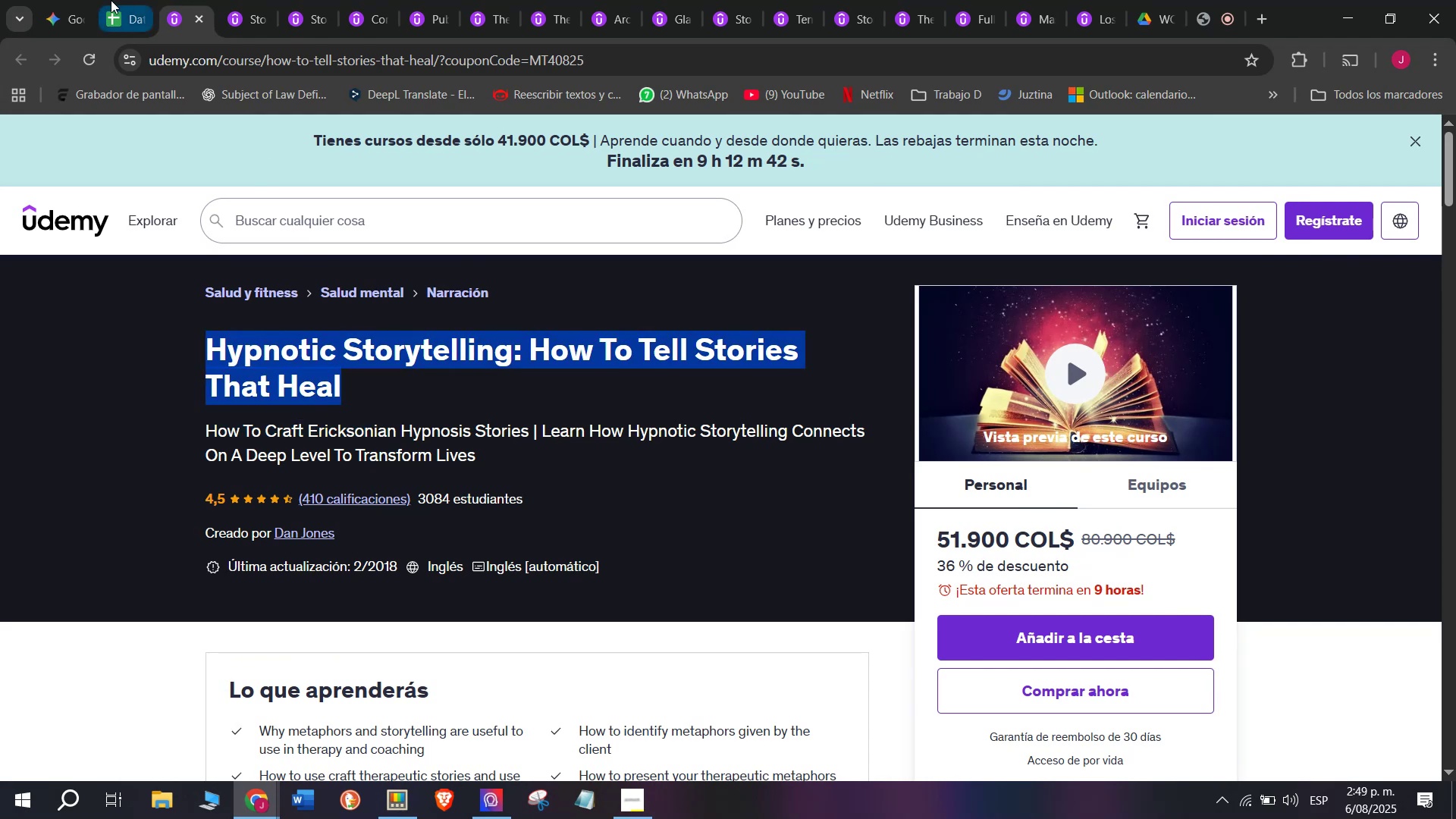 
key(Control+ControlLeft)
 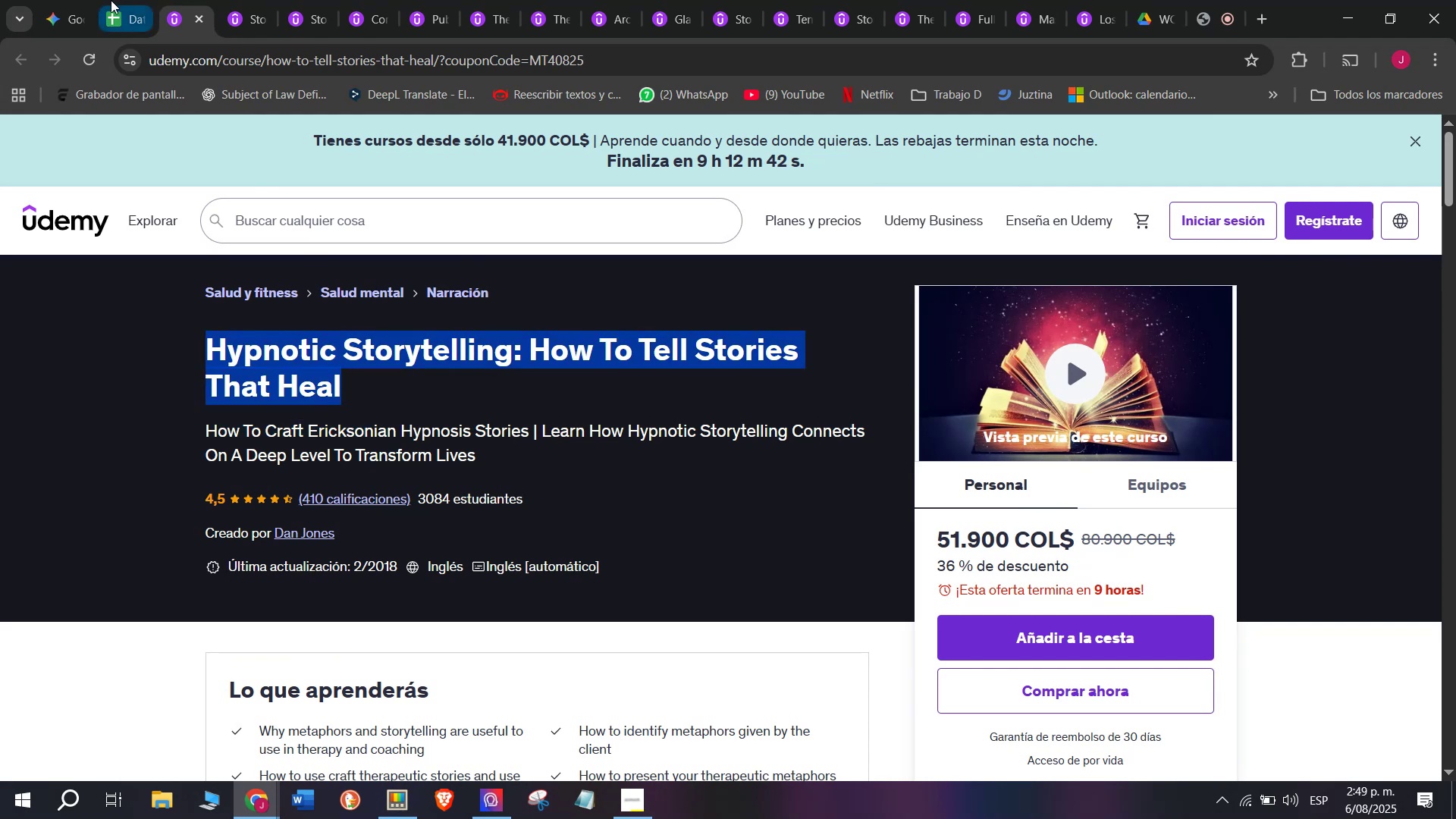 
left_click([111, 0])
 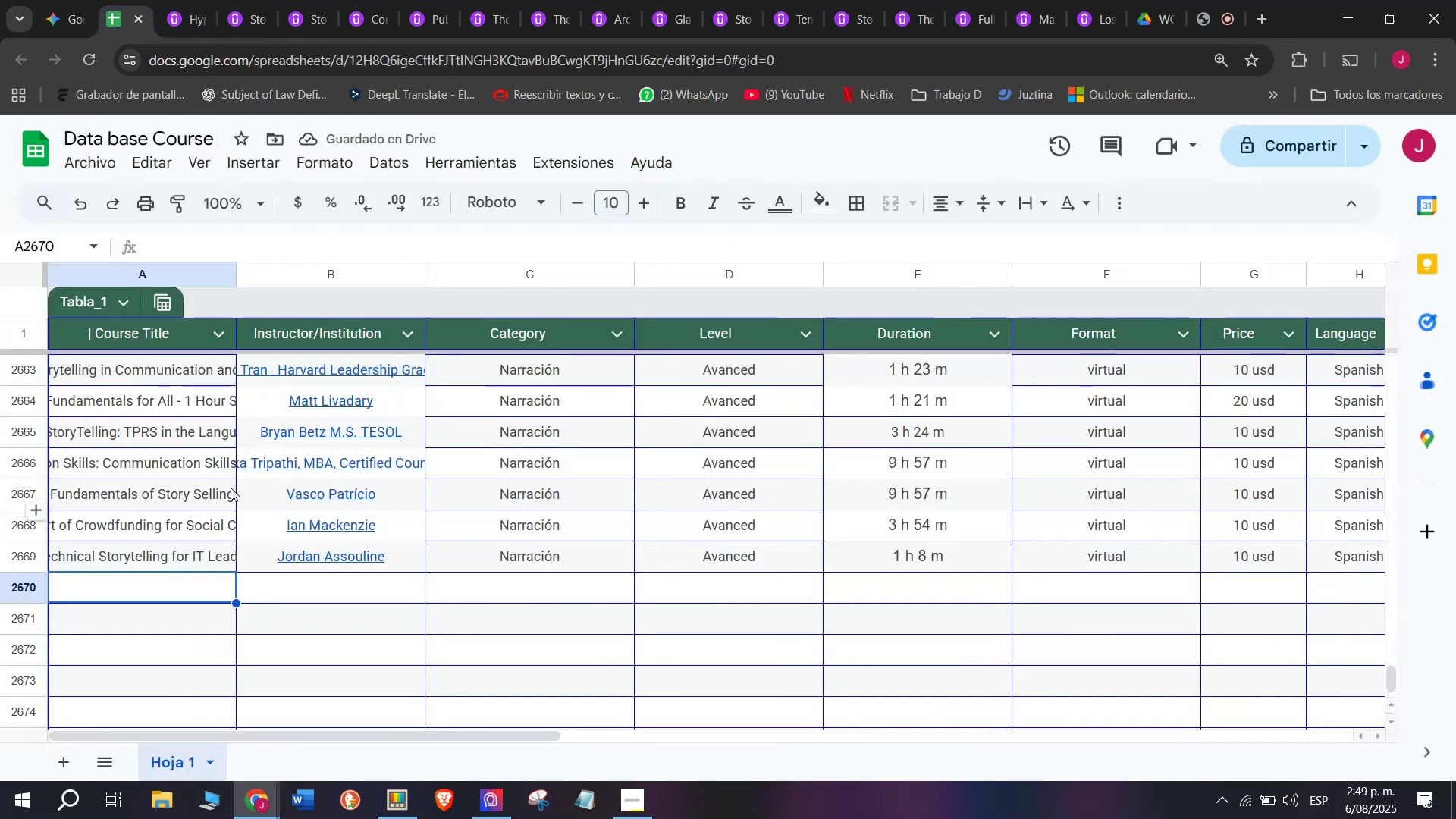 
key(Z)
 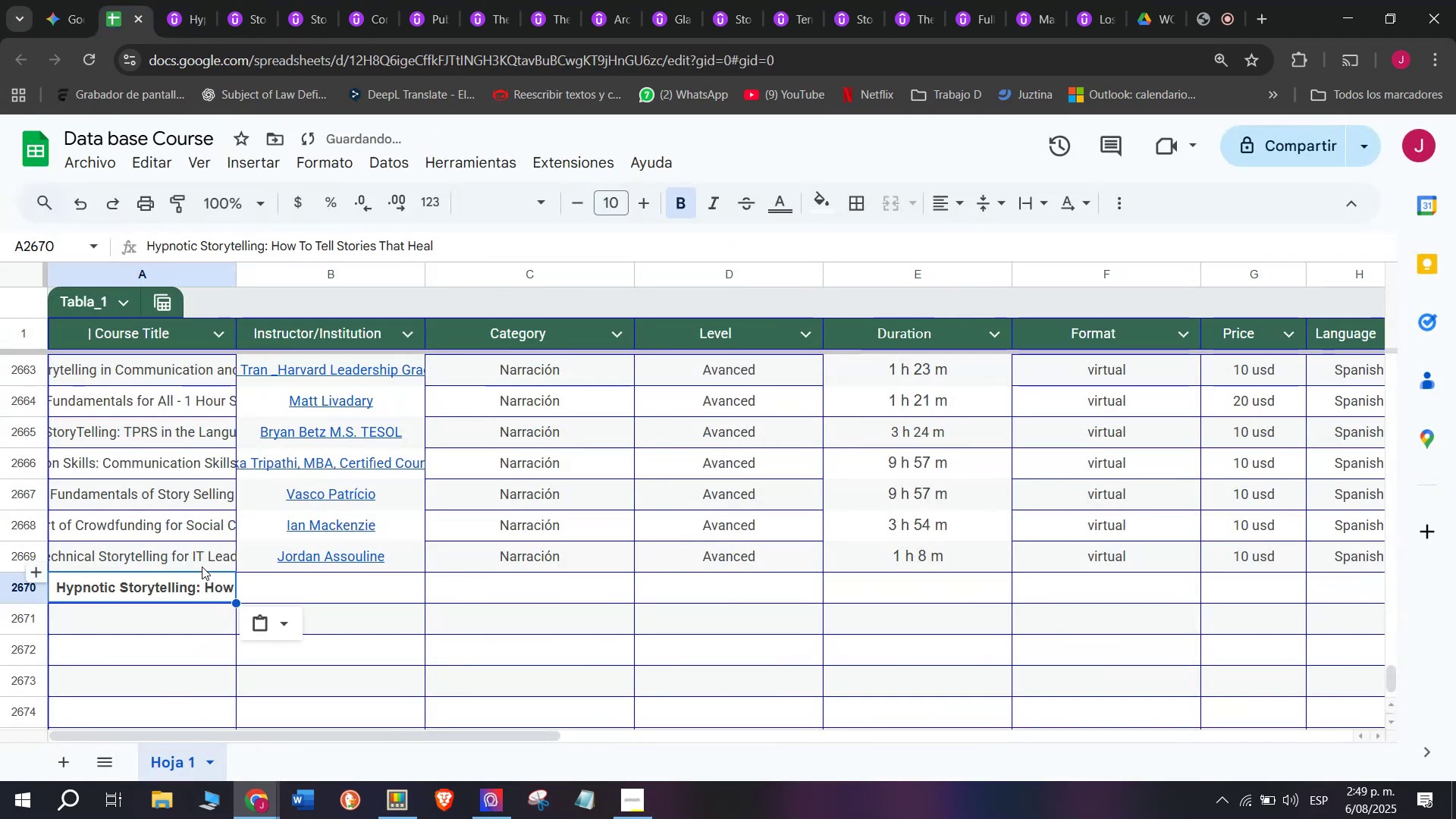 
key(Control+V)
 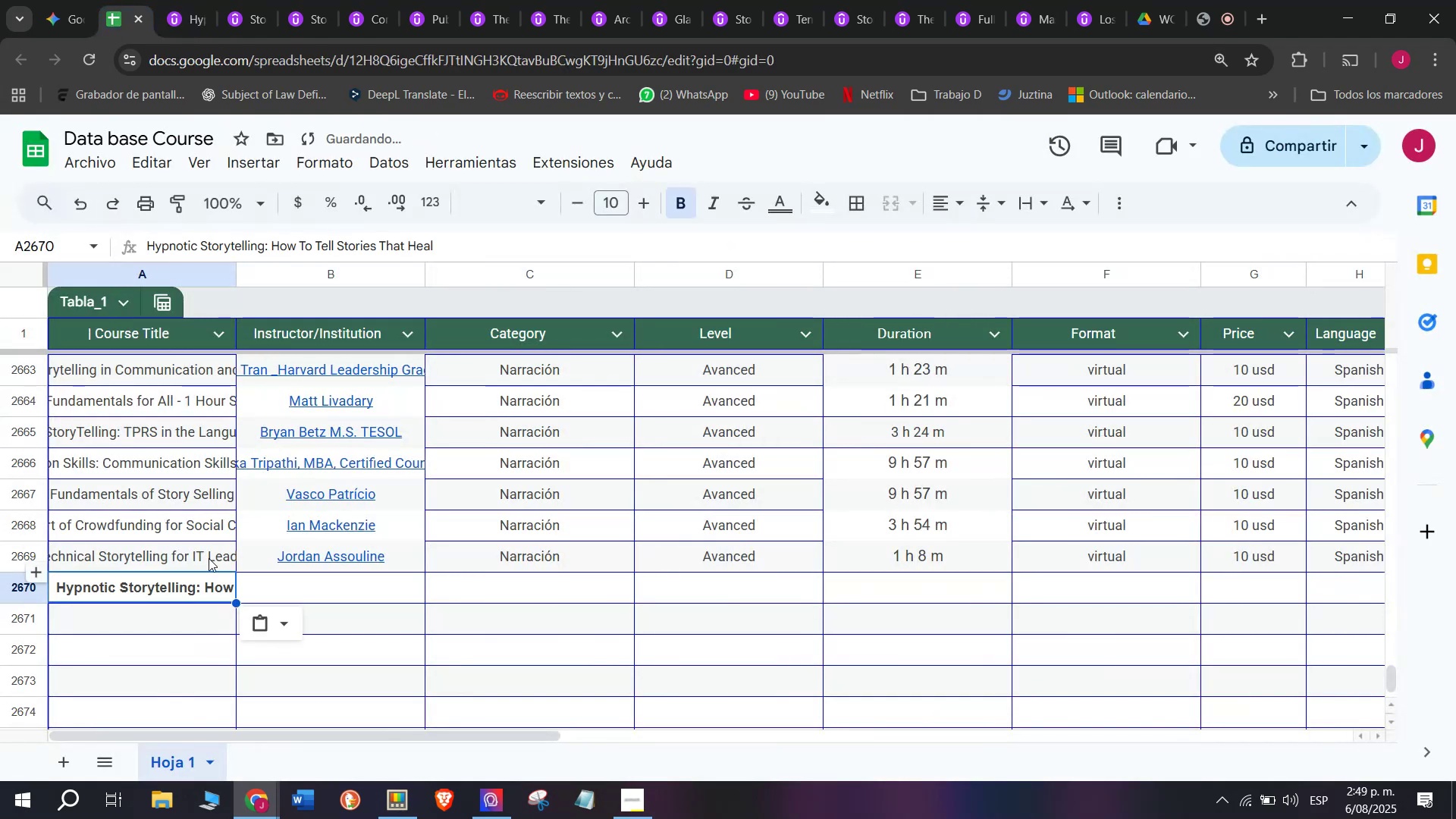 
key(Control+ControlLeft)
 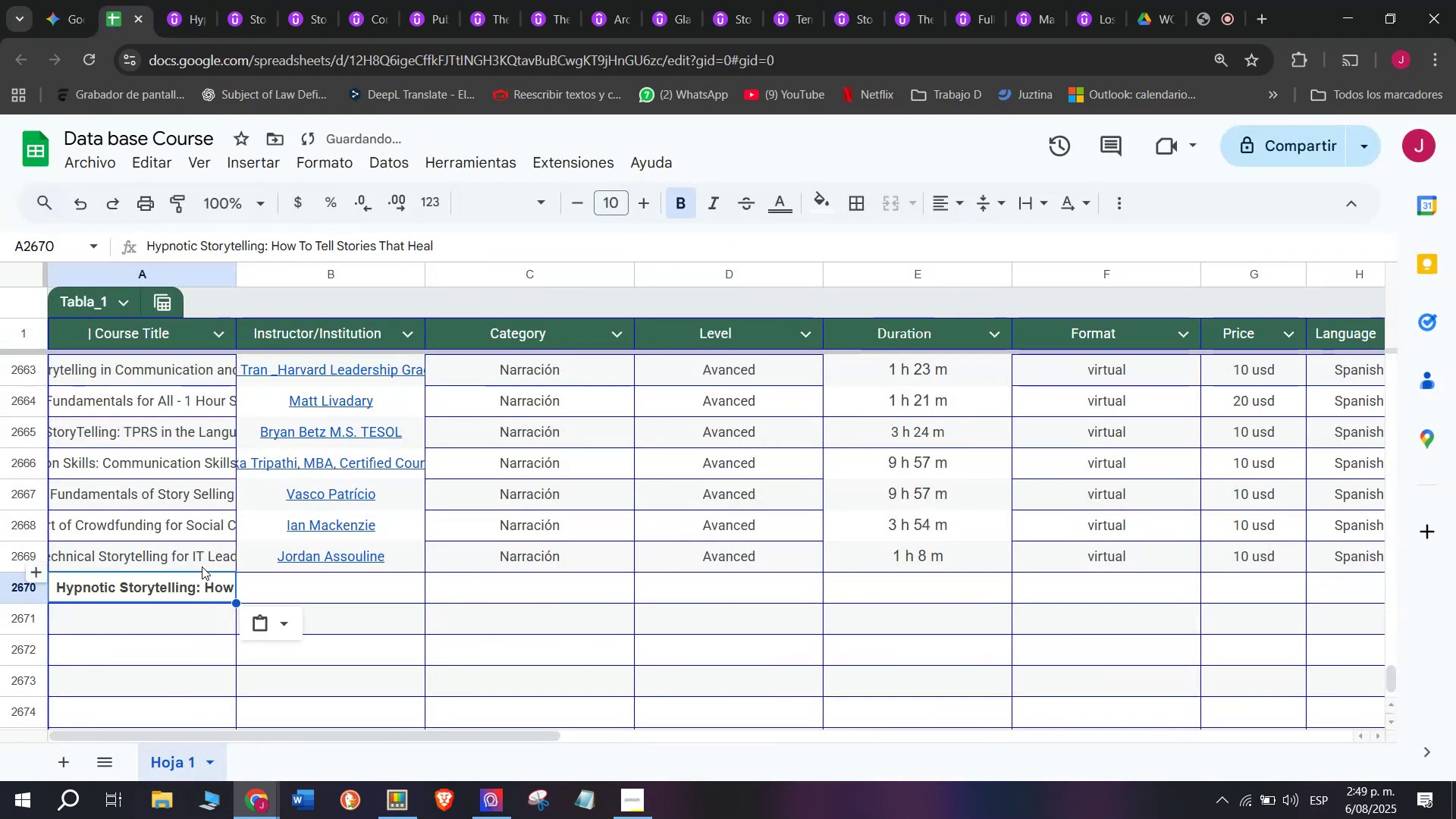 
key(Shift+ShiftLeft)
 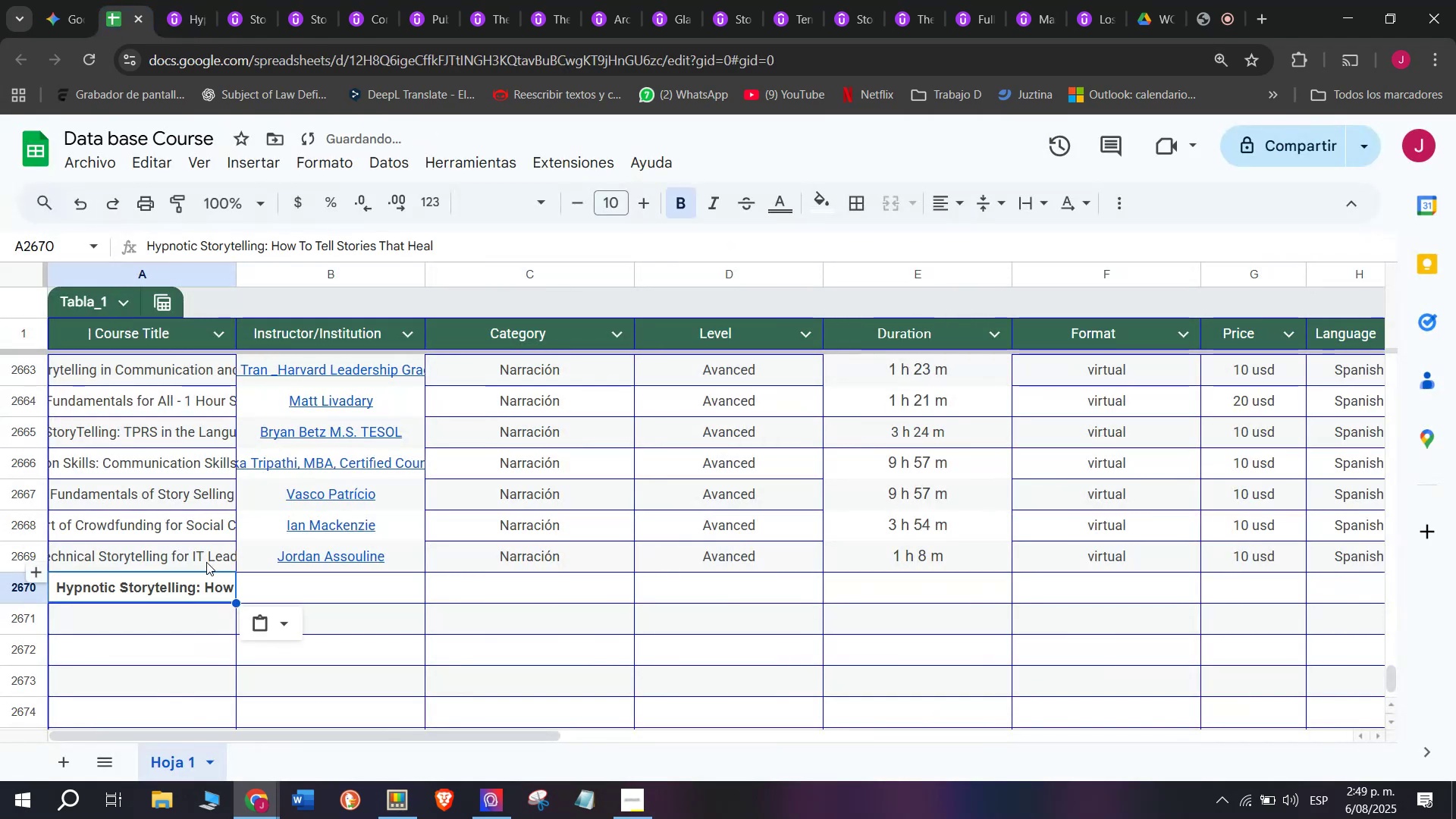 
key(Control+Shift+ControlLeft)
 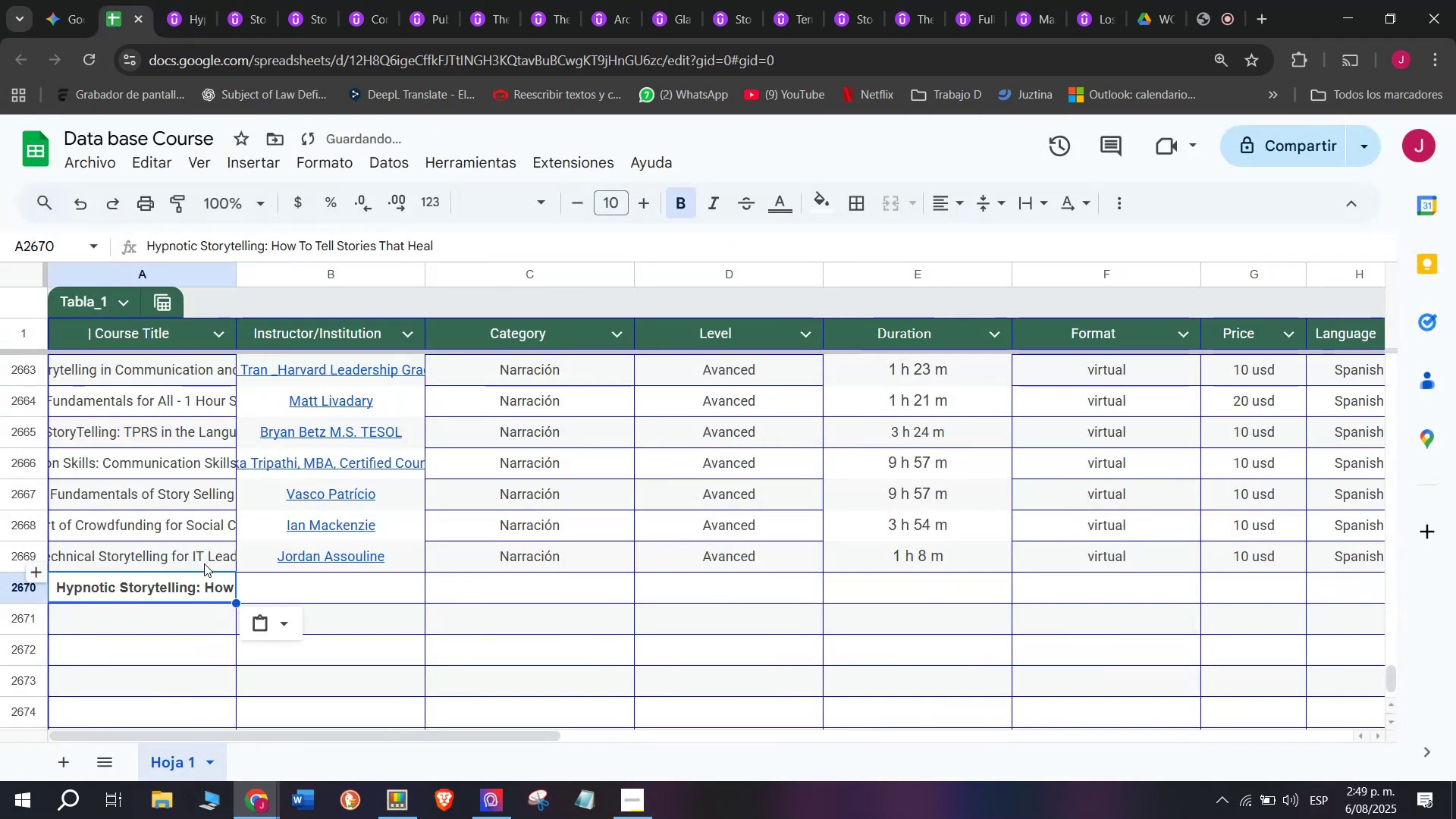 
key(Control+Shift+Z)
 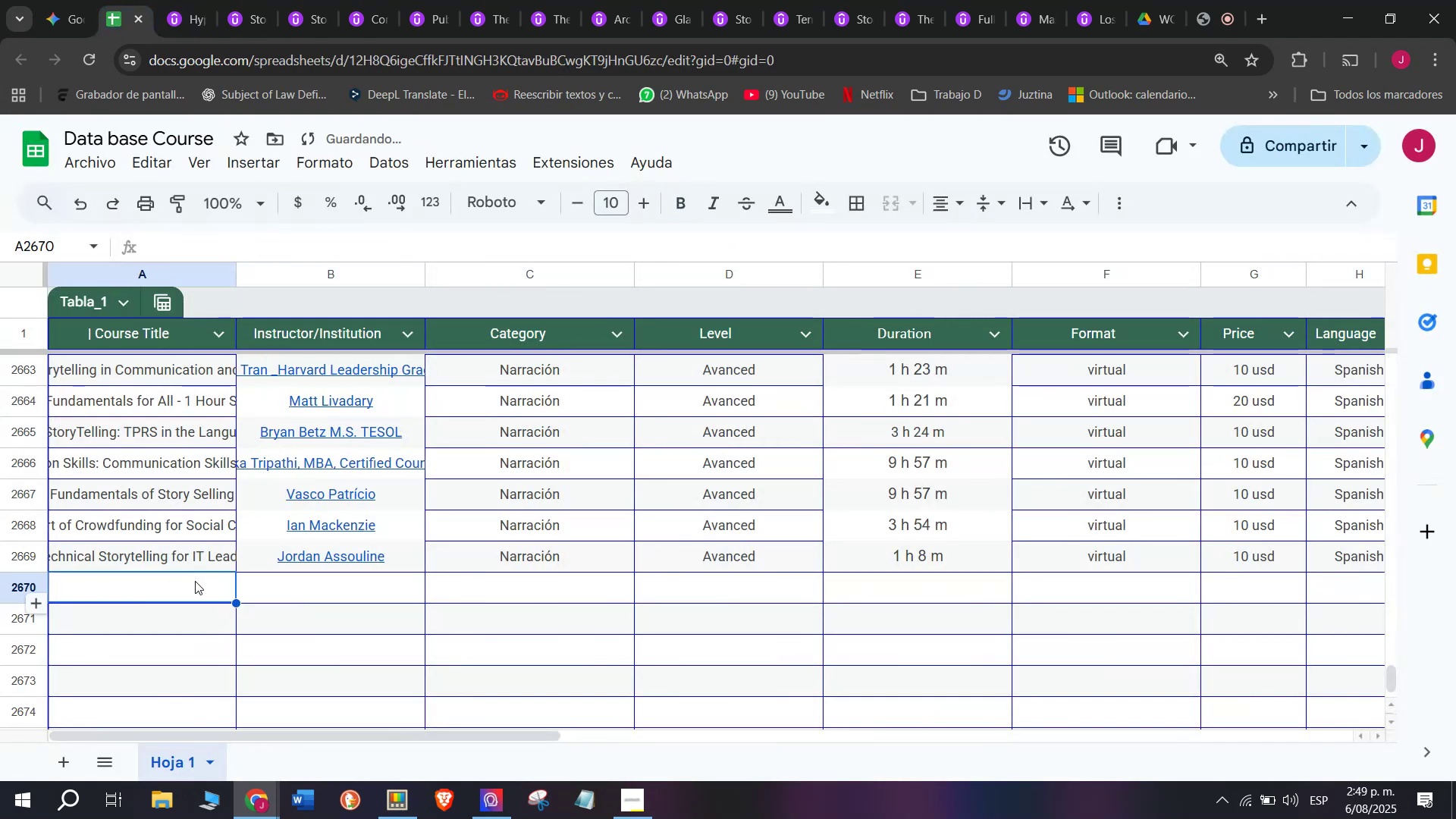 
double_click([195, 581])
 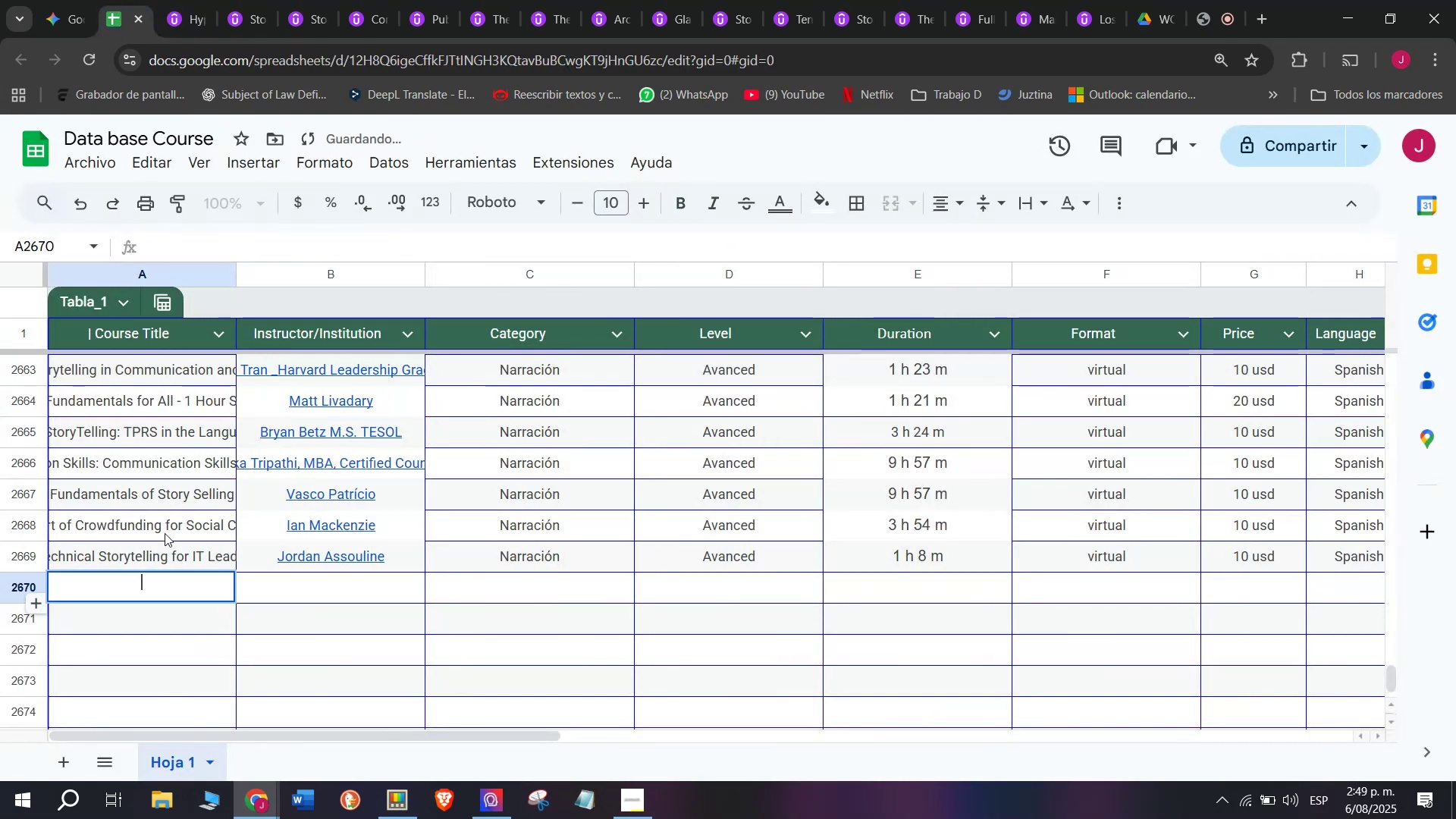 
key(Control+ControlLeft)
 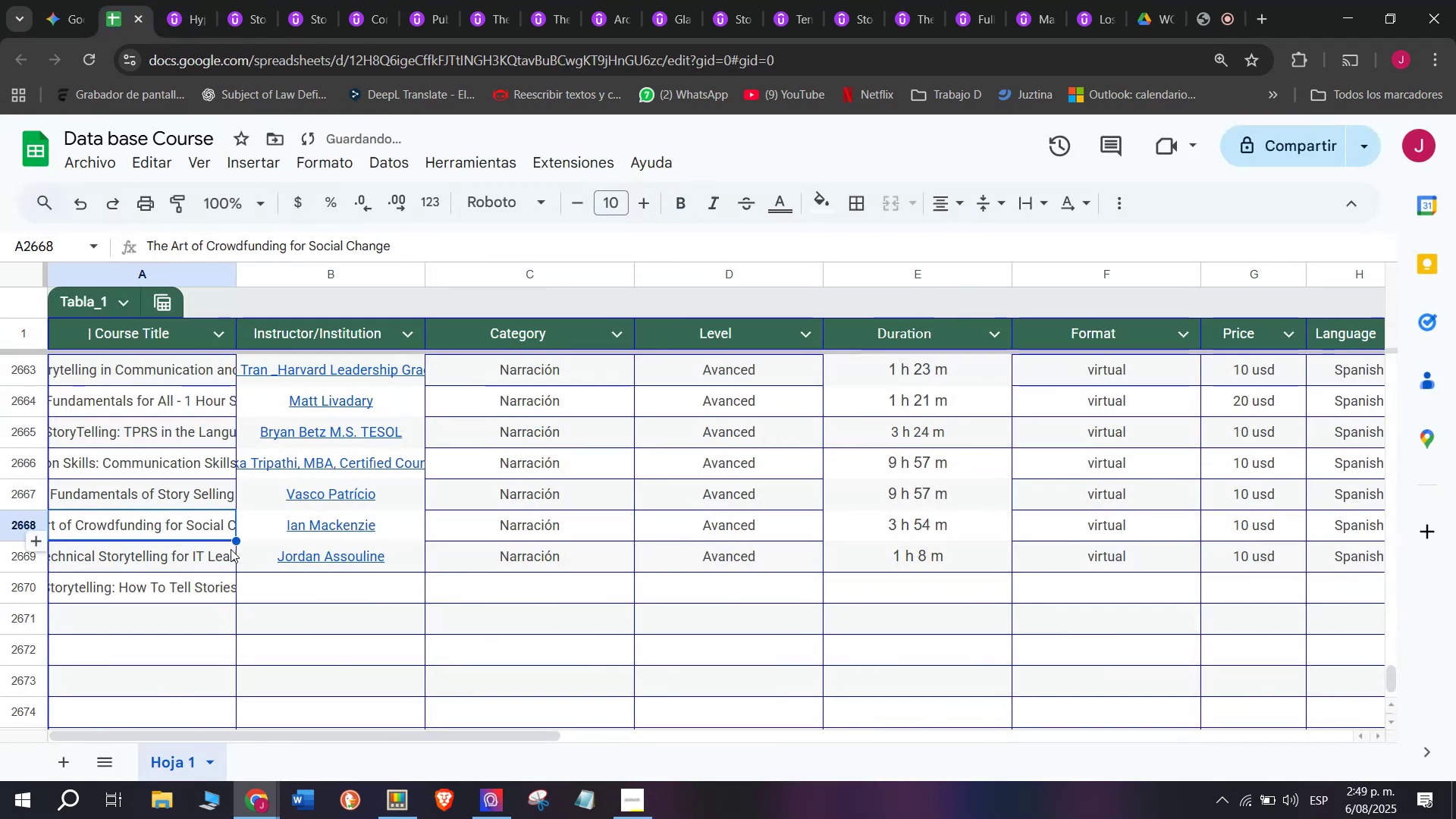 
key(Z)
 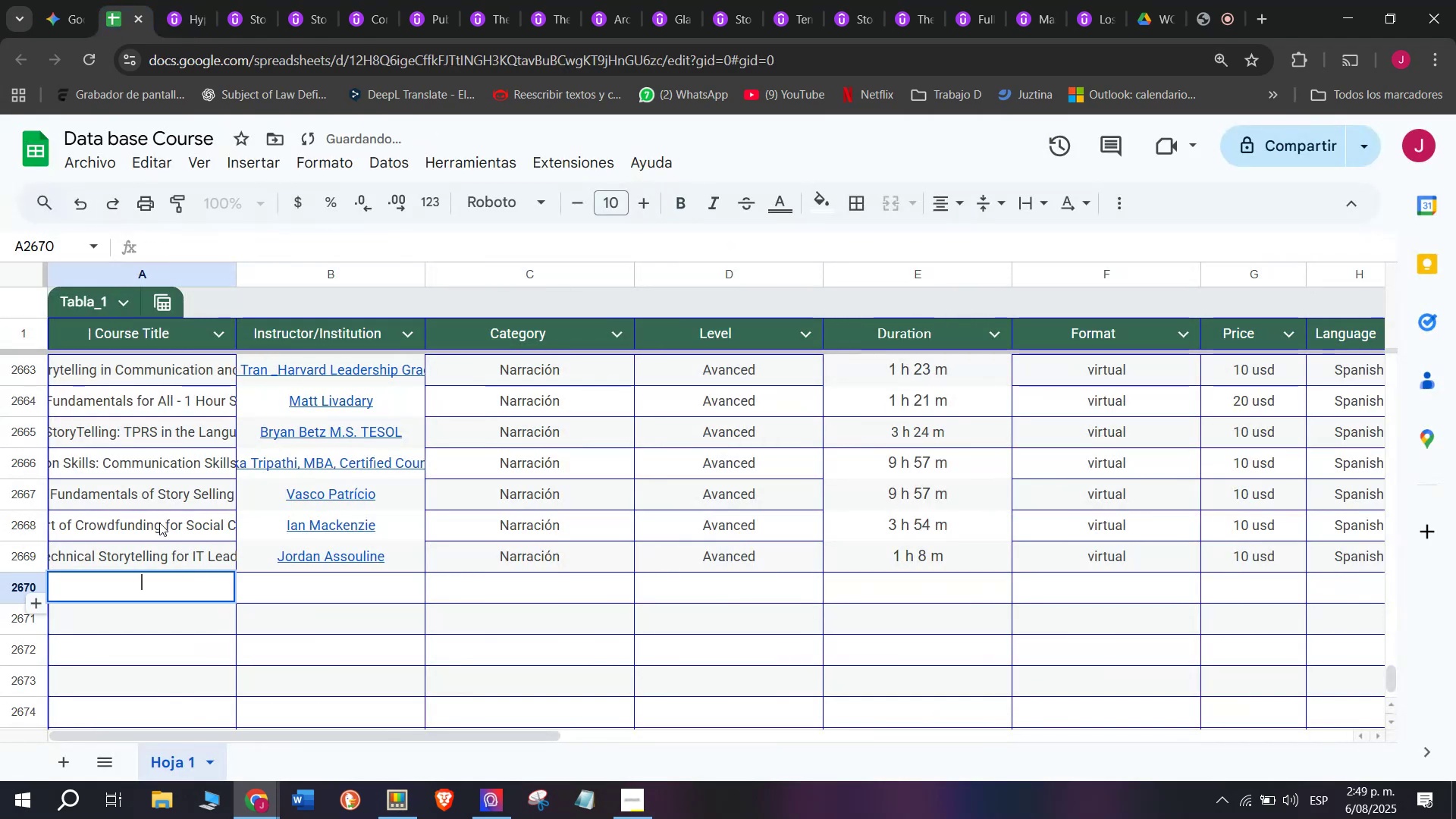 
key(Control+V)
 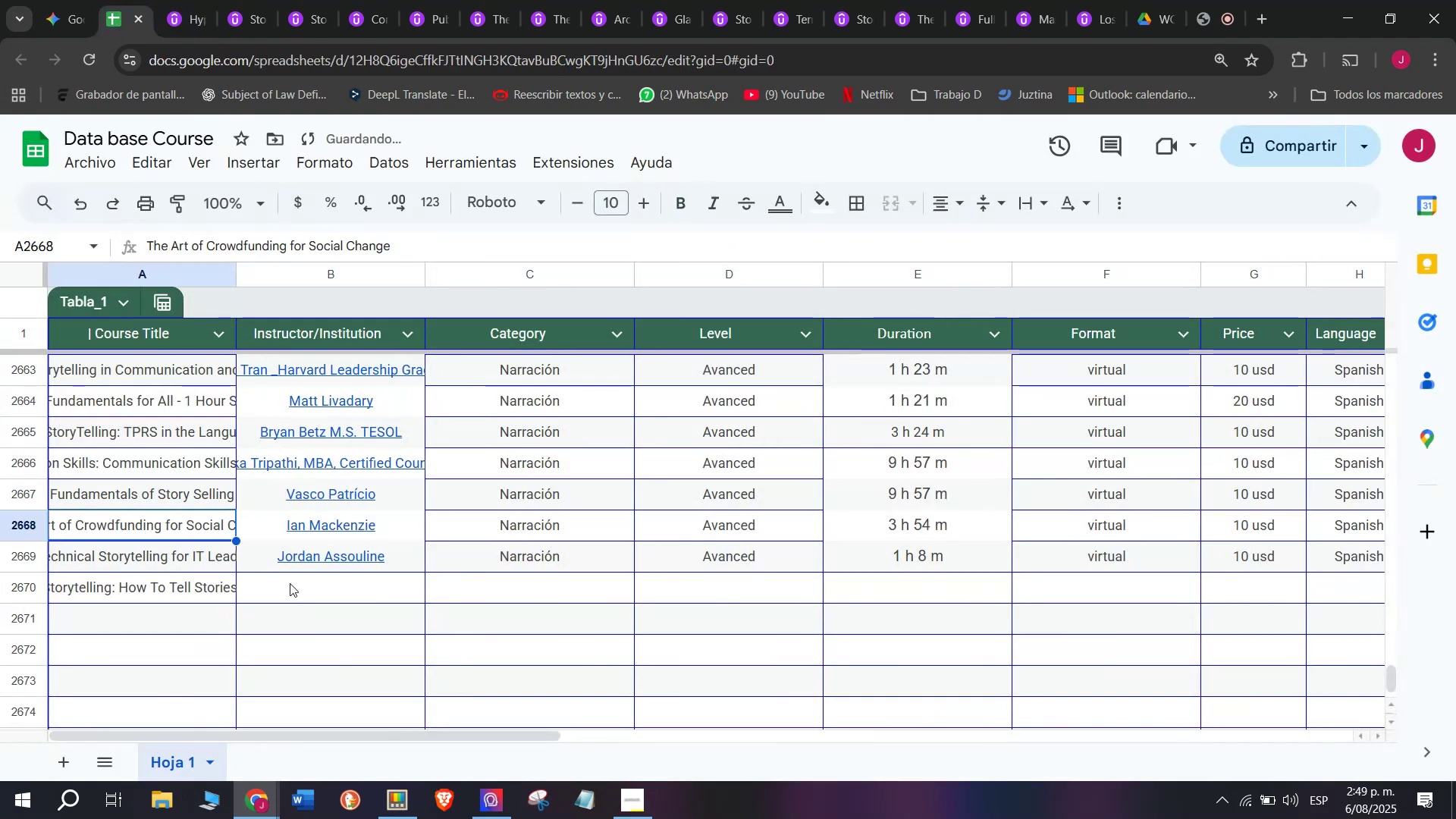 
left_click([296, 585])
 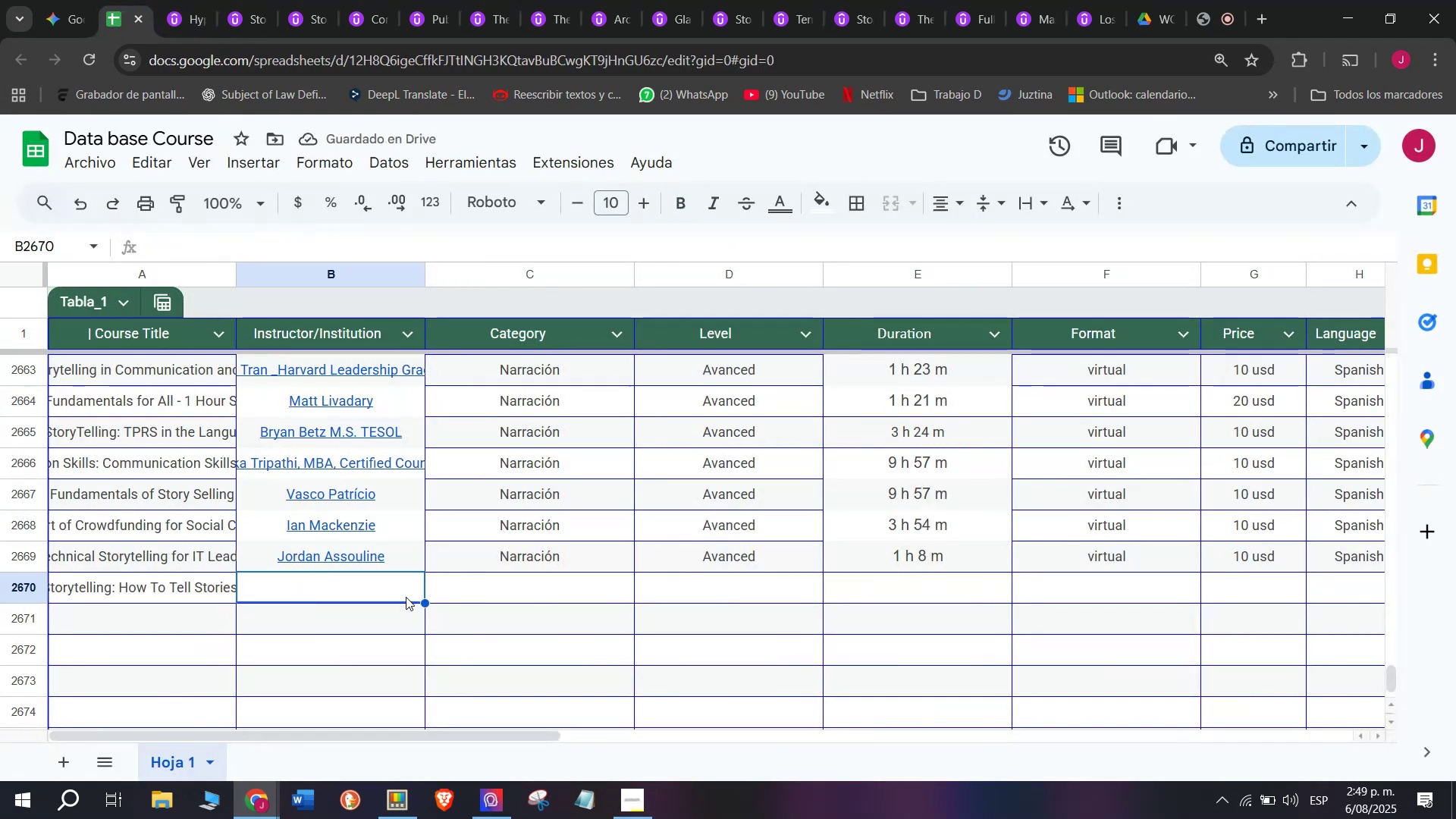 
wait(8.05)
 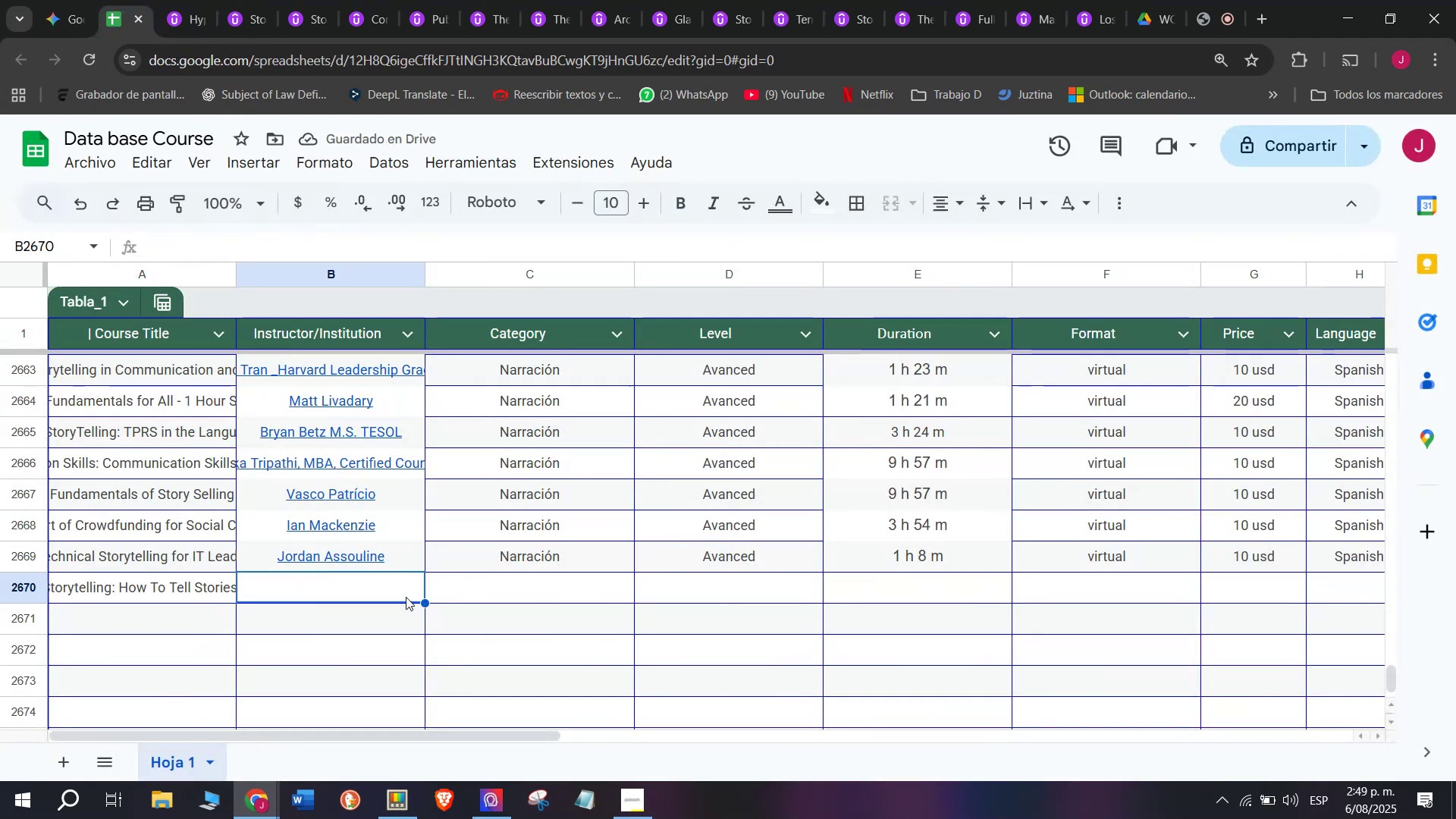 
left_click([184, 0])
 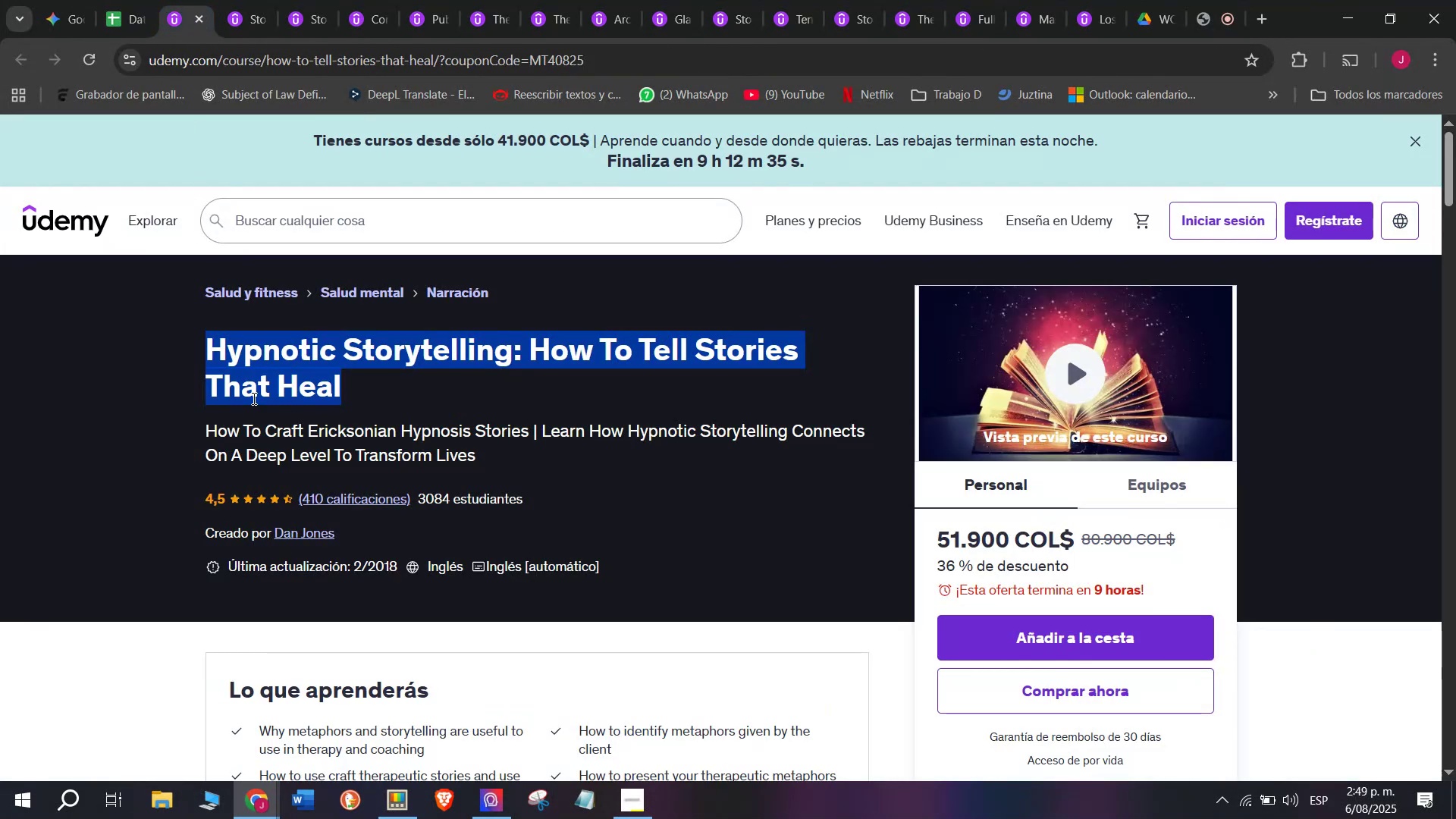 
left_click([132, 0])
 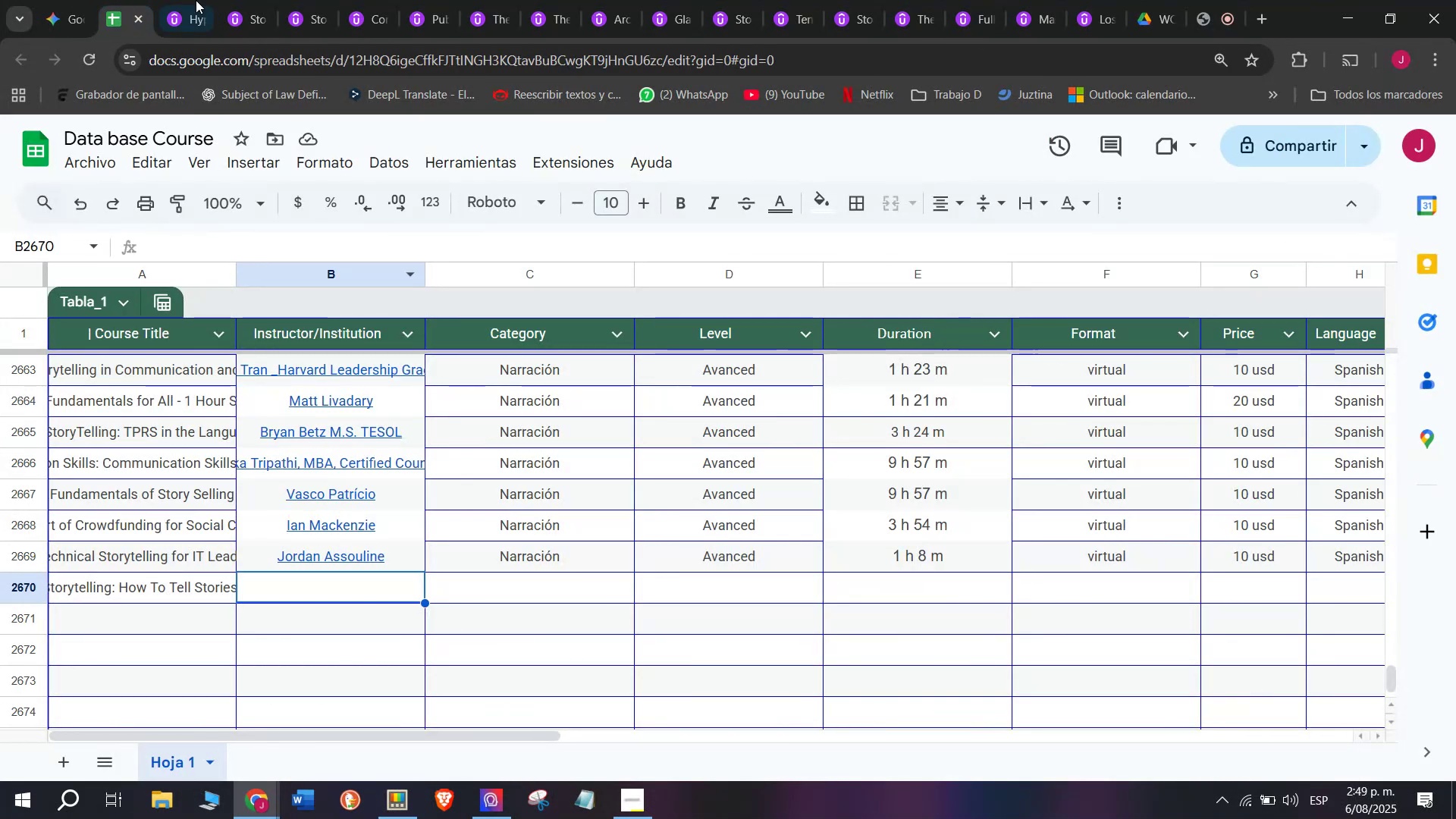 
left_click([179, 0])
 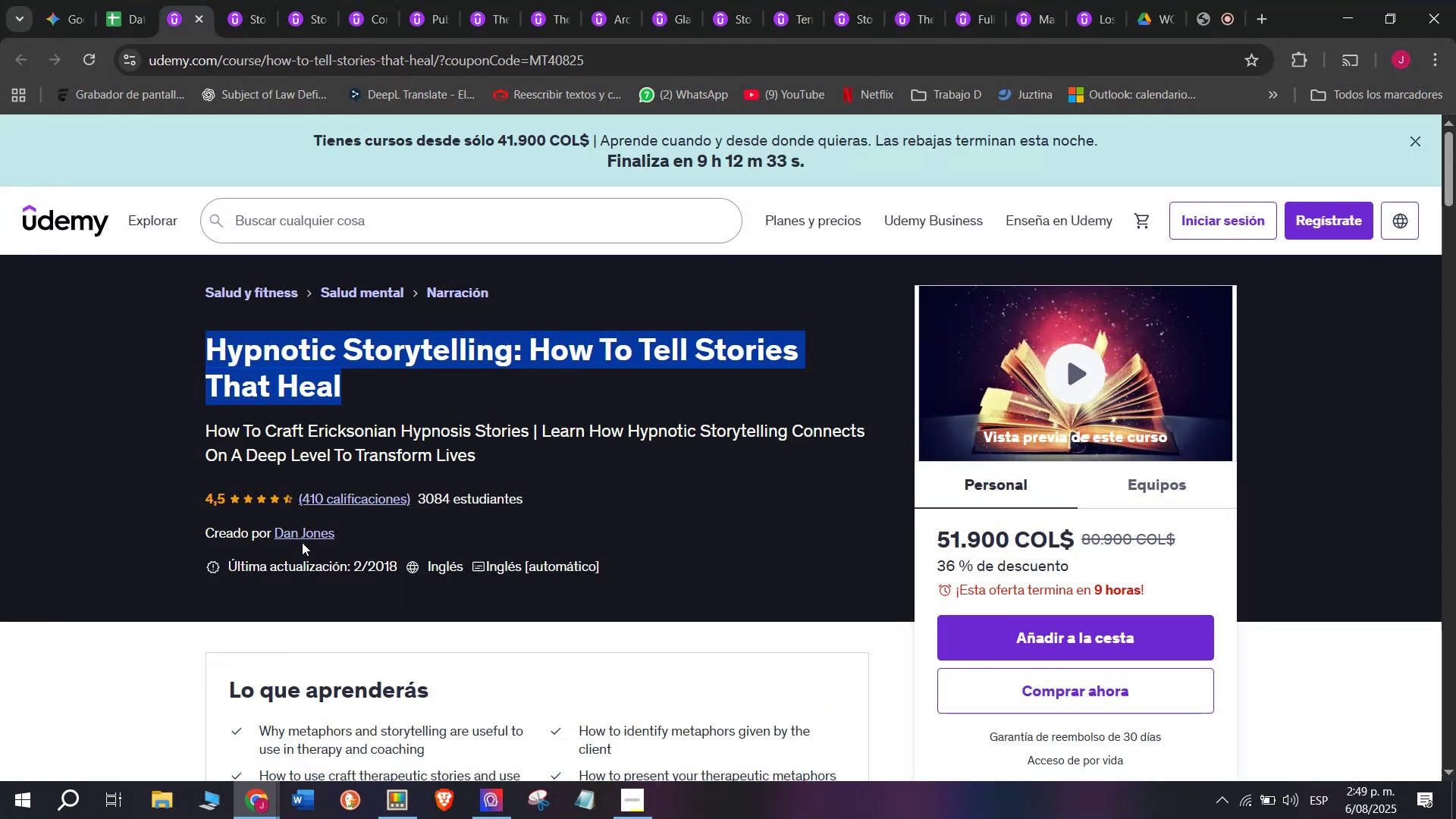 
left_click([302, 540])
 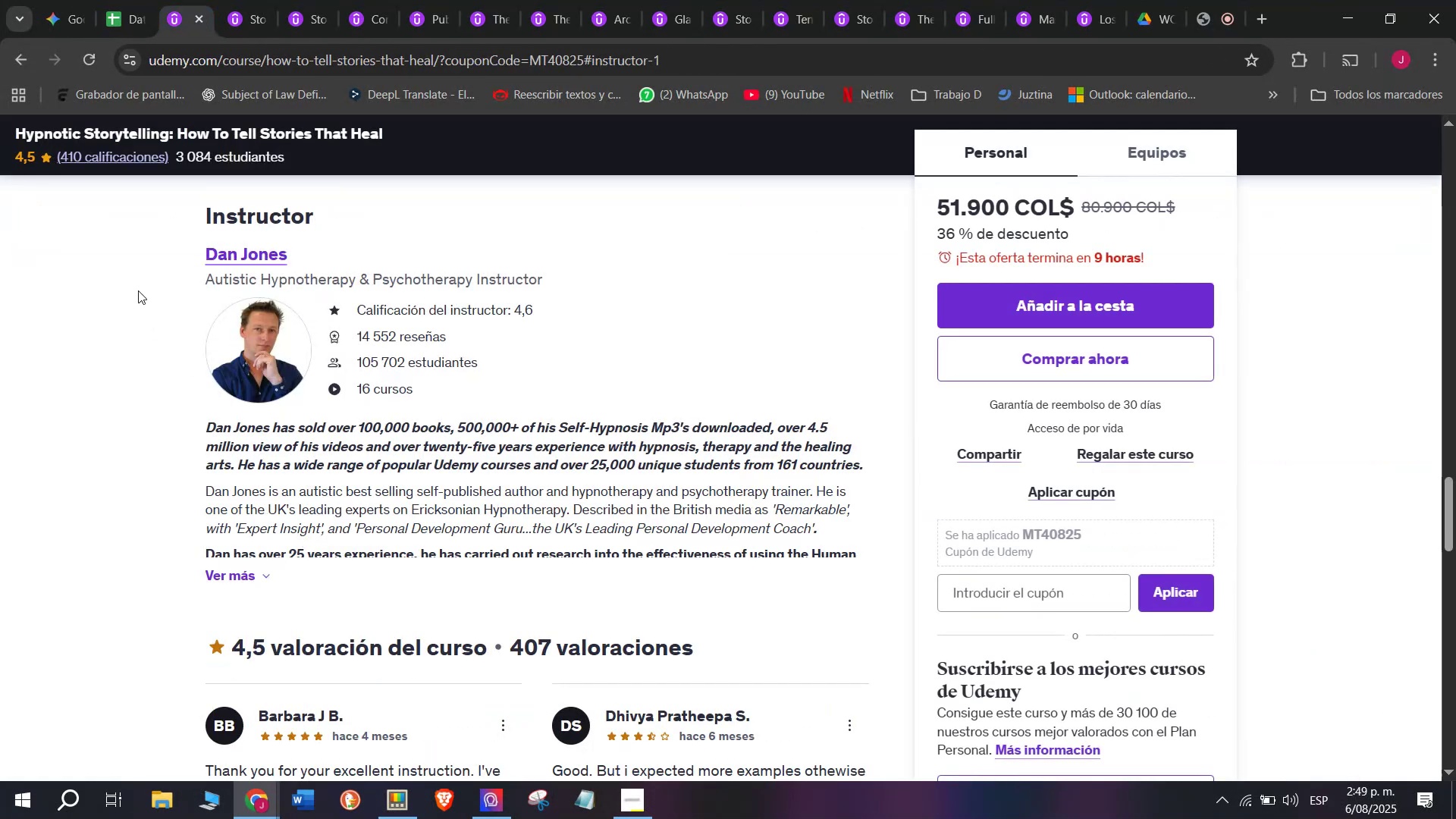 
left_click_drag(start_coordinate=[163, 251], to_coordinate=[353, 249])
 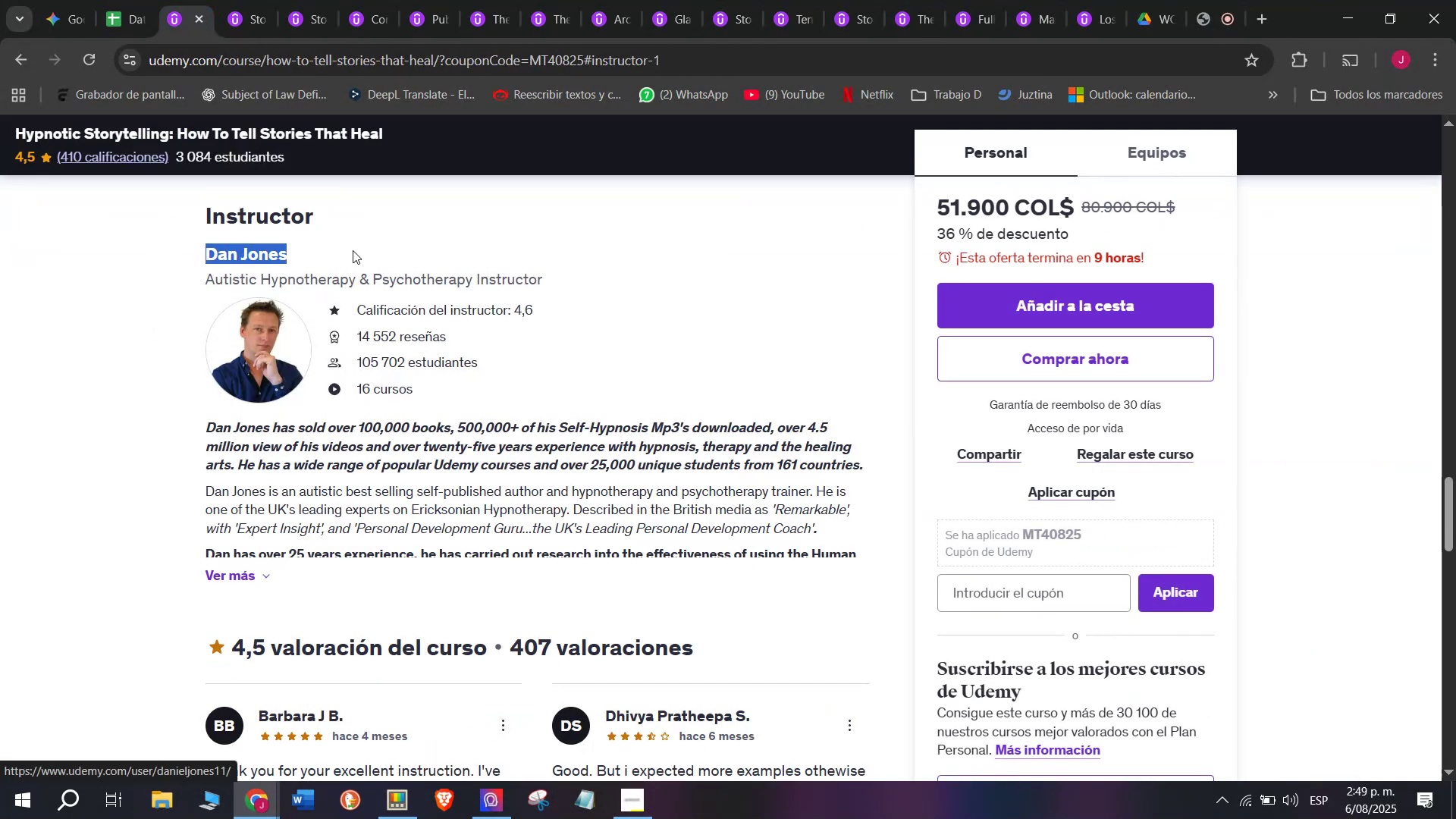 
key(Control+C)
 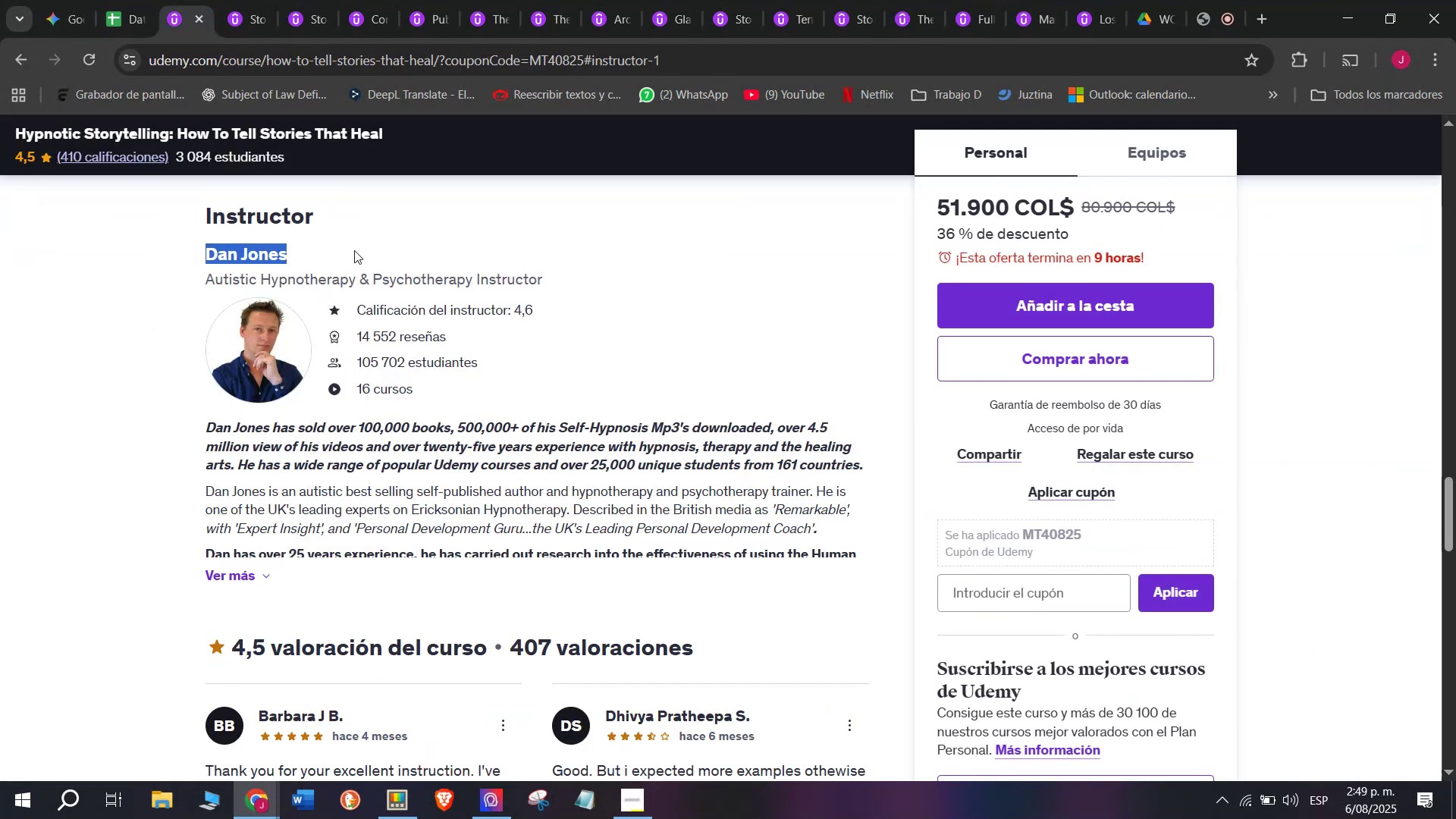 
key(Control+ControlLeft)
 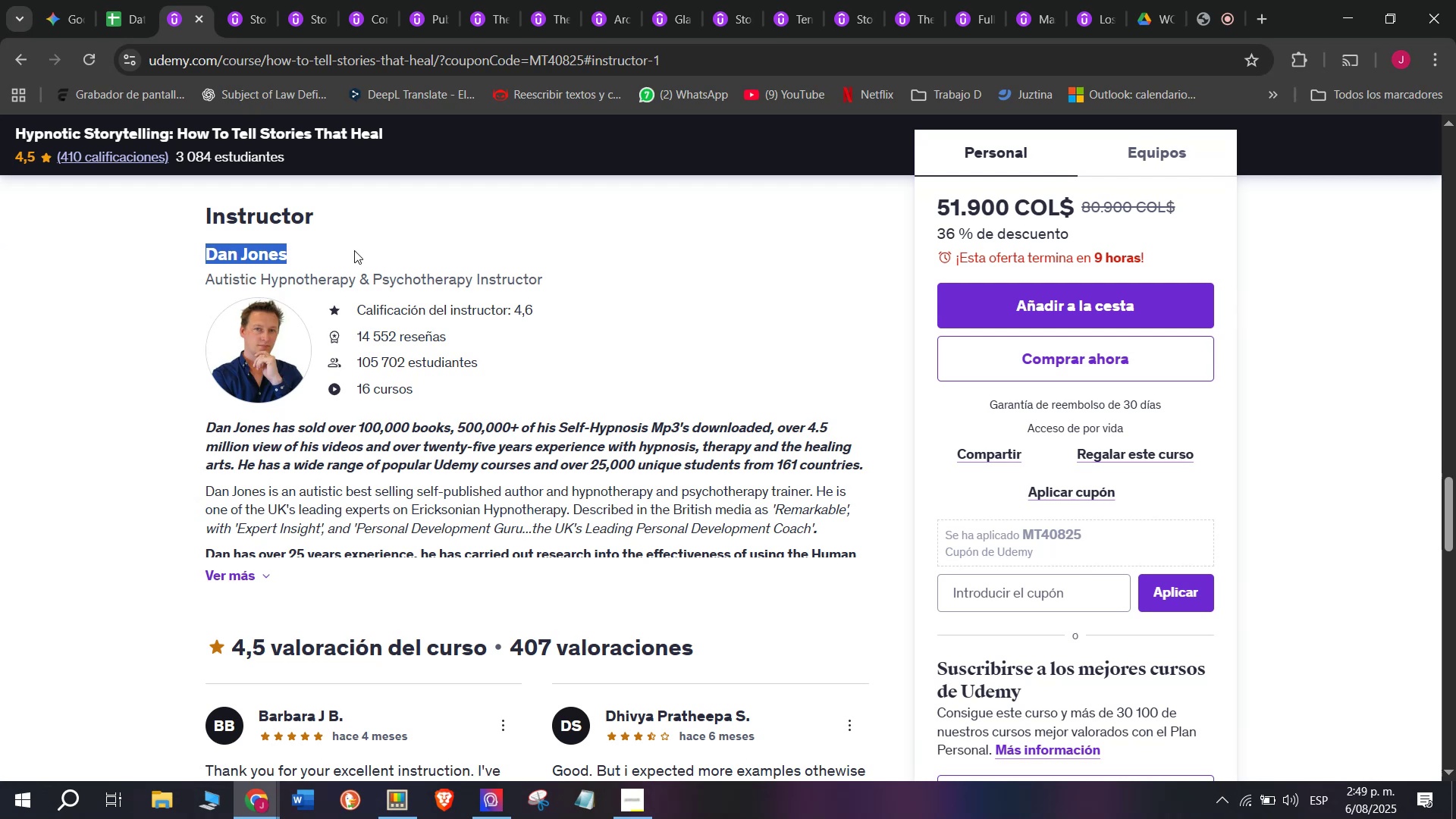 
key(Break)
 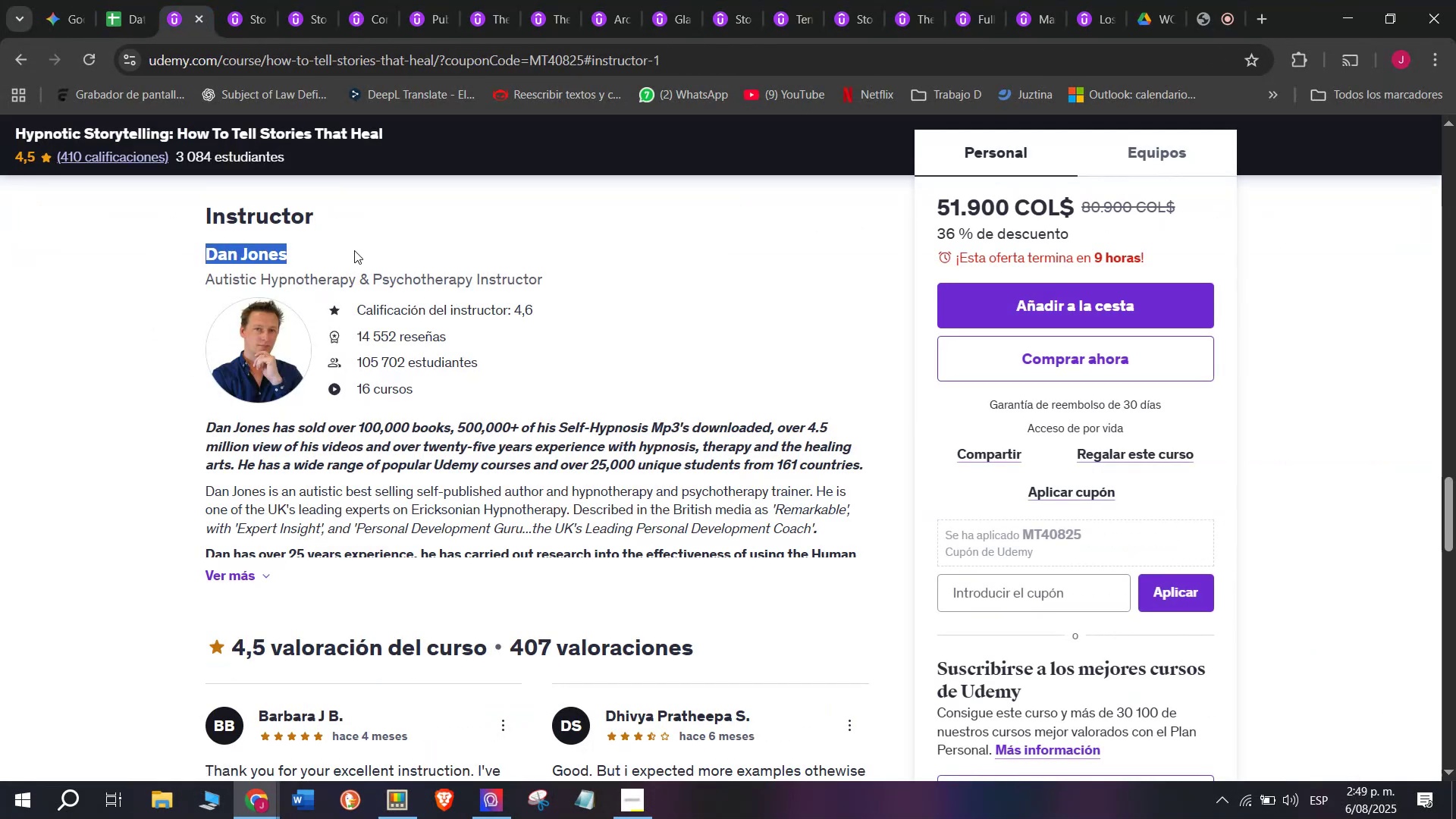 
wait(6.89)
 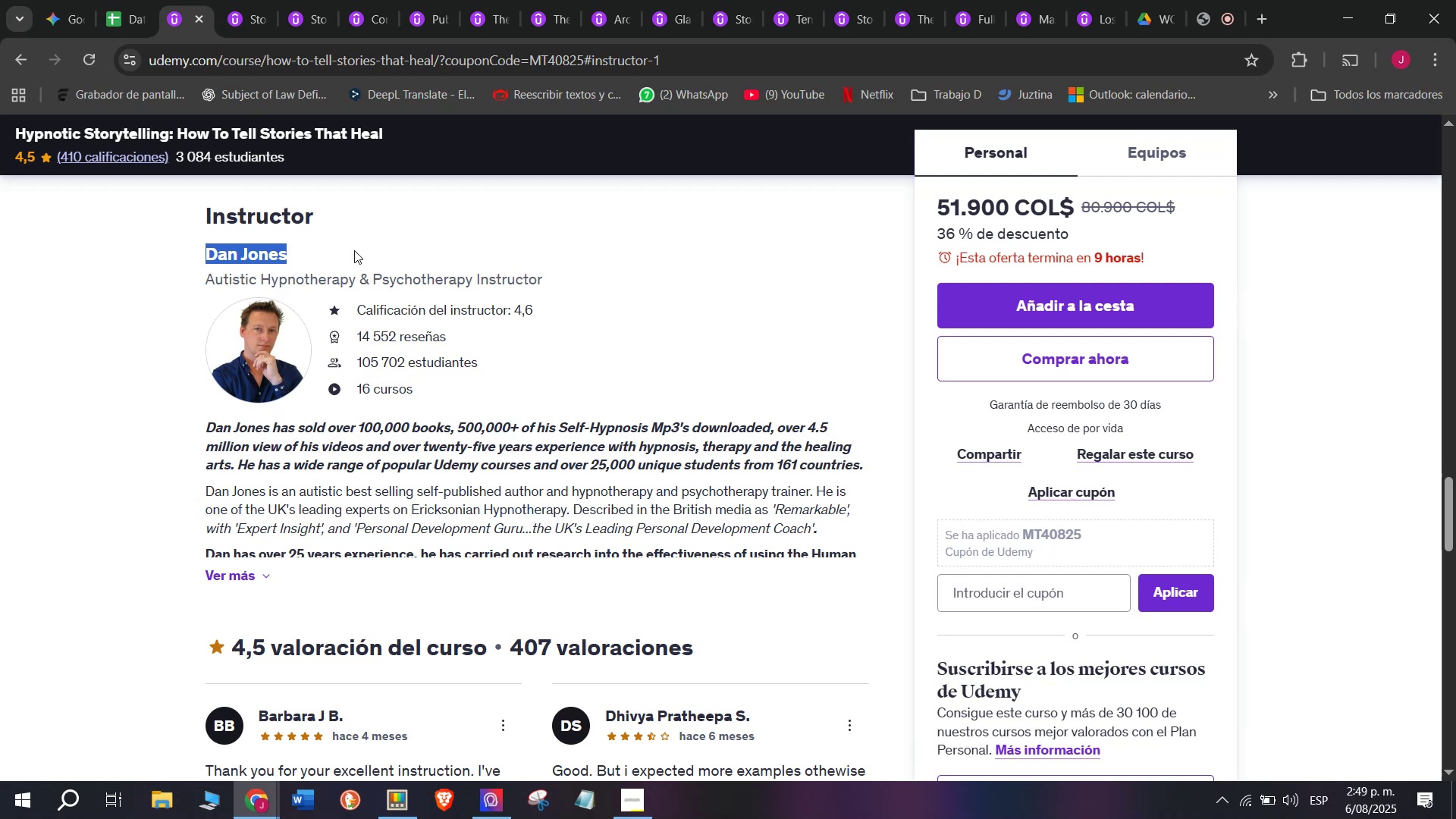 
key(Break)
 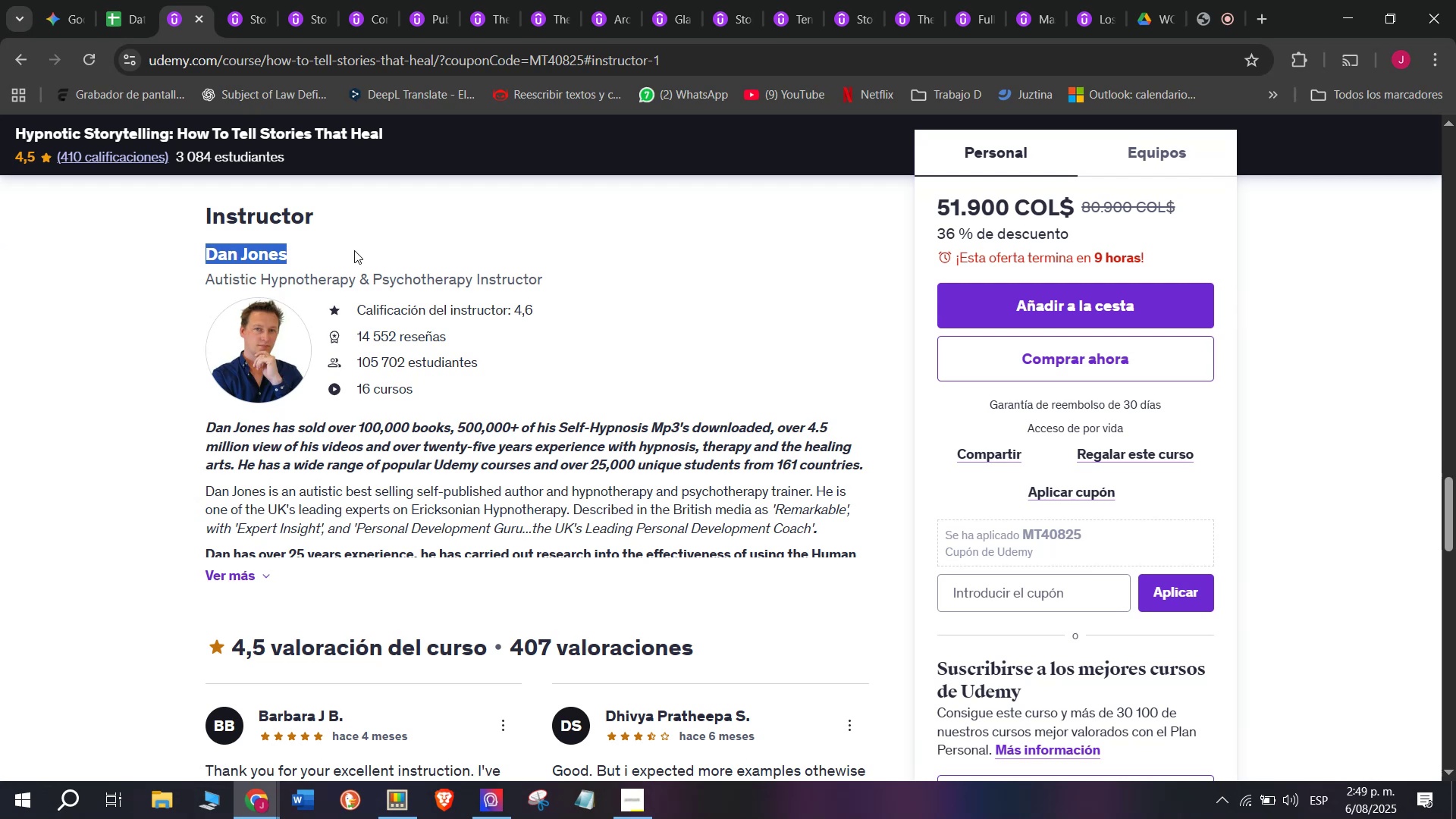 
key(Control+ControlLeft)
 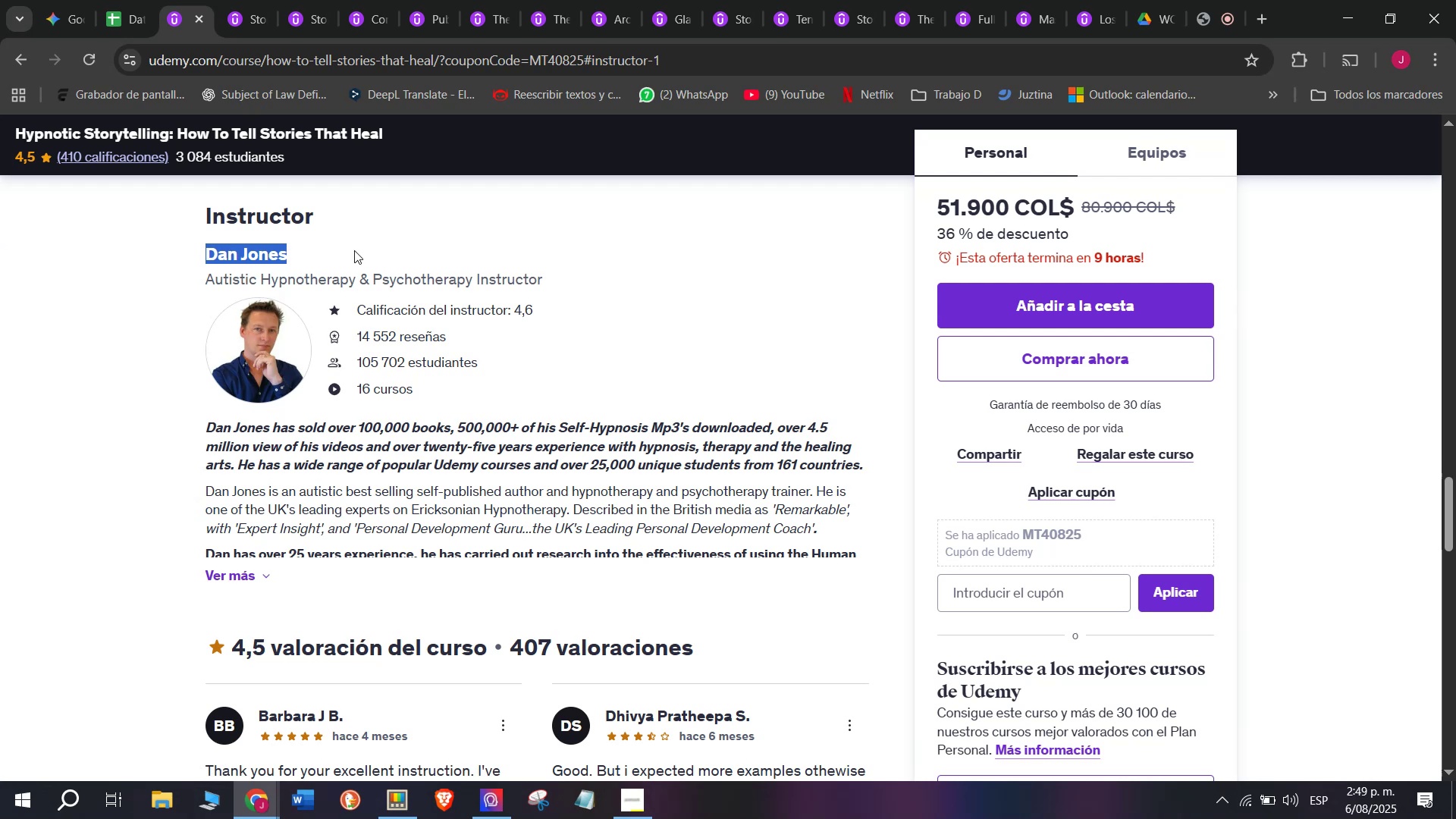 
key(Control+C)
 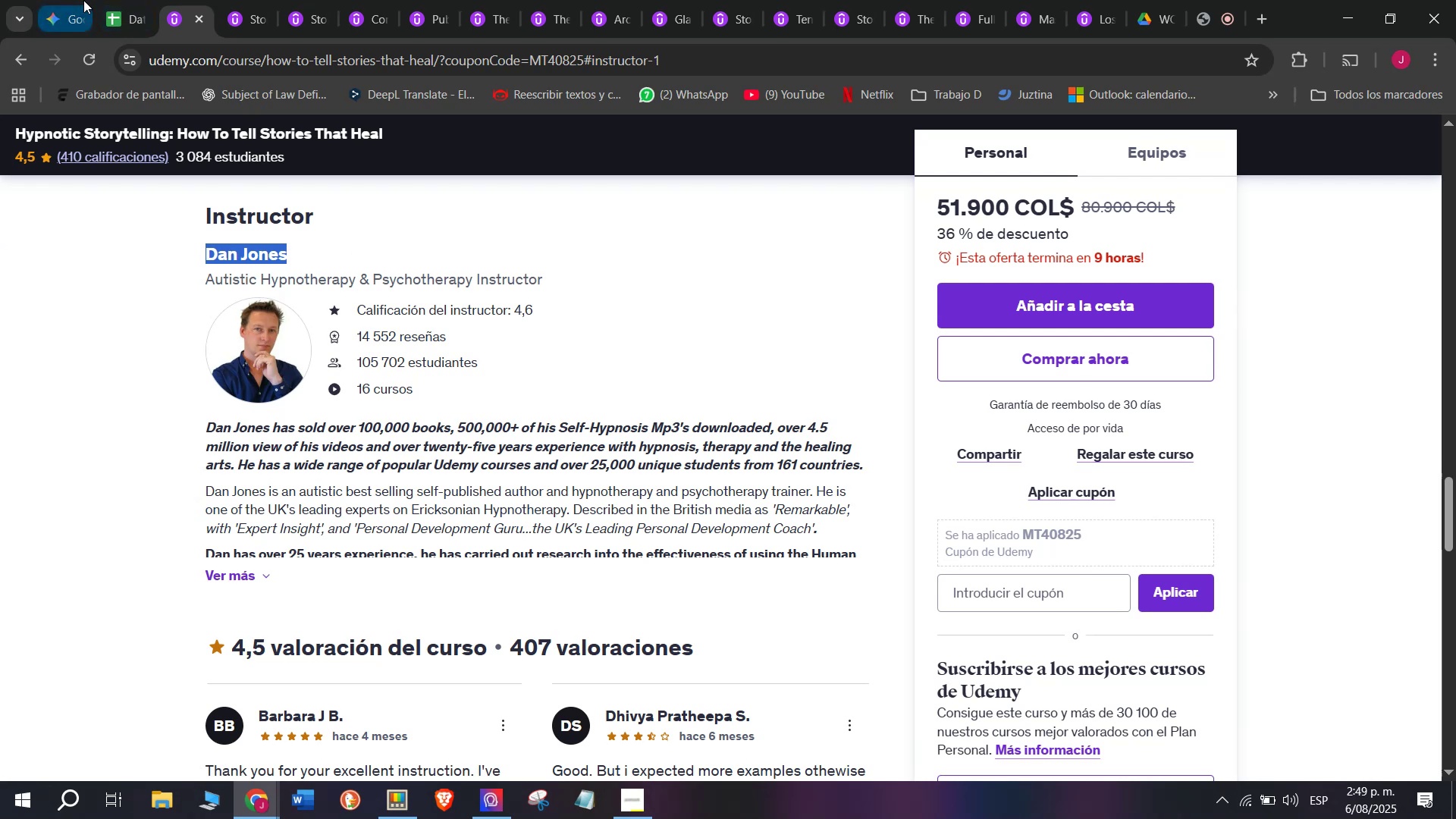 
left_click([146, 0])
 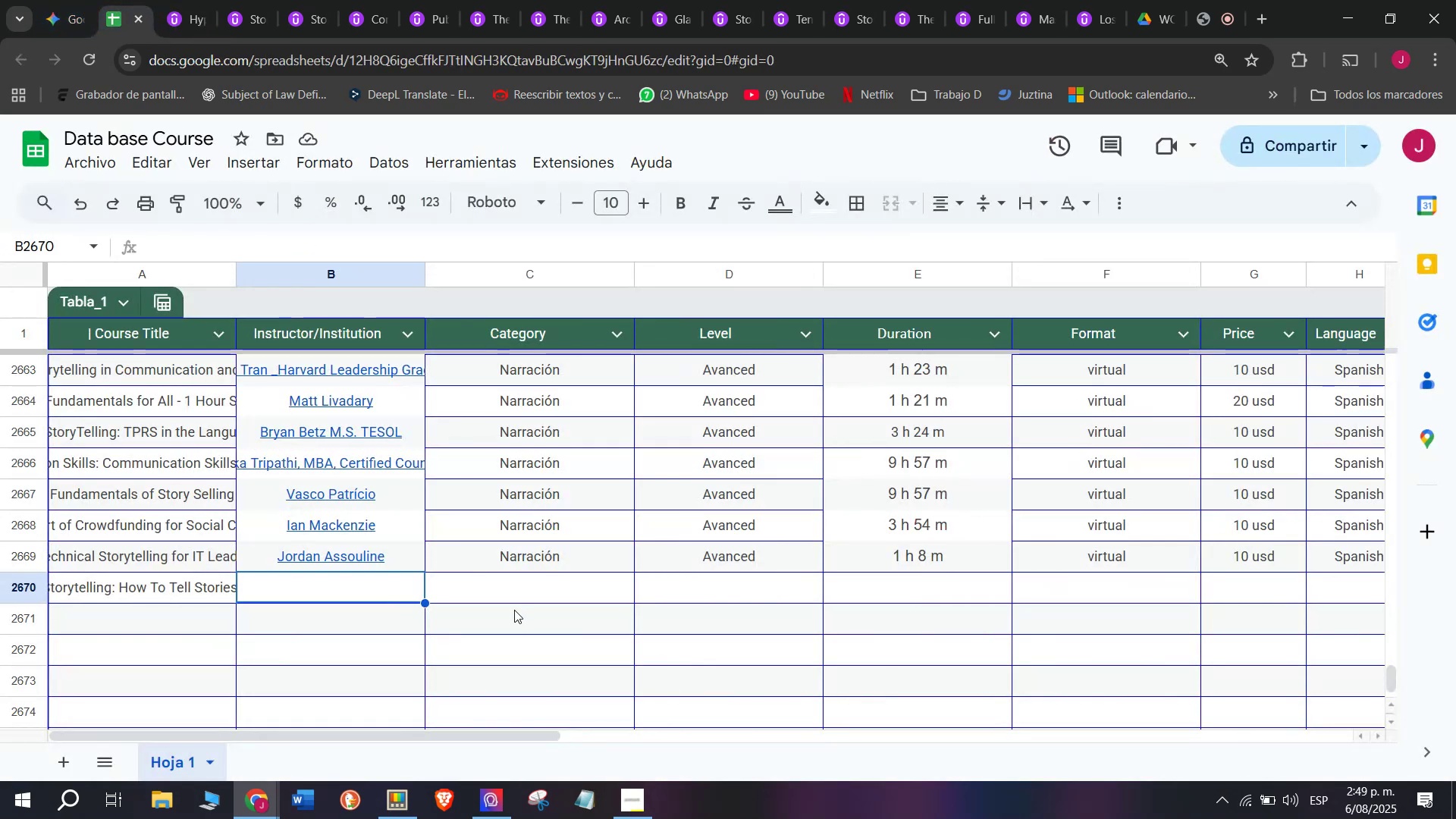 
key(Z)
 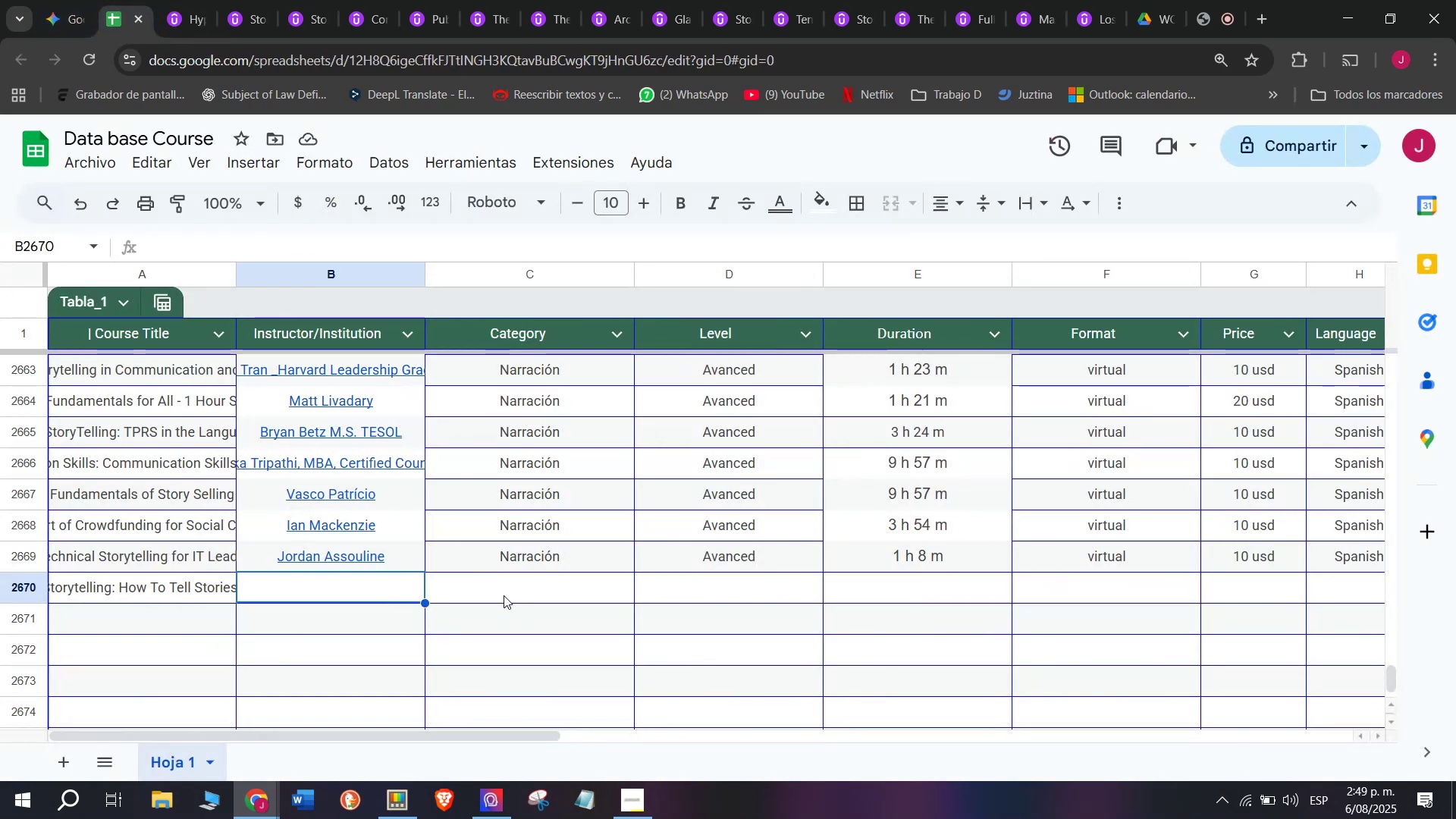 
key(Control+ControlLeft)
 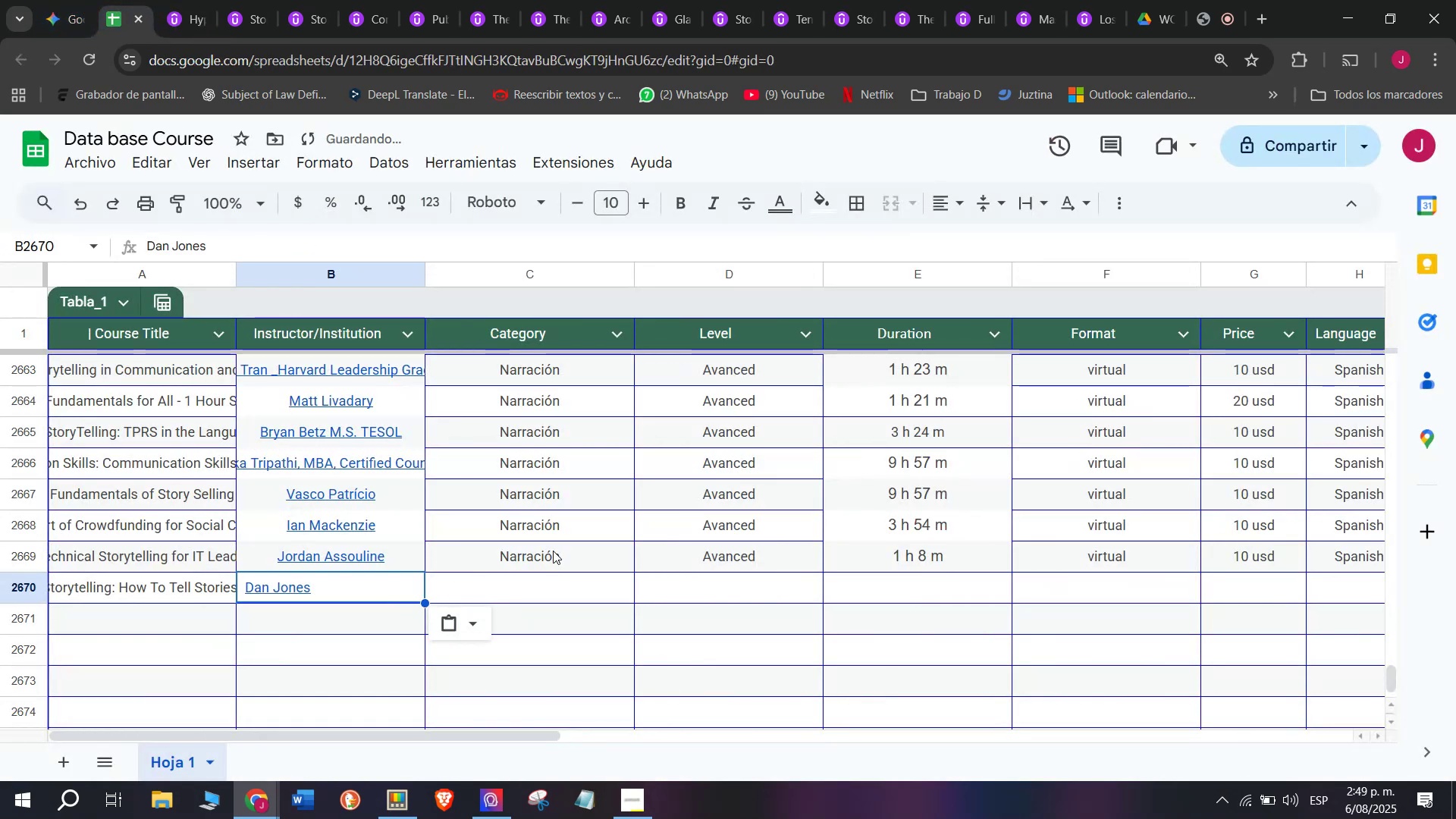 
key(Control+V)
 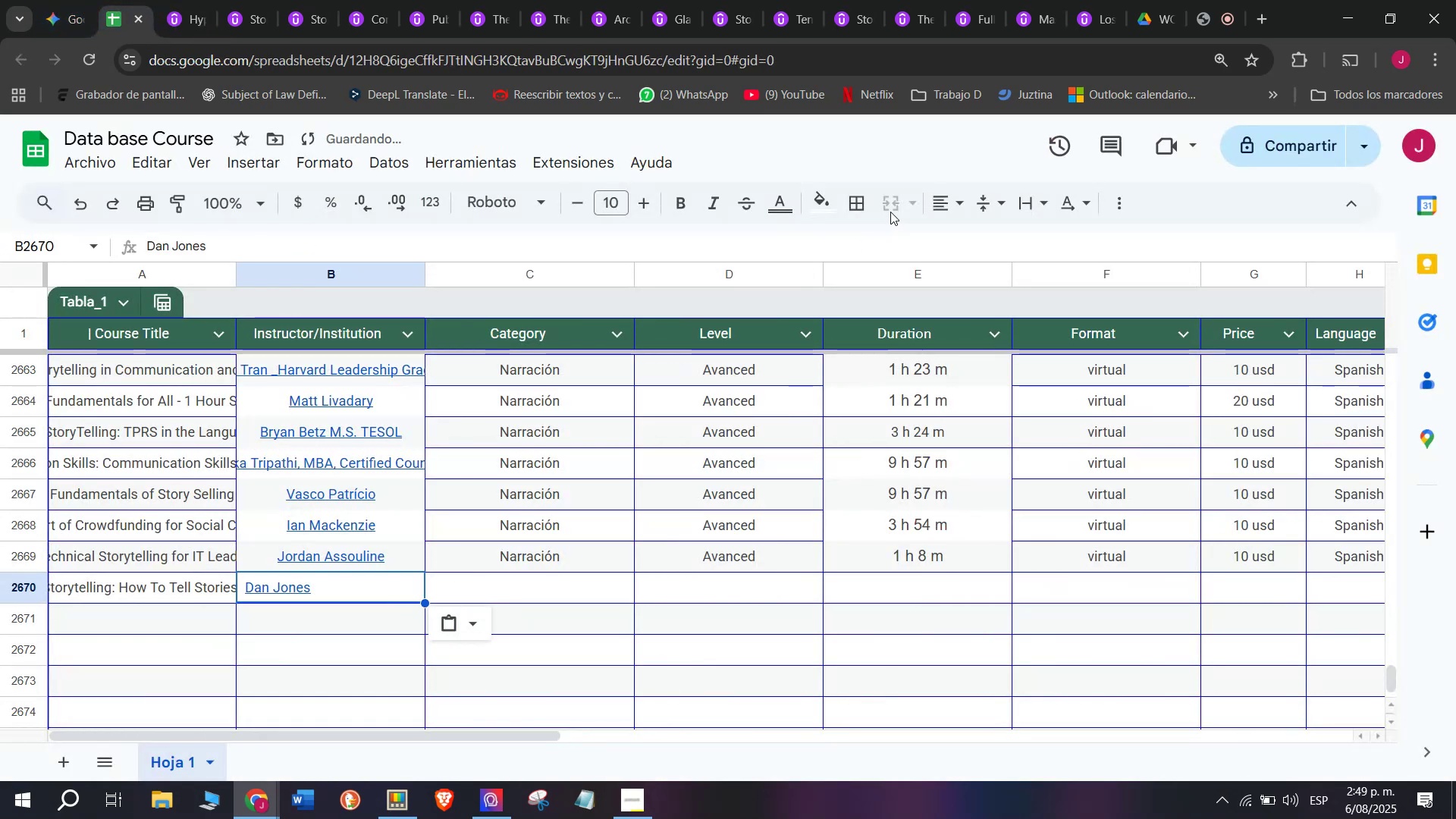 
left_click([928, 206])
 